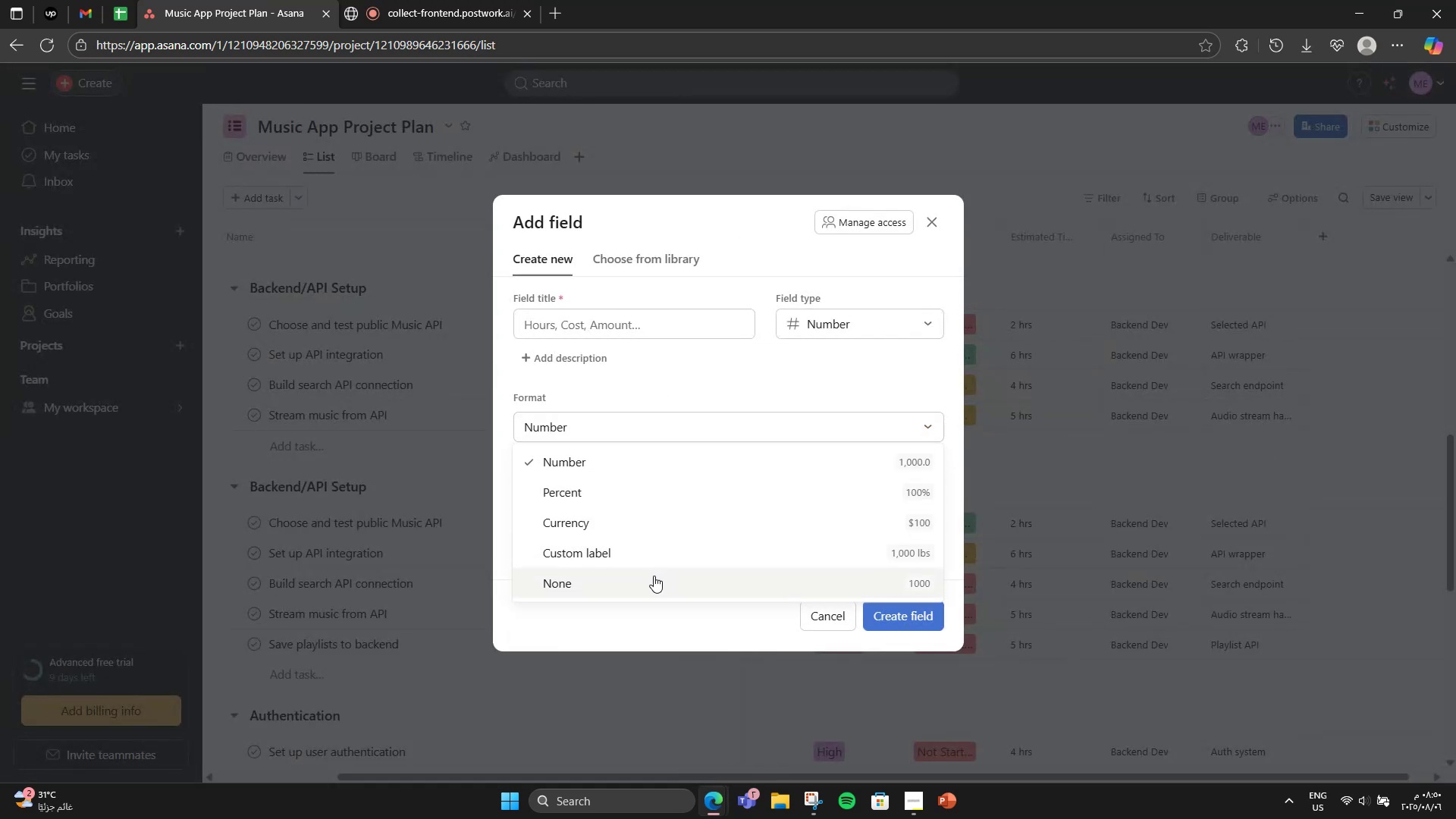 
left_click([653, 561])
 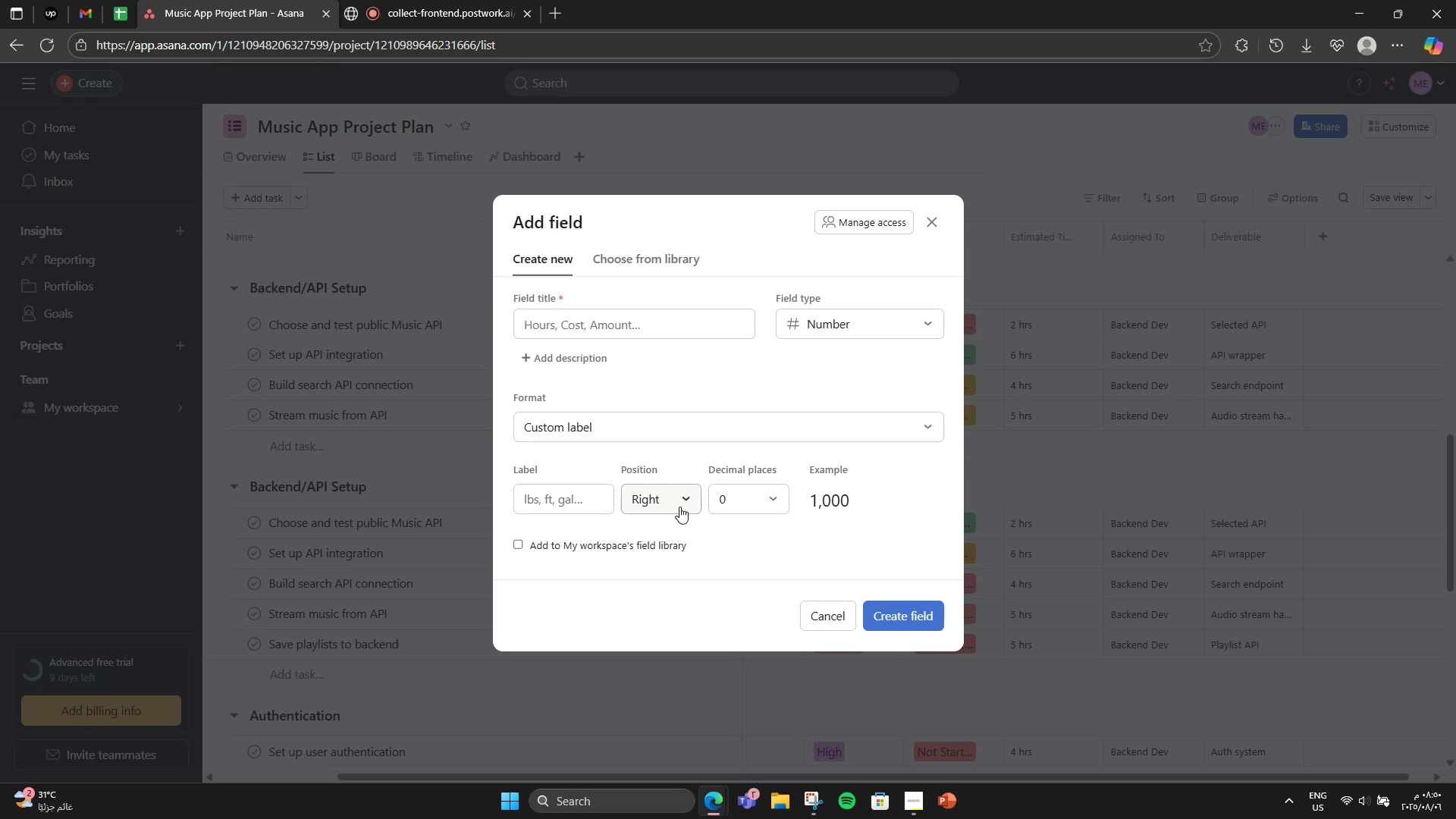 
double_click([548, 507])
 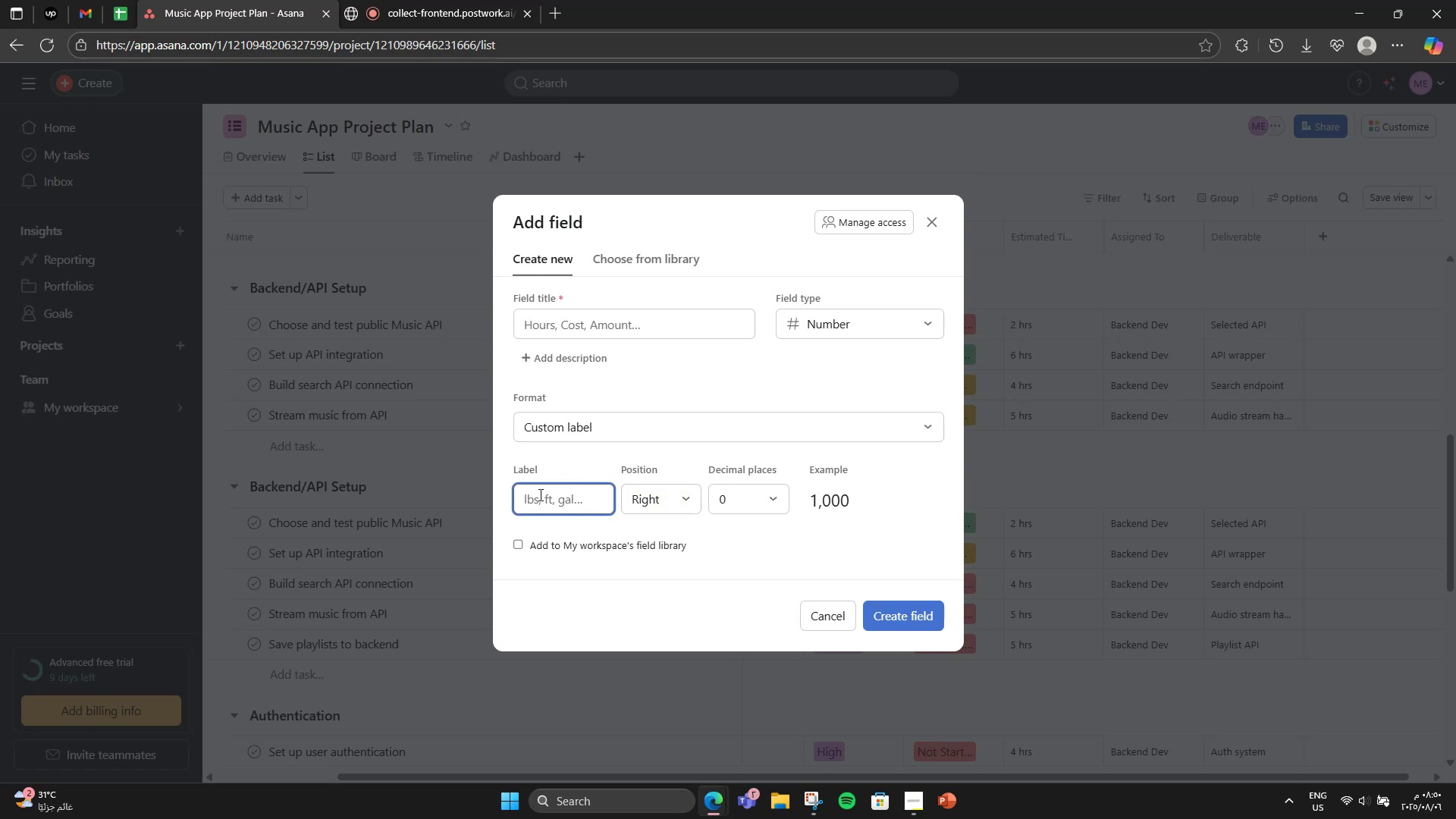 
type(H)
key(Backspace)
type(he)
key(Backspace)
type(rs)
 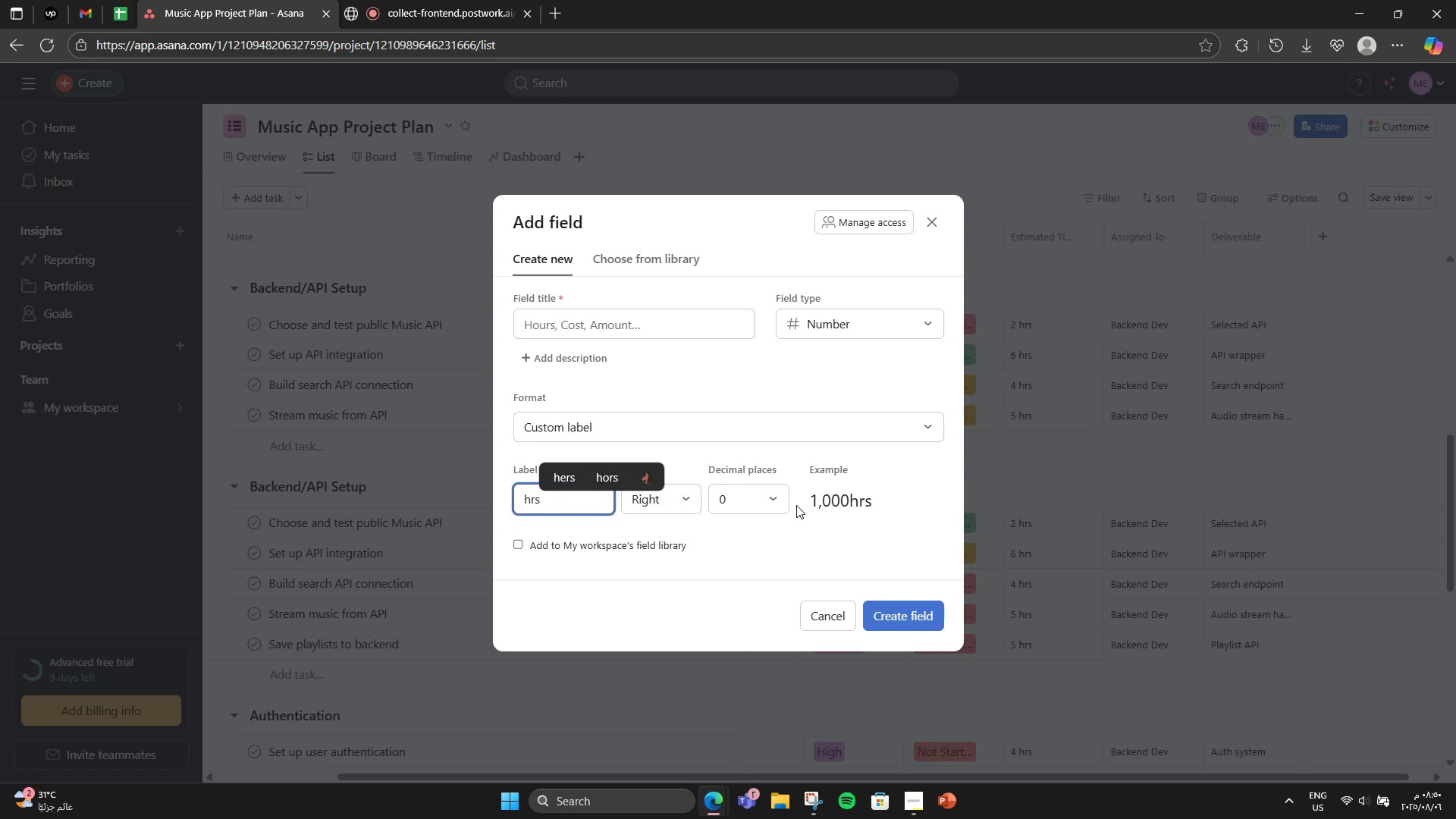 
left_click([752, 509])
 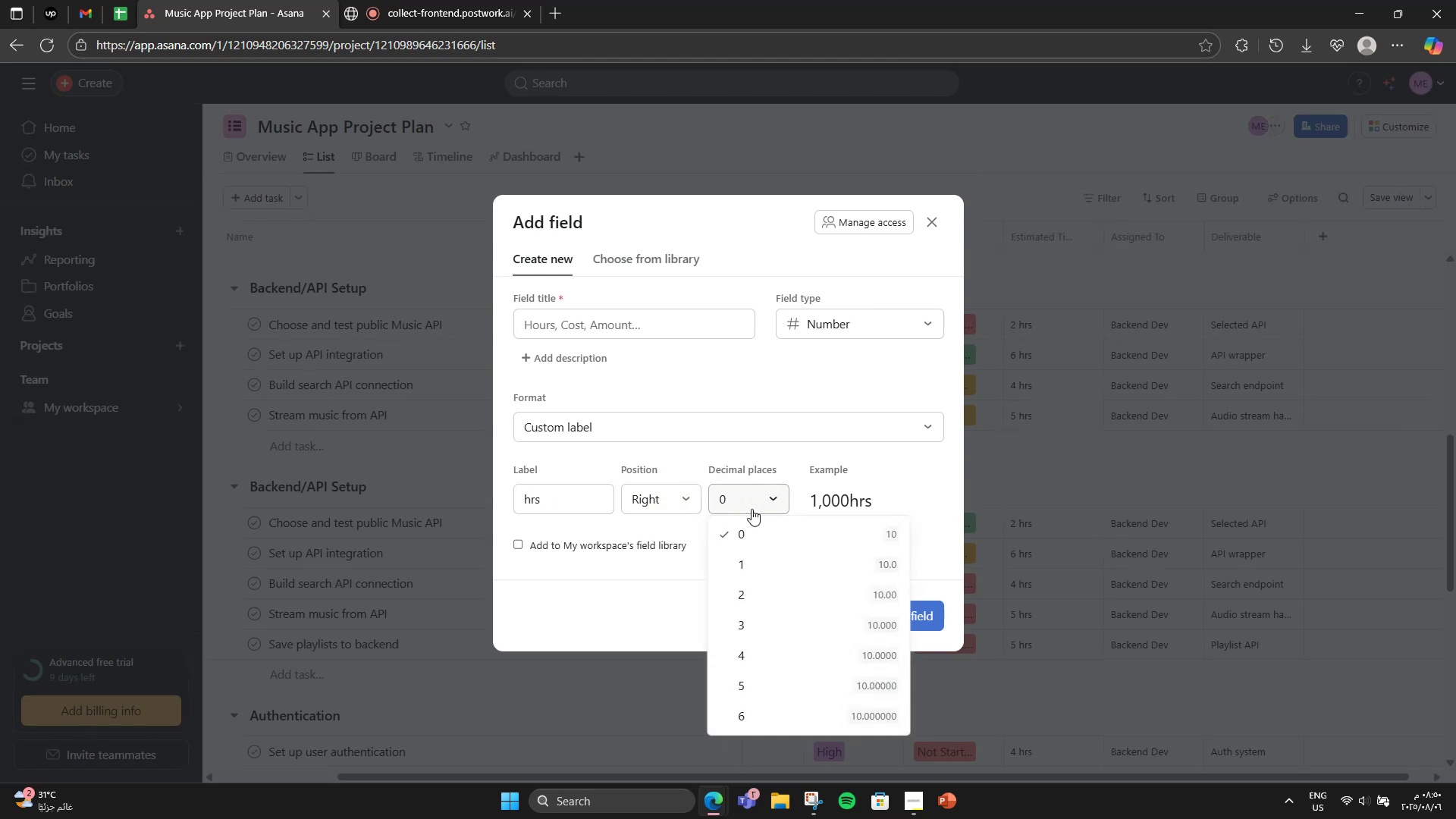 
left_click([752, 509])
 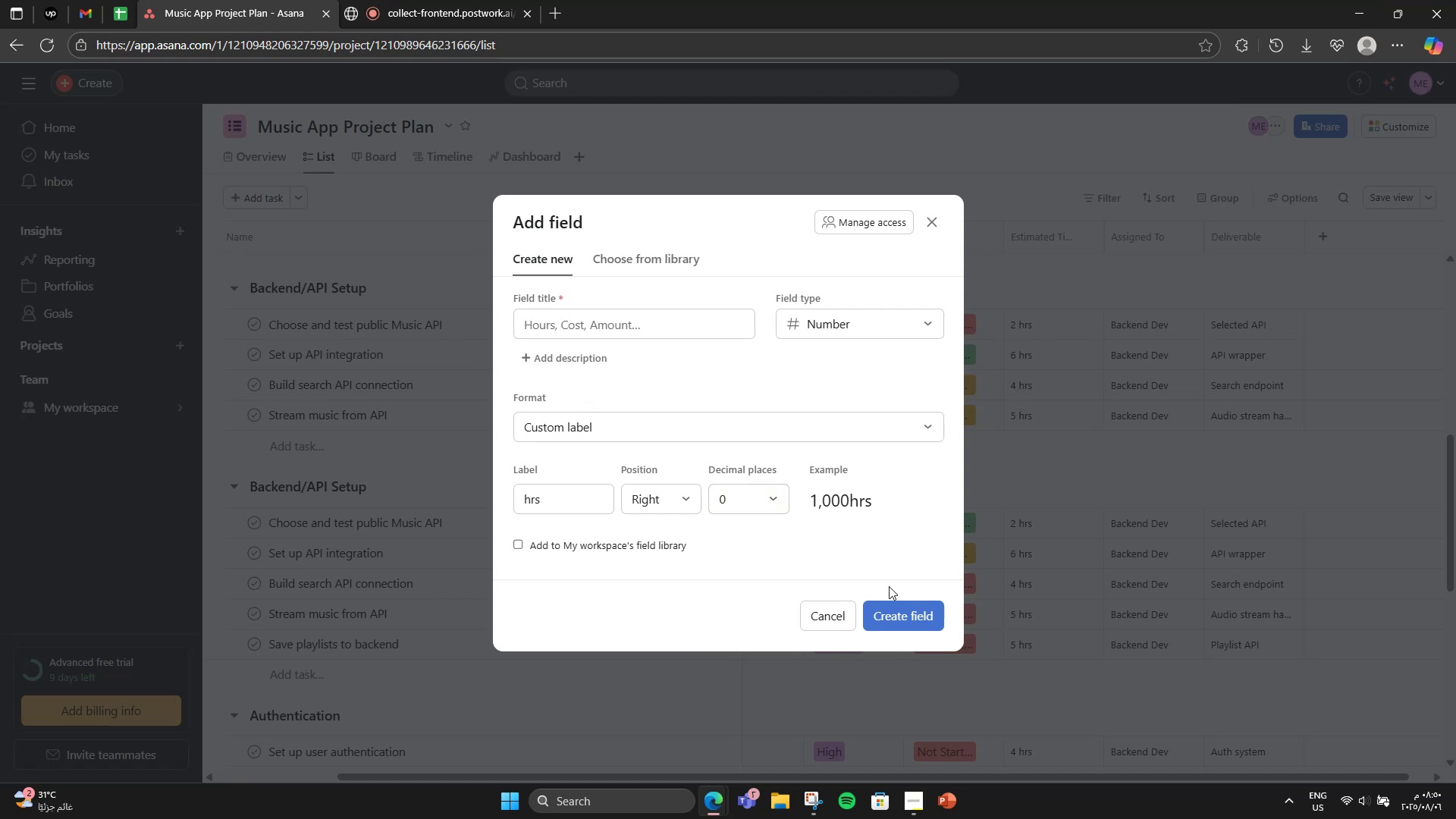 
left_click([625, 334])
 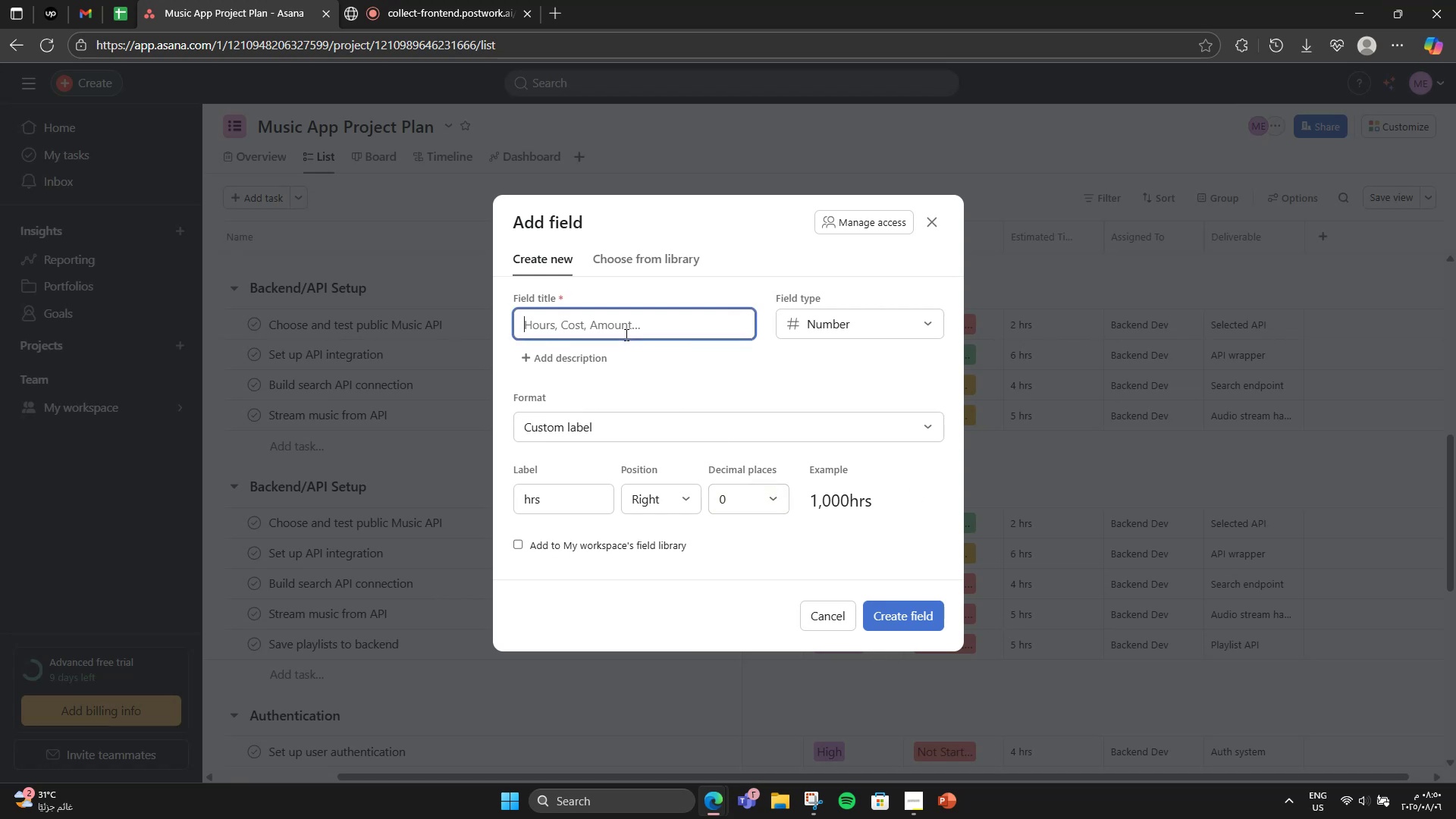 
type(Estimated Time)
 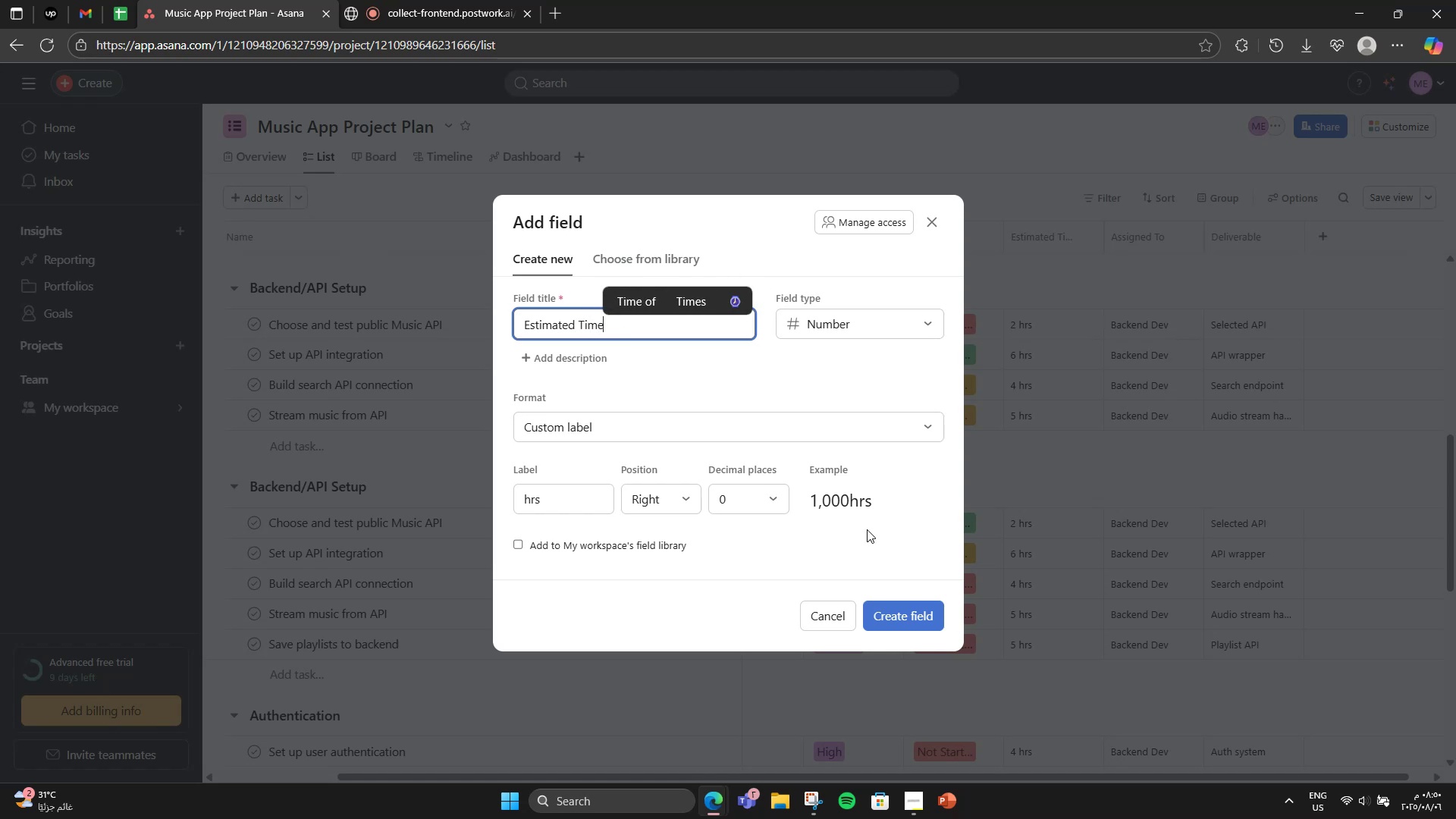 
left_click([873, 607])
 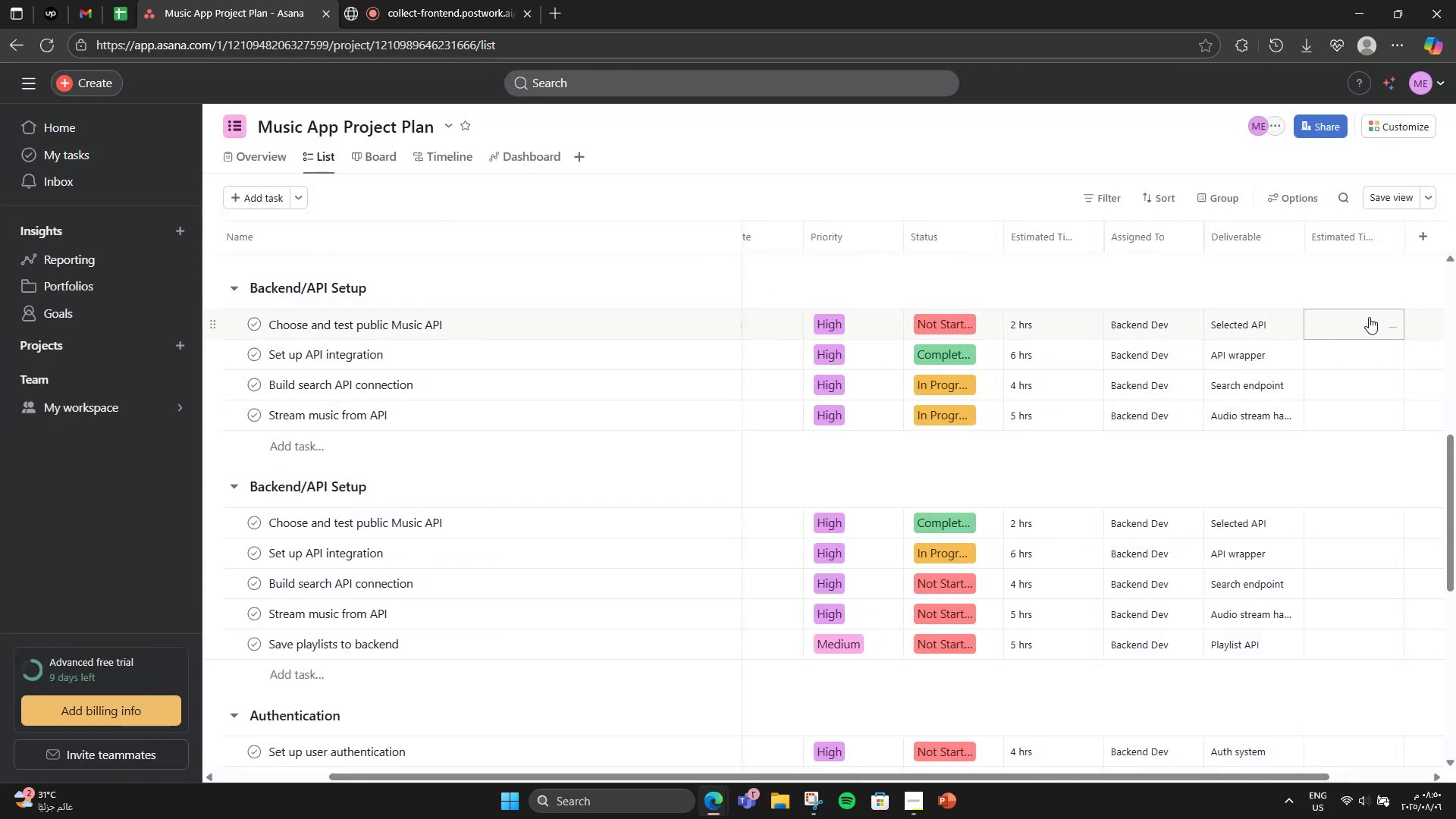 
left_click([1369, 317])
 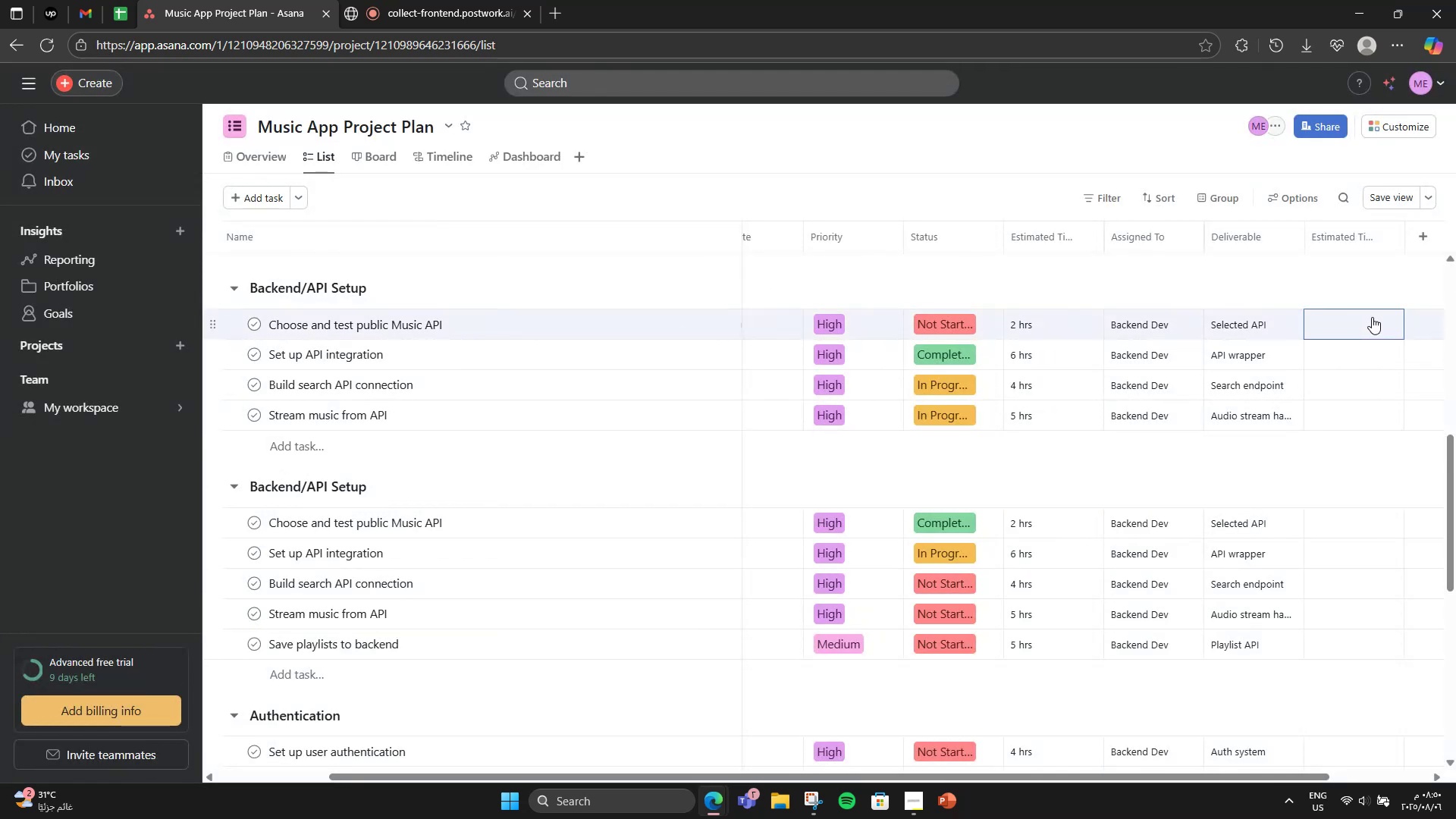 
left_click([1397, 322])
 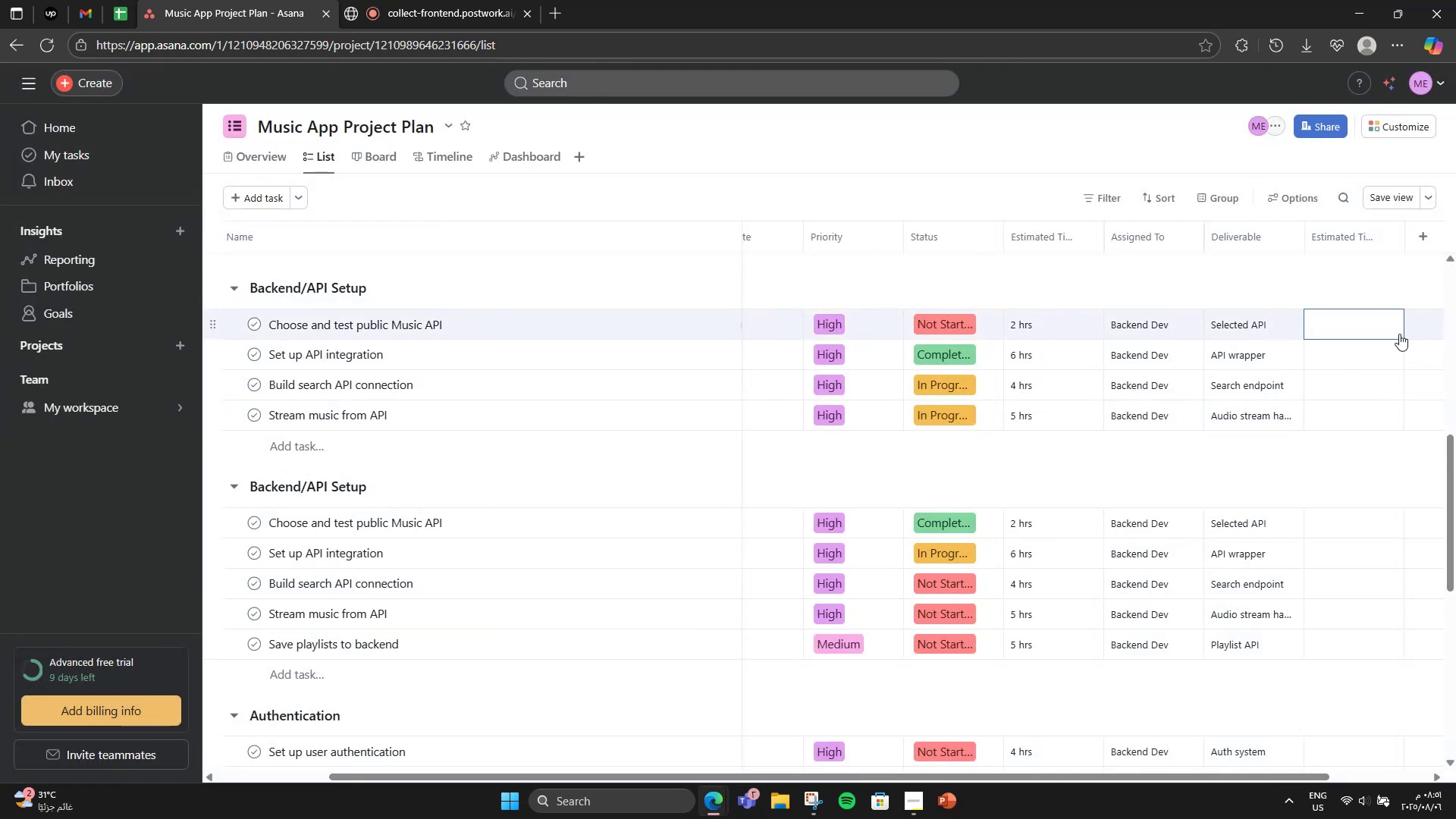 
left_click([1392, 328])
 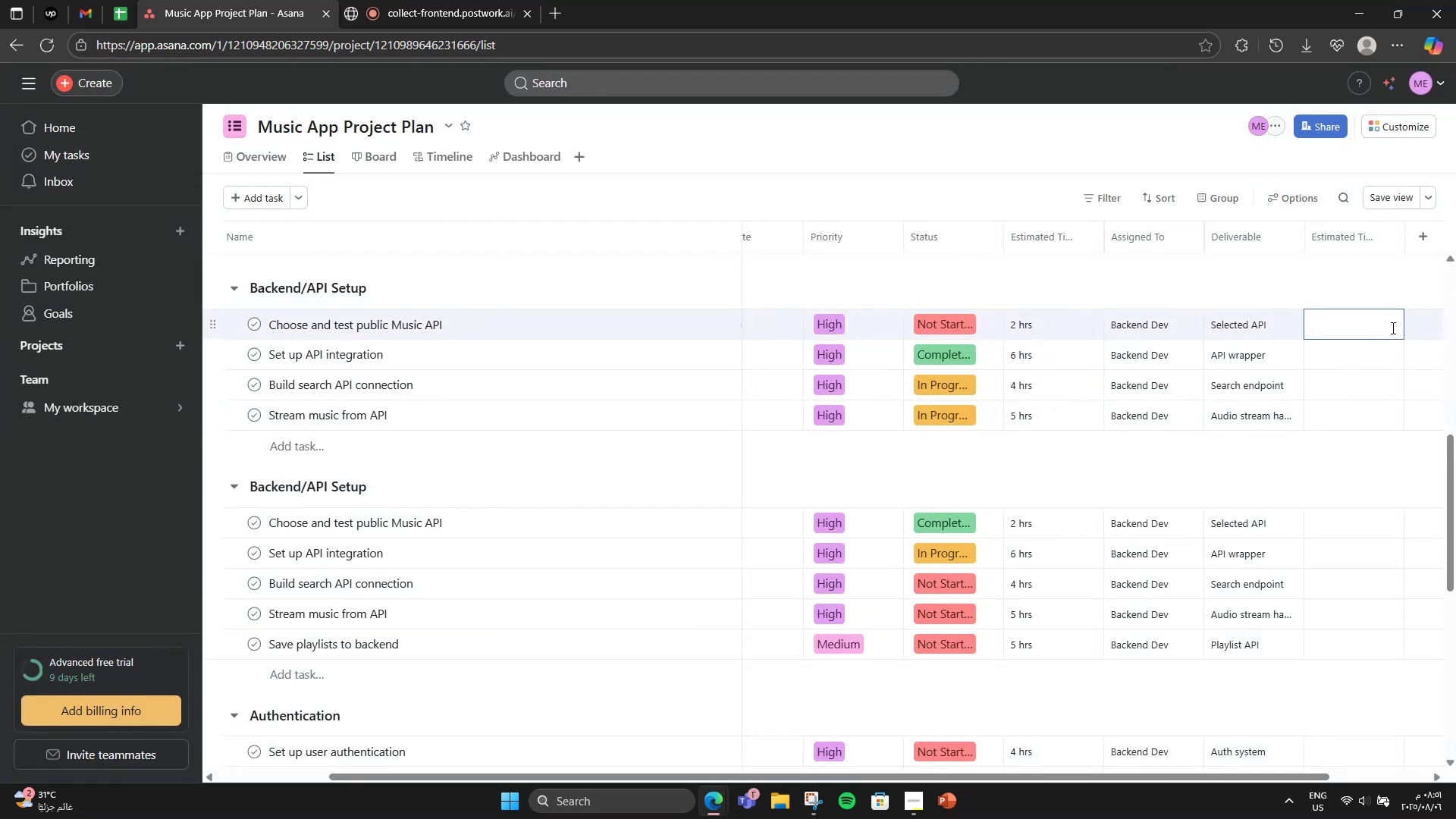 
scroll: coordinate [1360, 338], scroll_direction: up, amount: 4.0
 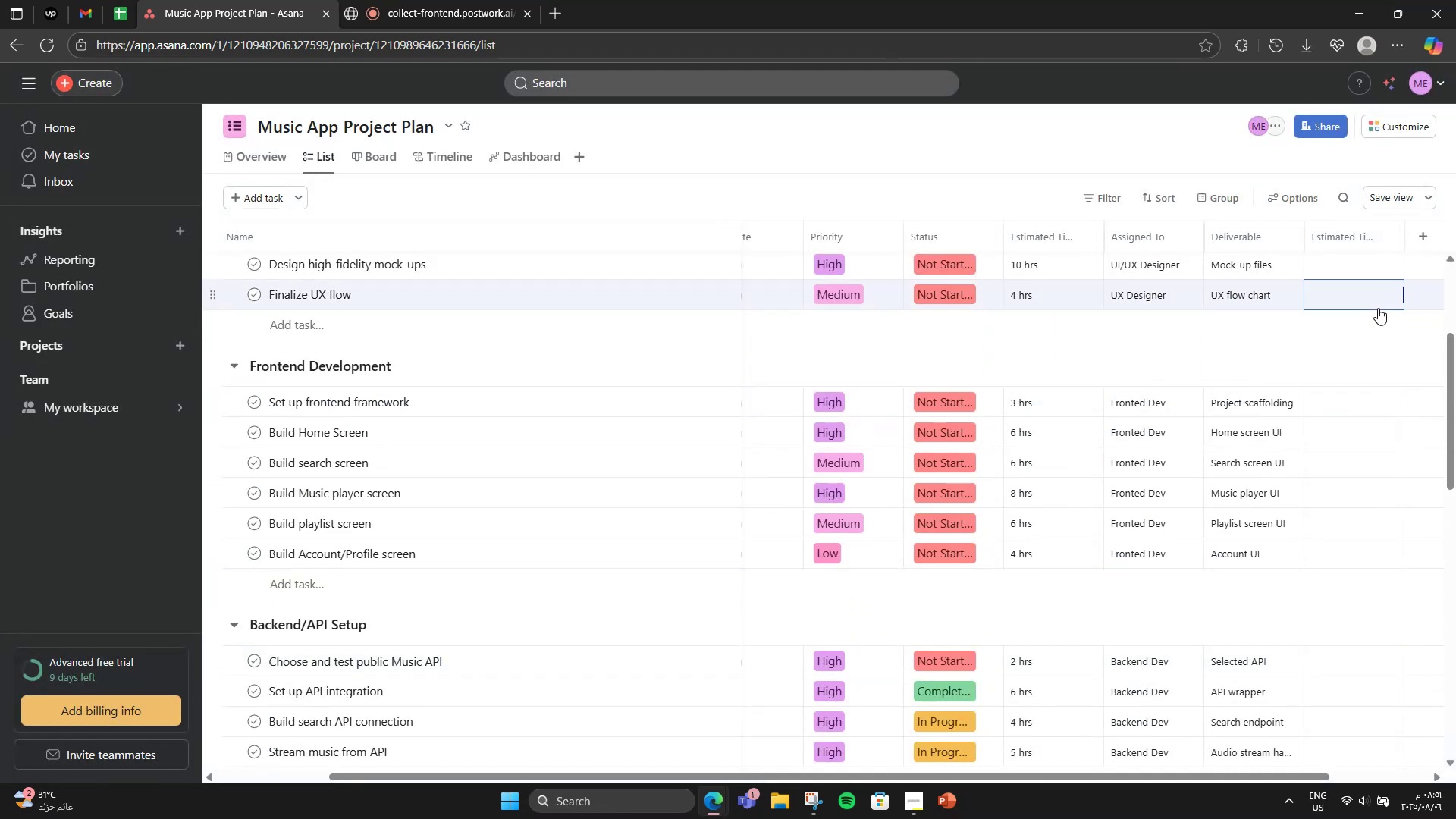 
double_click([1394, 297])
 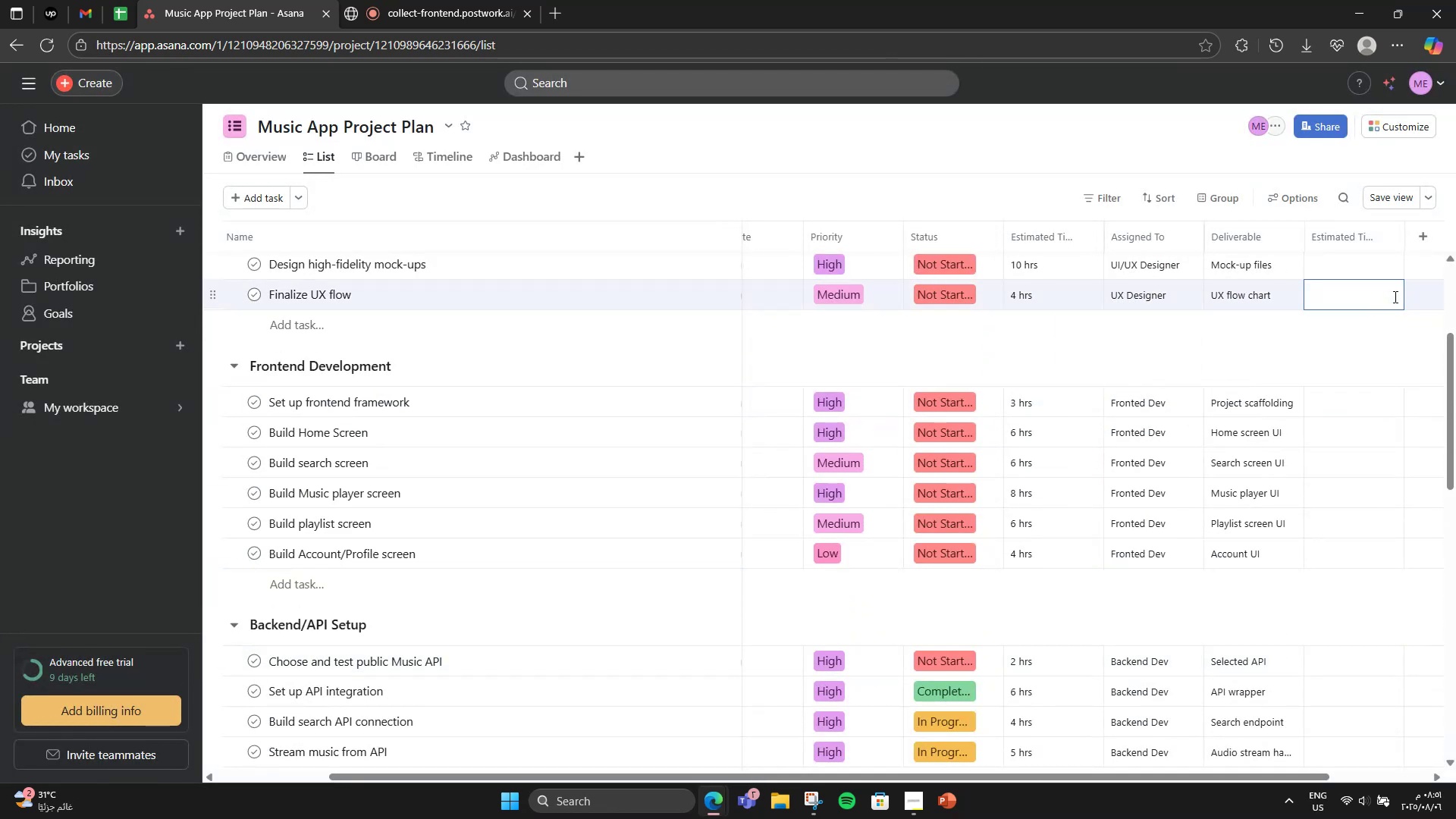 
type(sa)
key(Backspace)
key(Backspace)
type(15)
 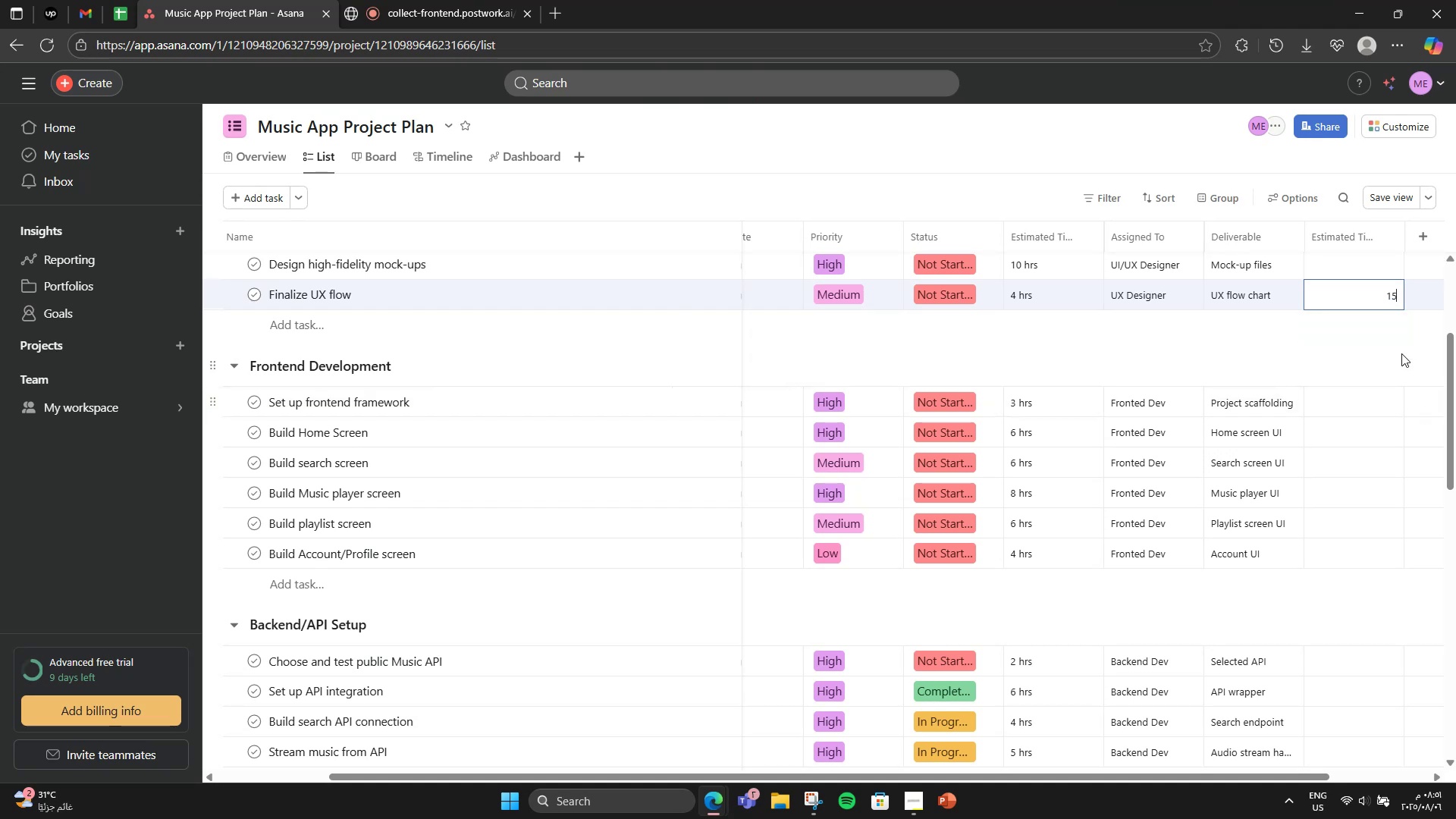 
left_click([1398, 347])
 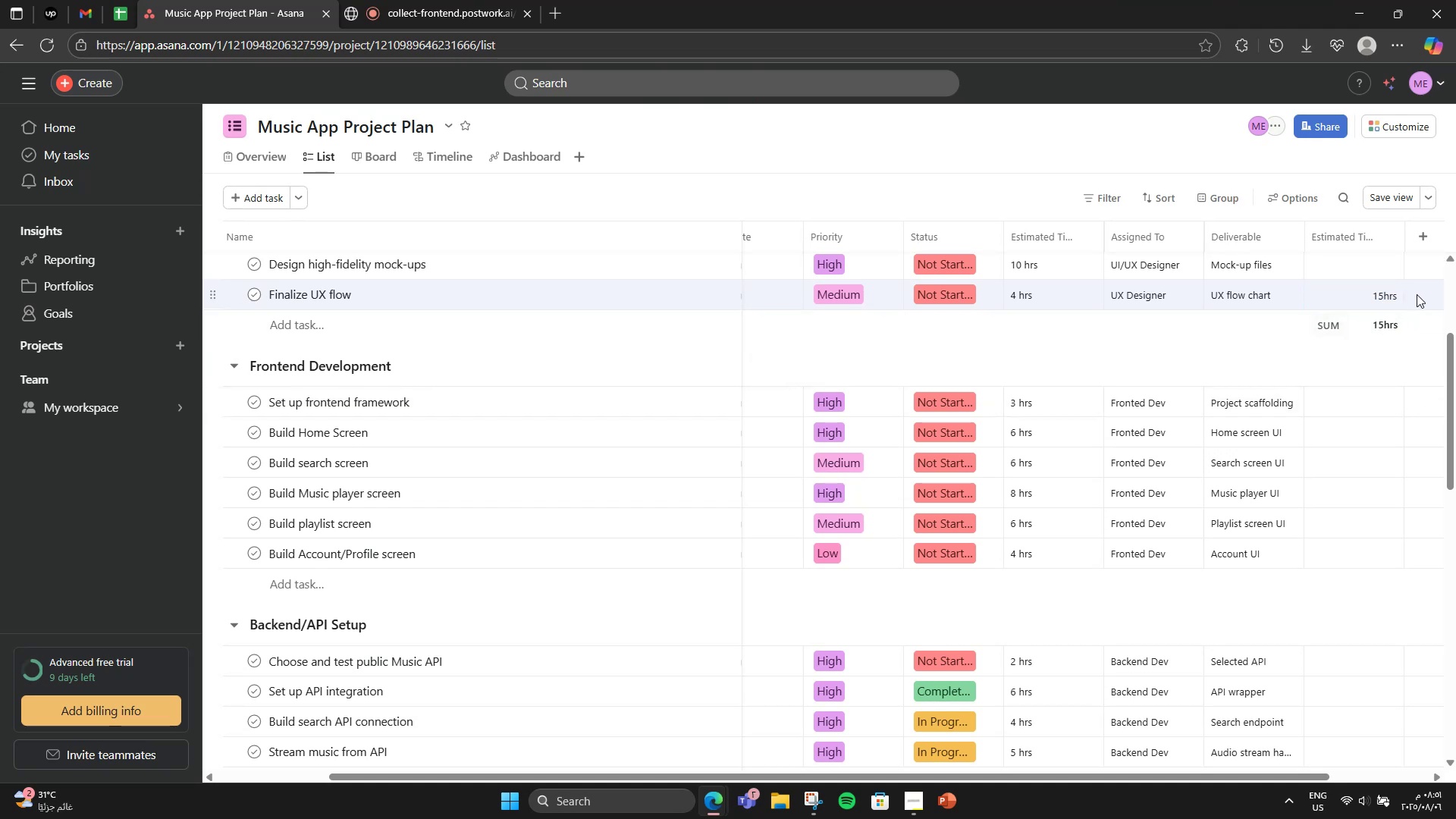 
double_click([1395, 297])
 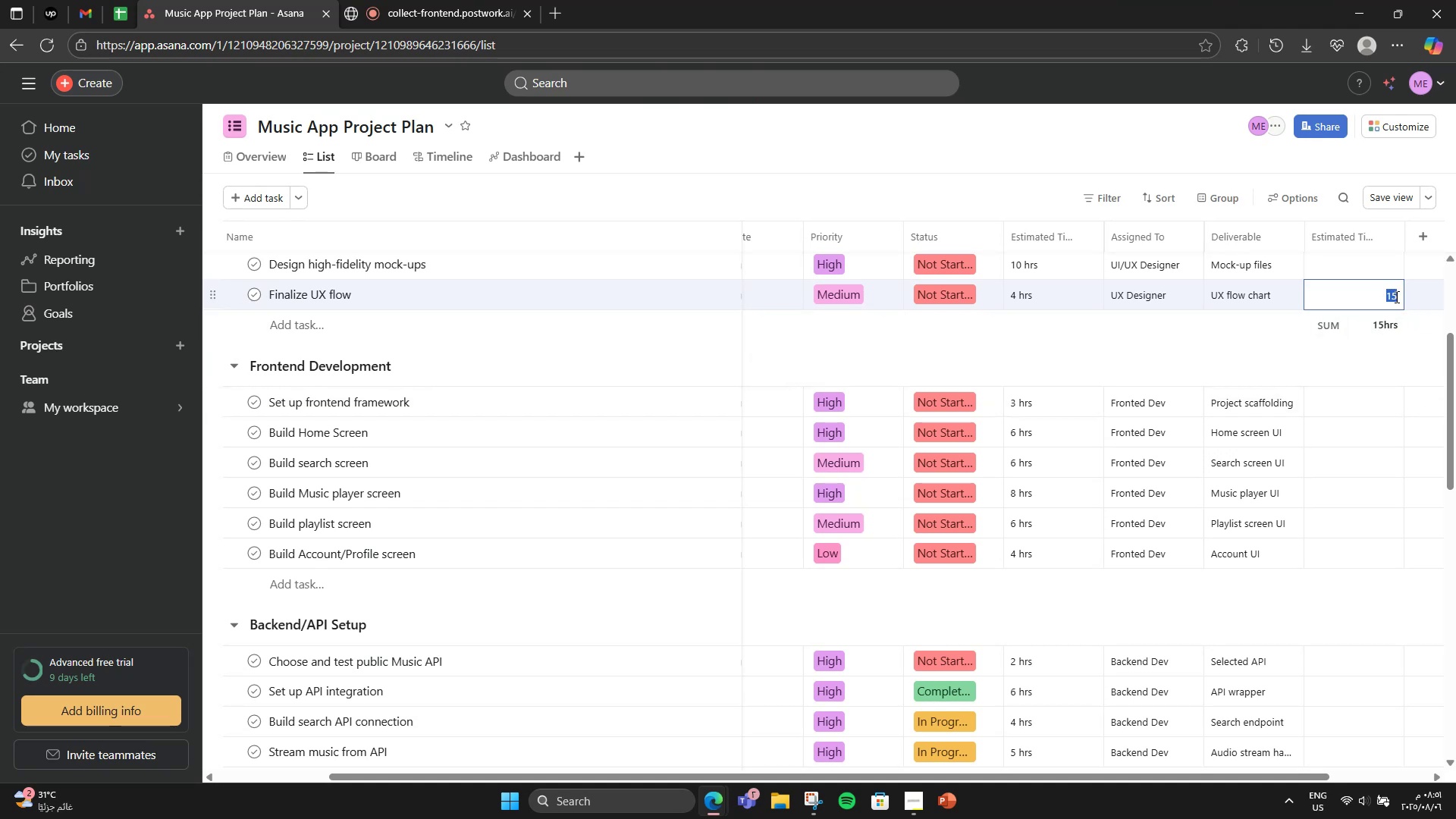 
triple_click([1395, 297])
 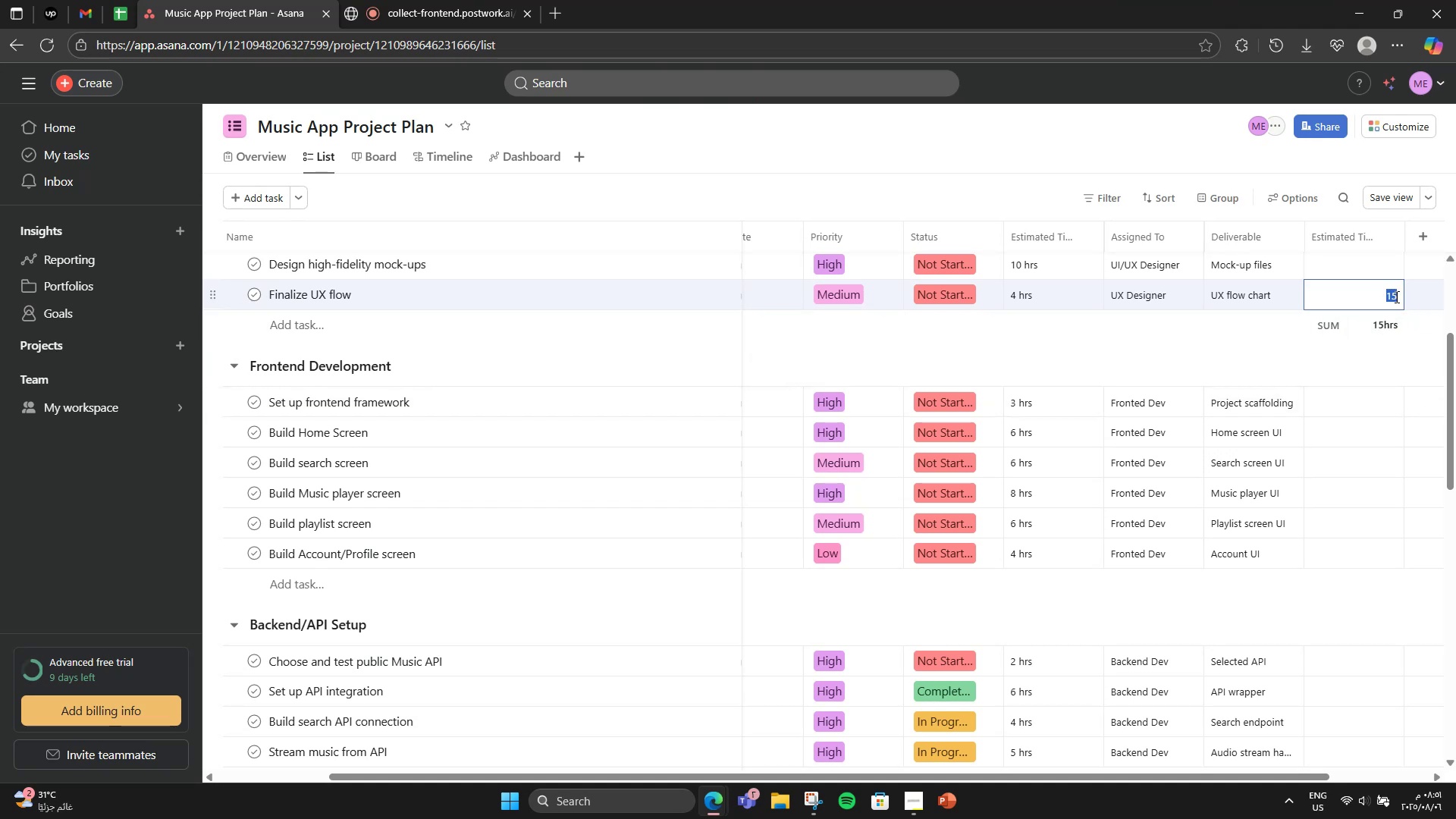 
key(Delete)
 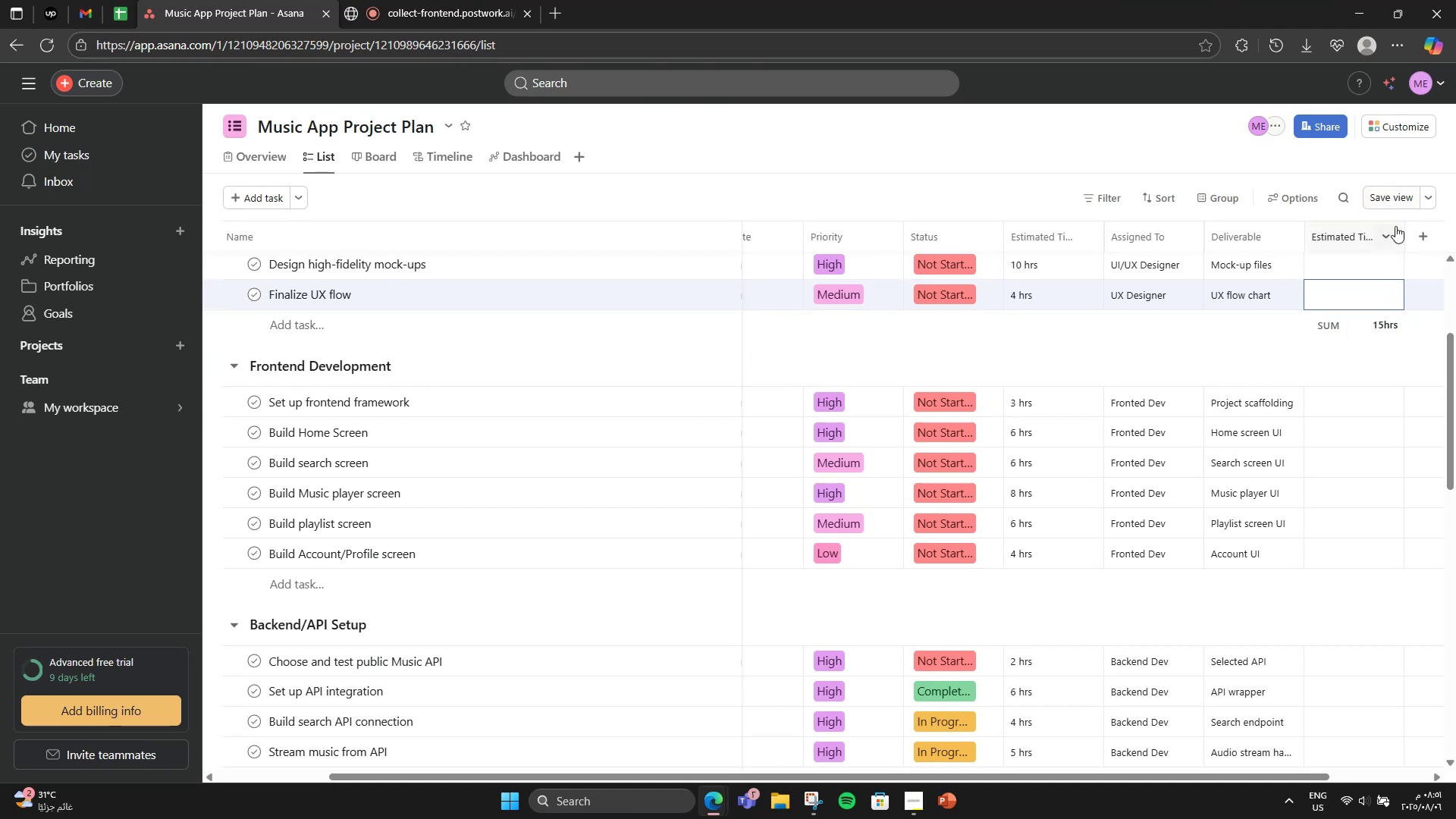 
left_click([1395, 237])
 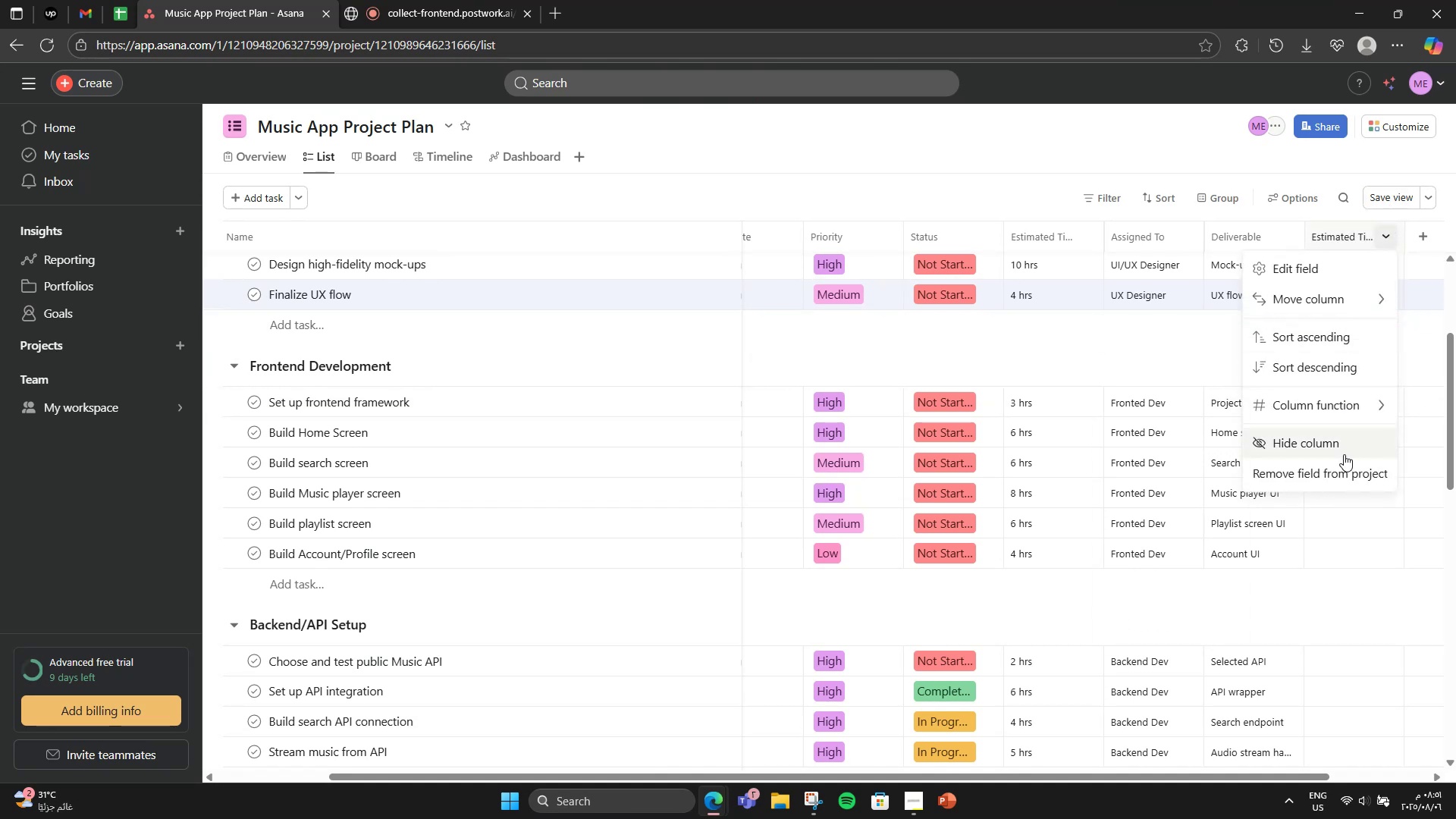 
left_click([1338, 469])
 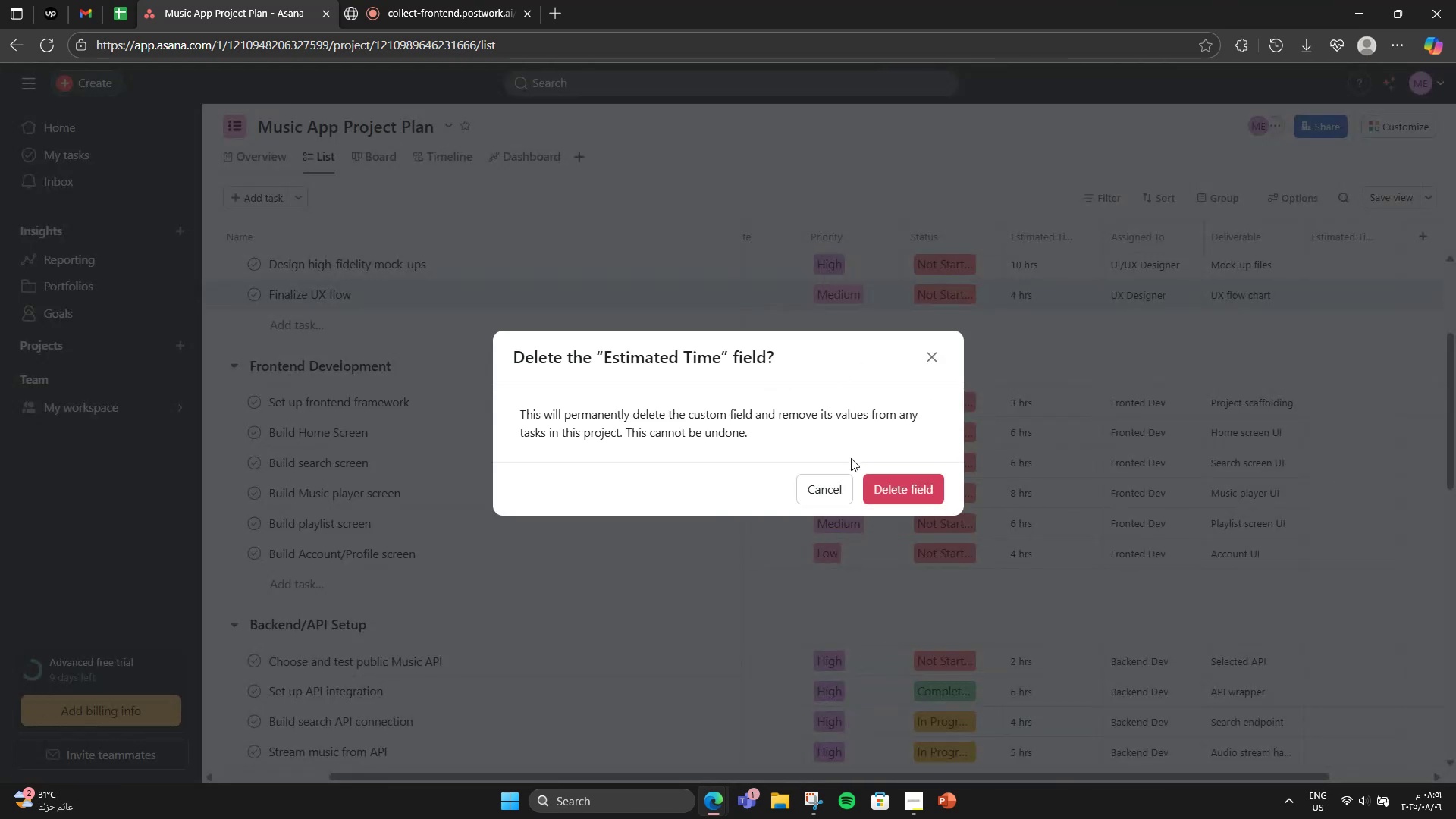 
left_click_drag(start_coordinate=[894, 494], to_coordinate=[893, 484])
 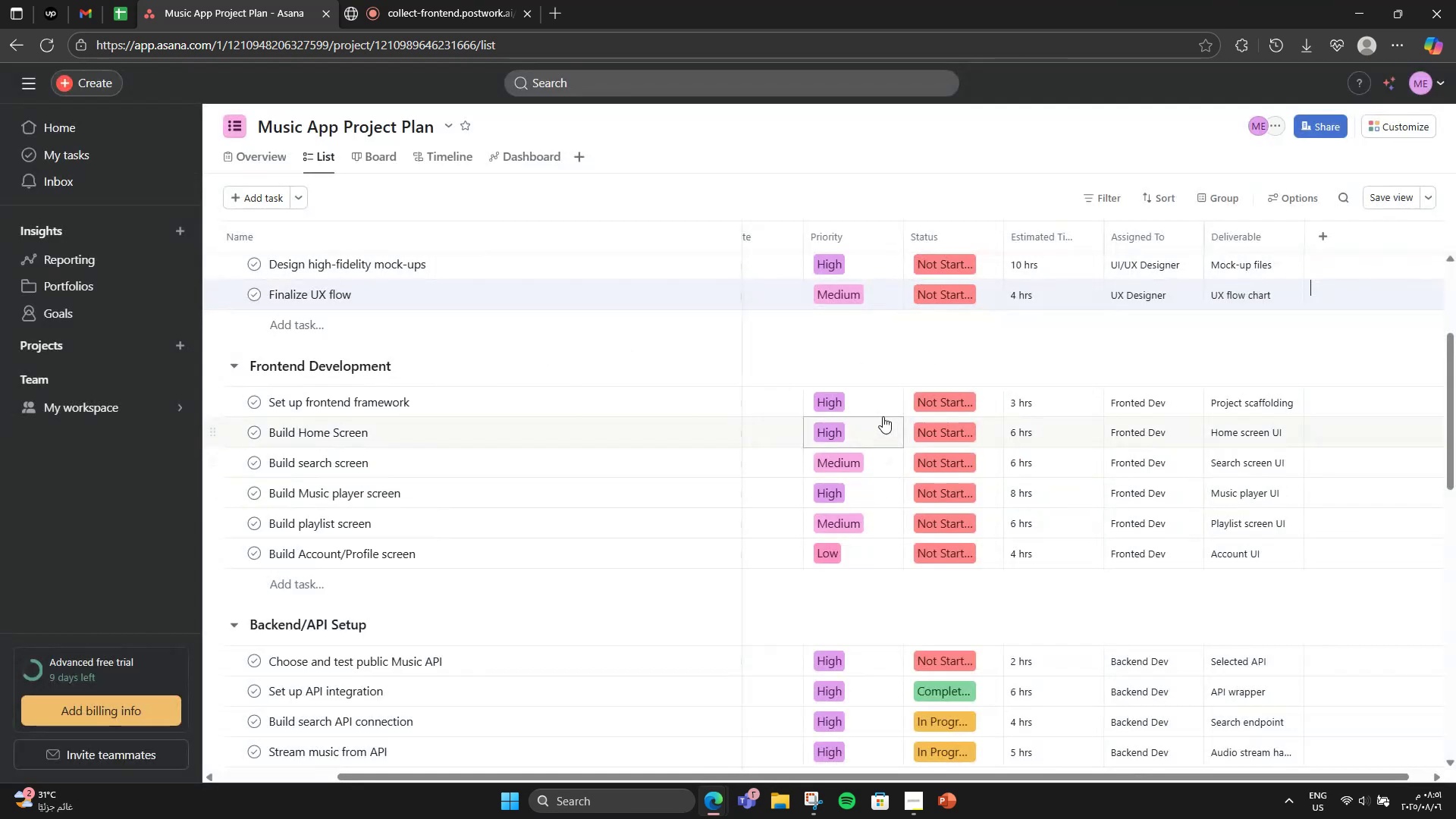 
scroll: coordinate [1069, 658], scroll_direction: down, amount: 15.0
 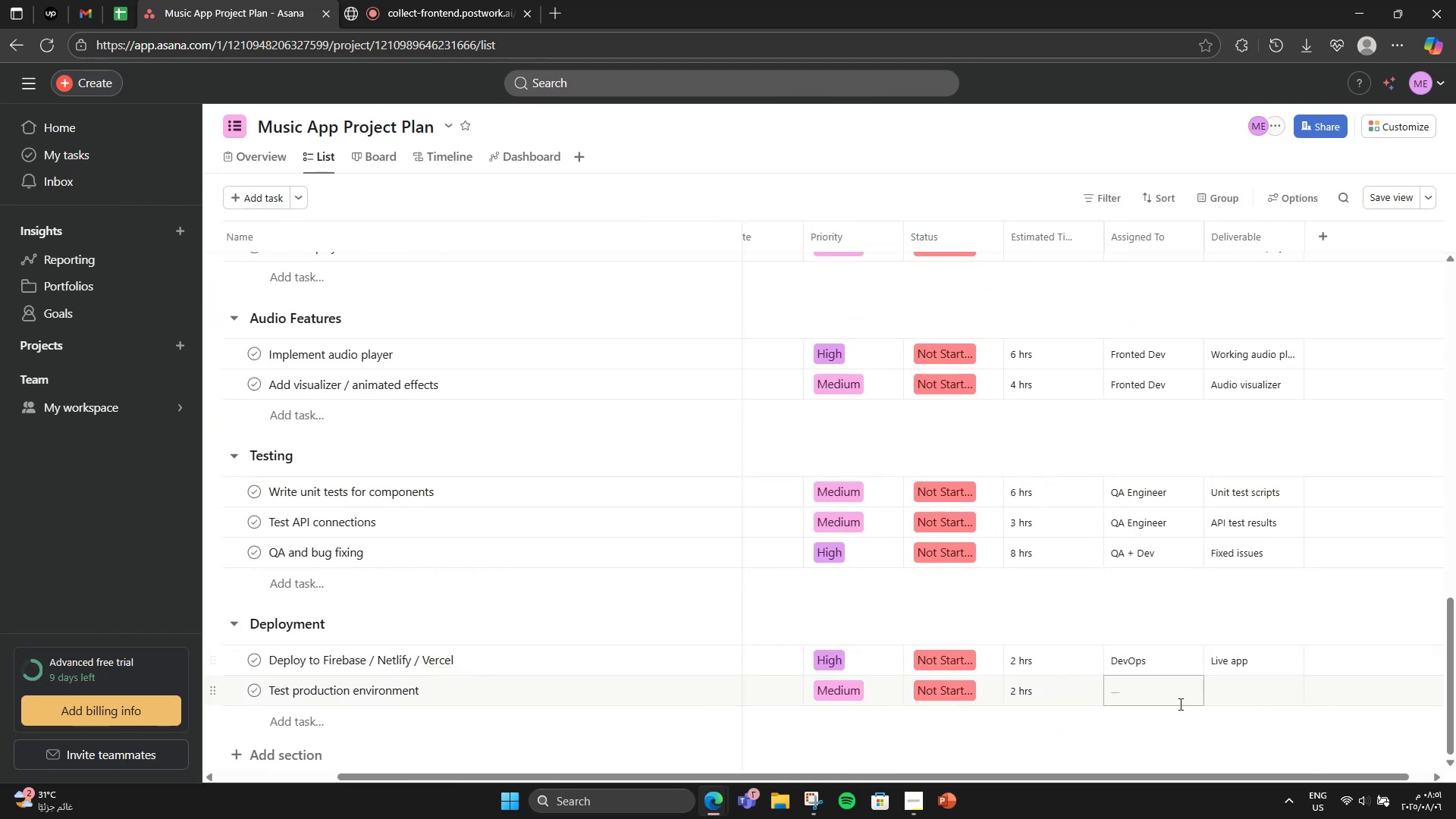 
left_click([1179, 704])
 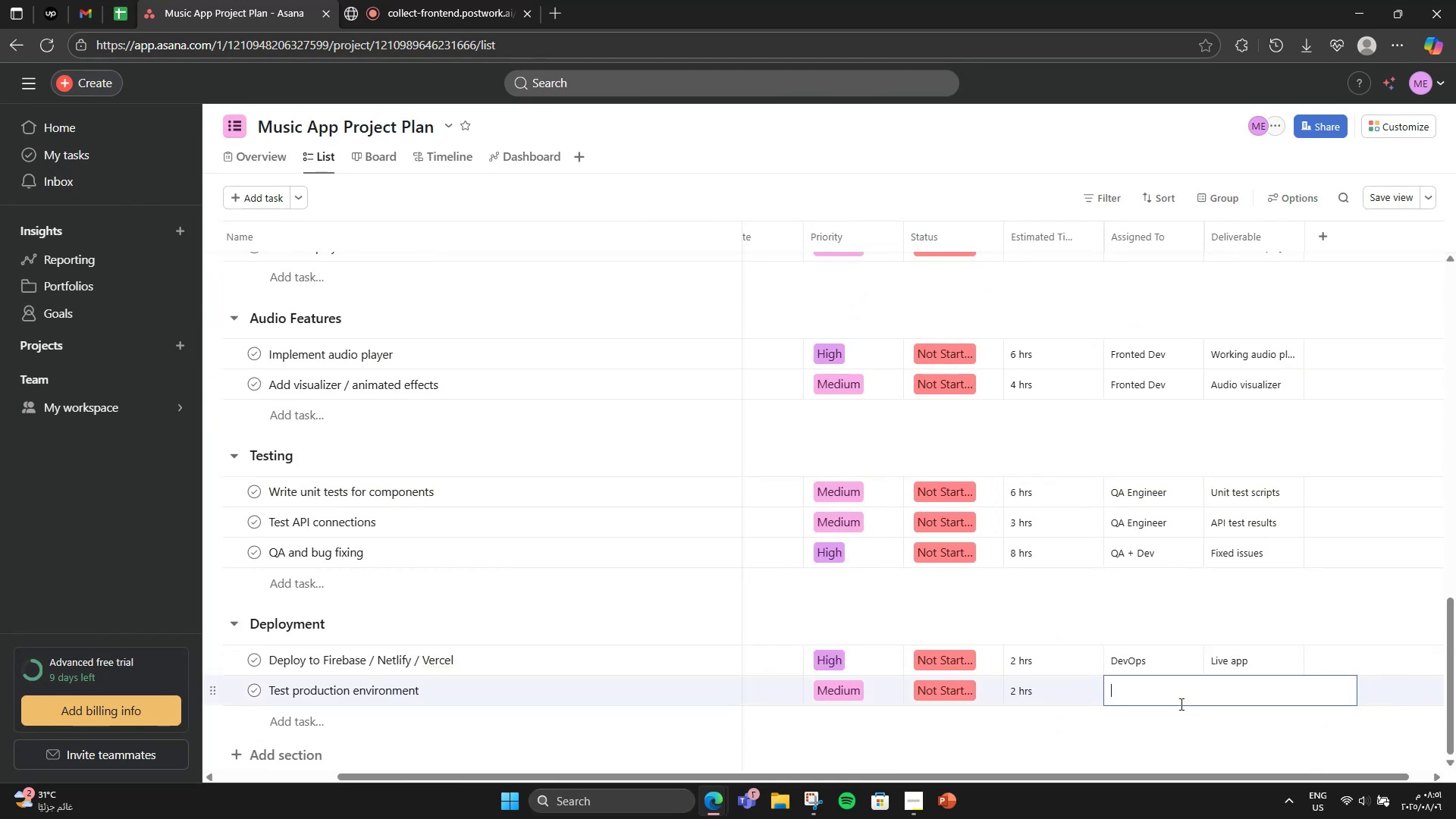 
wait(7.13)
 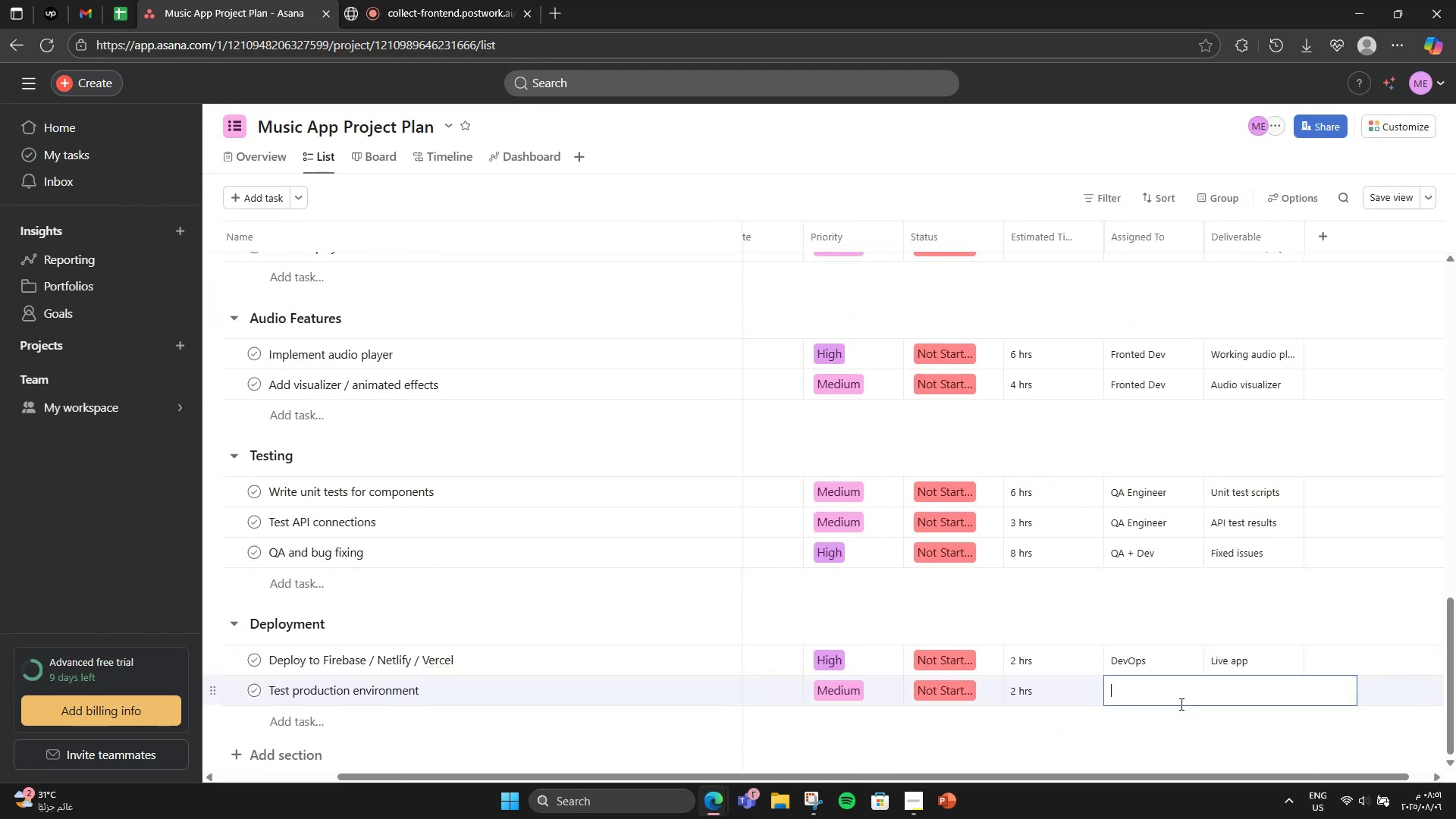 
type(QA Eng)
 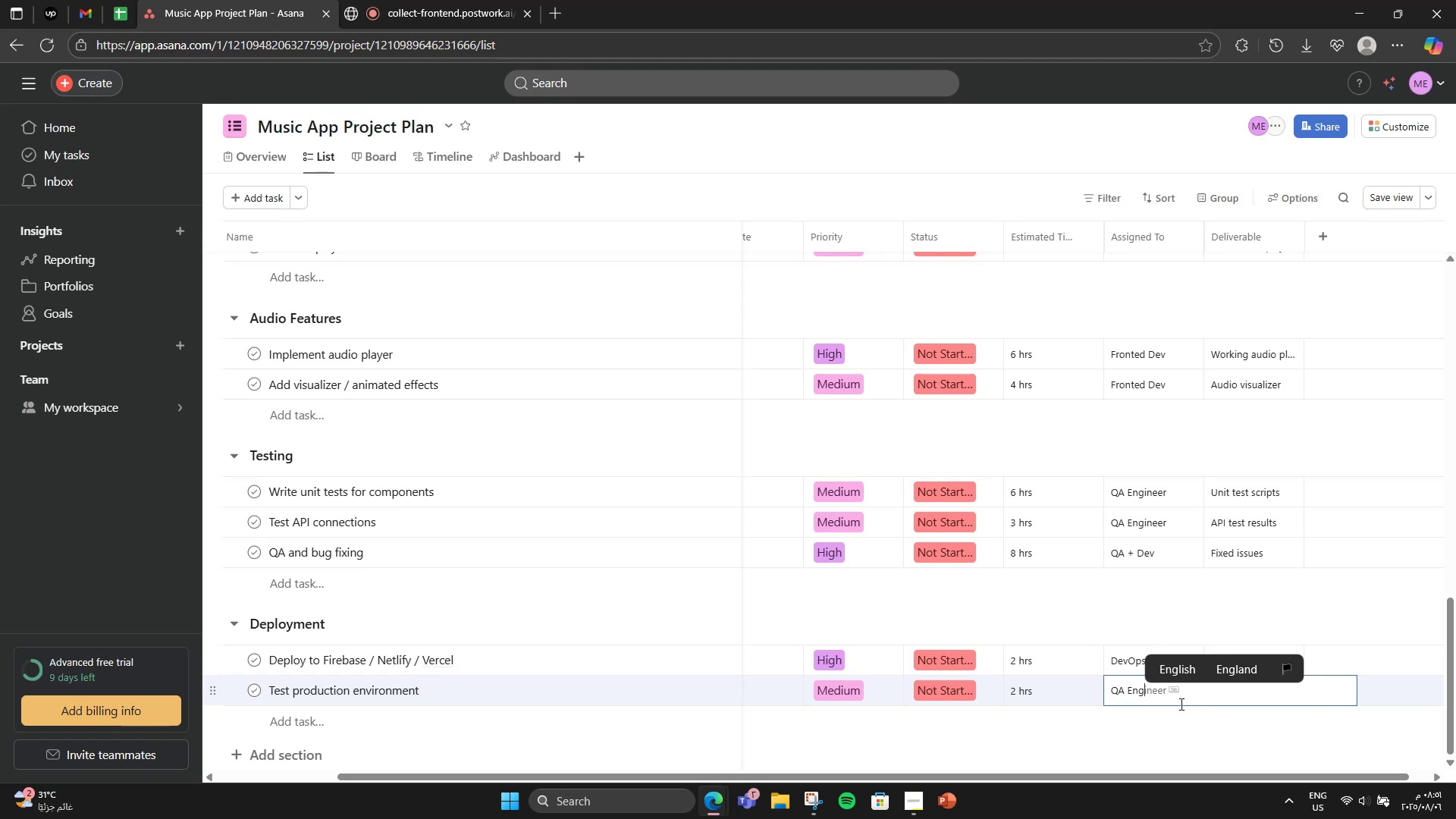 
type(ineer)
 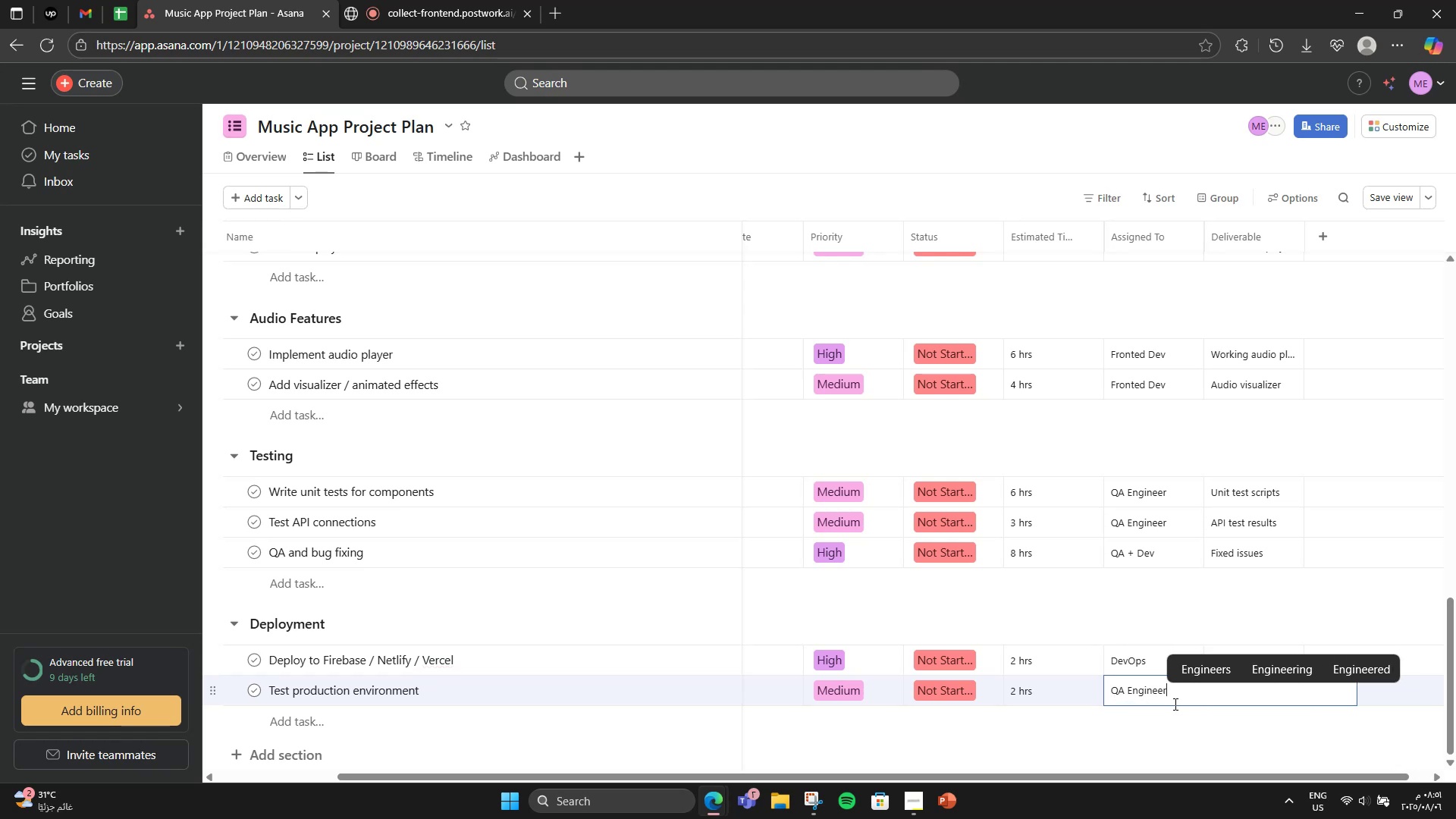 
left_click([1183, 624])
 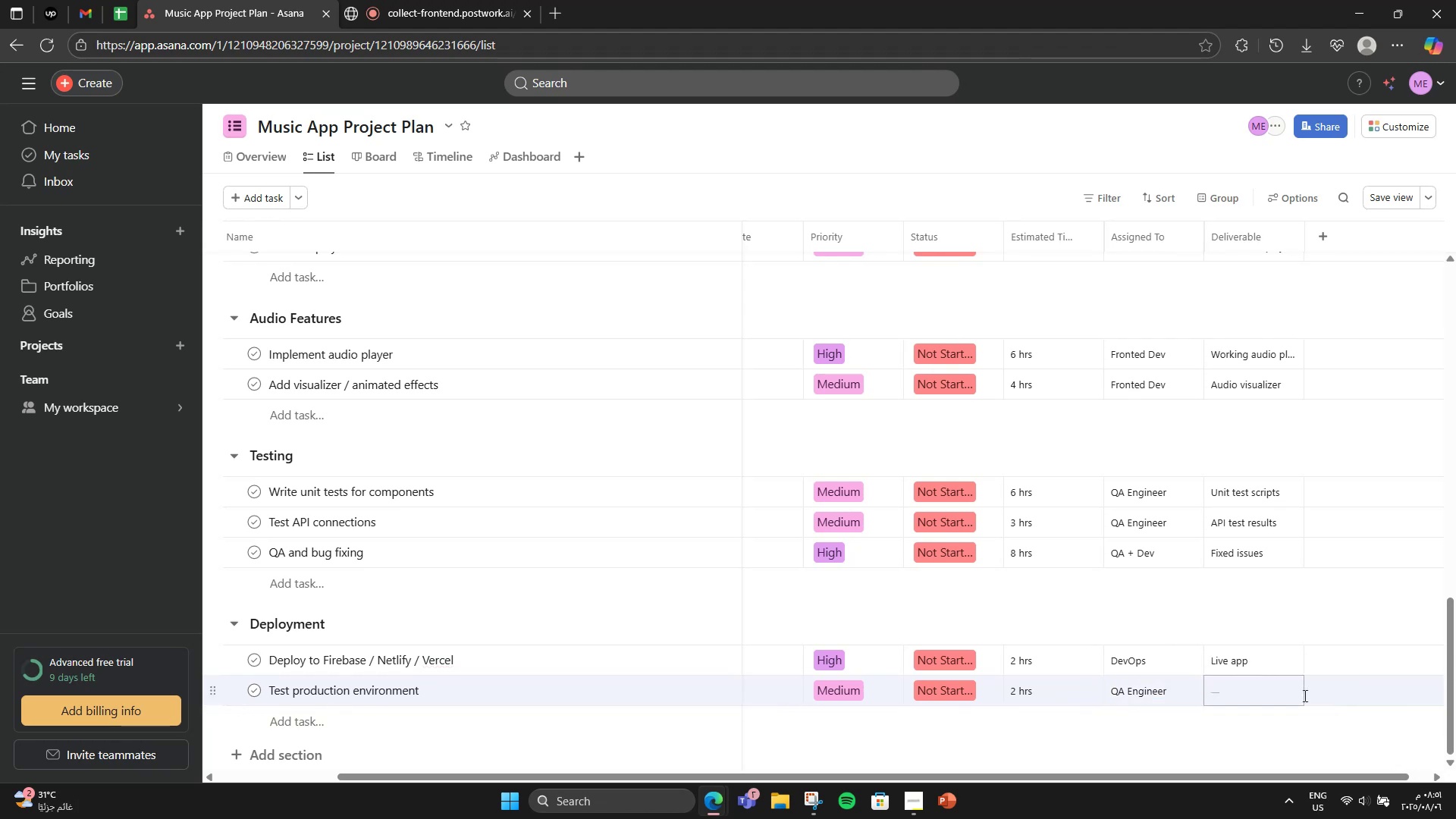 
left_click([1304, 695])
 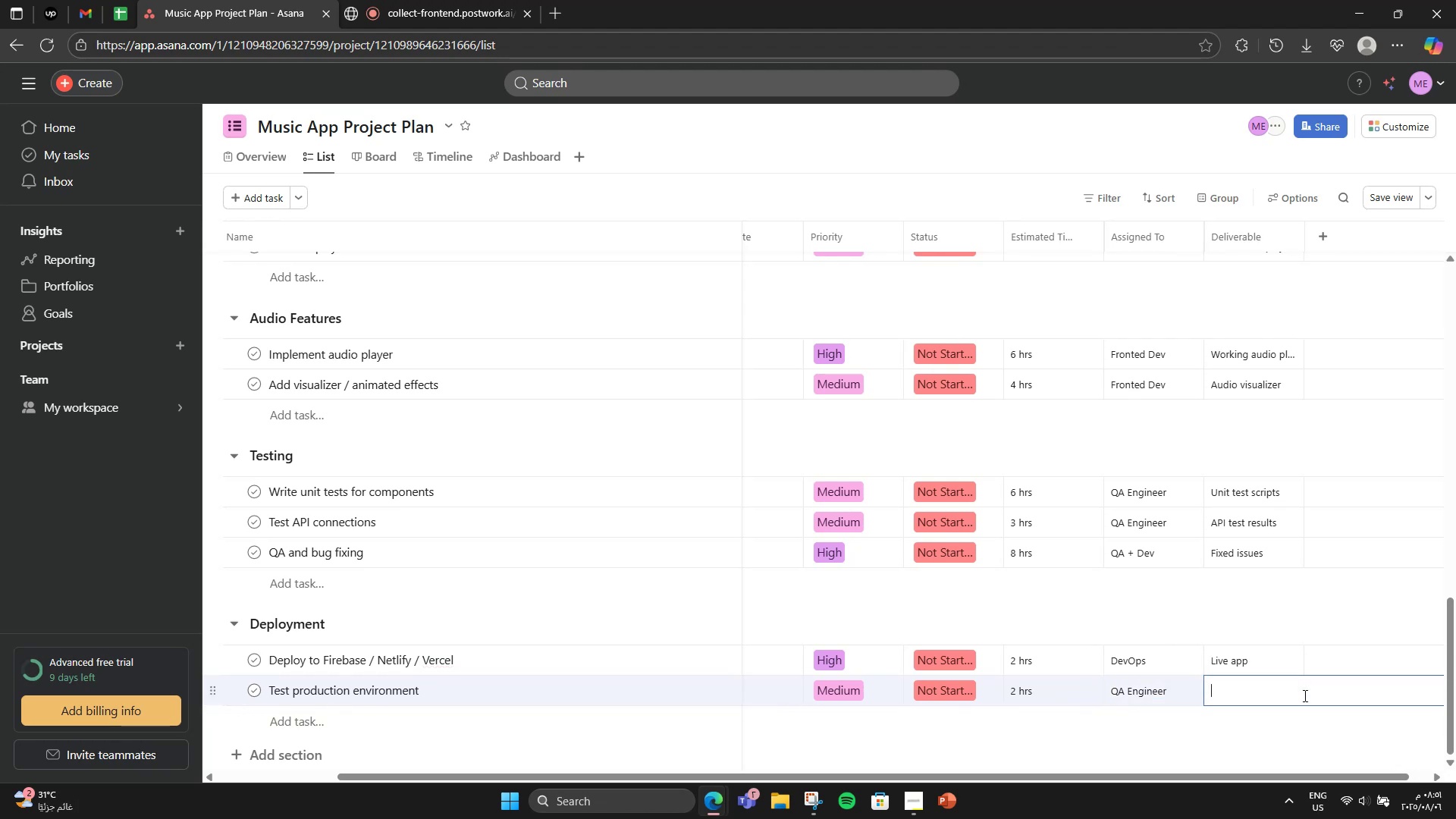 
type(Prod test report)
 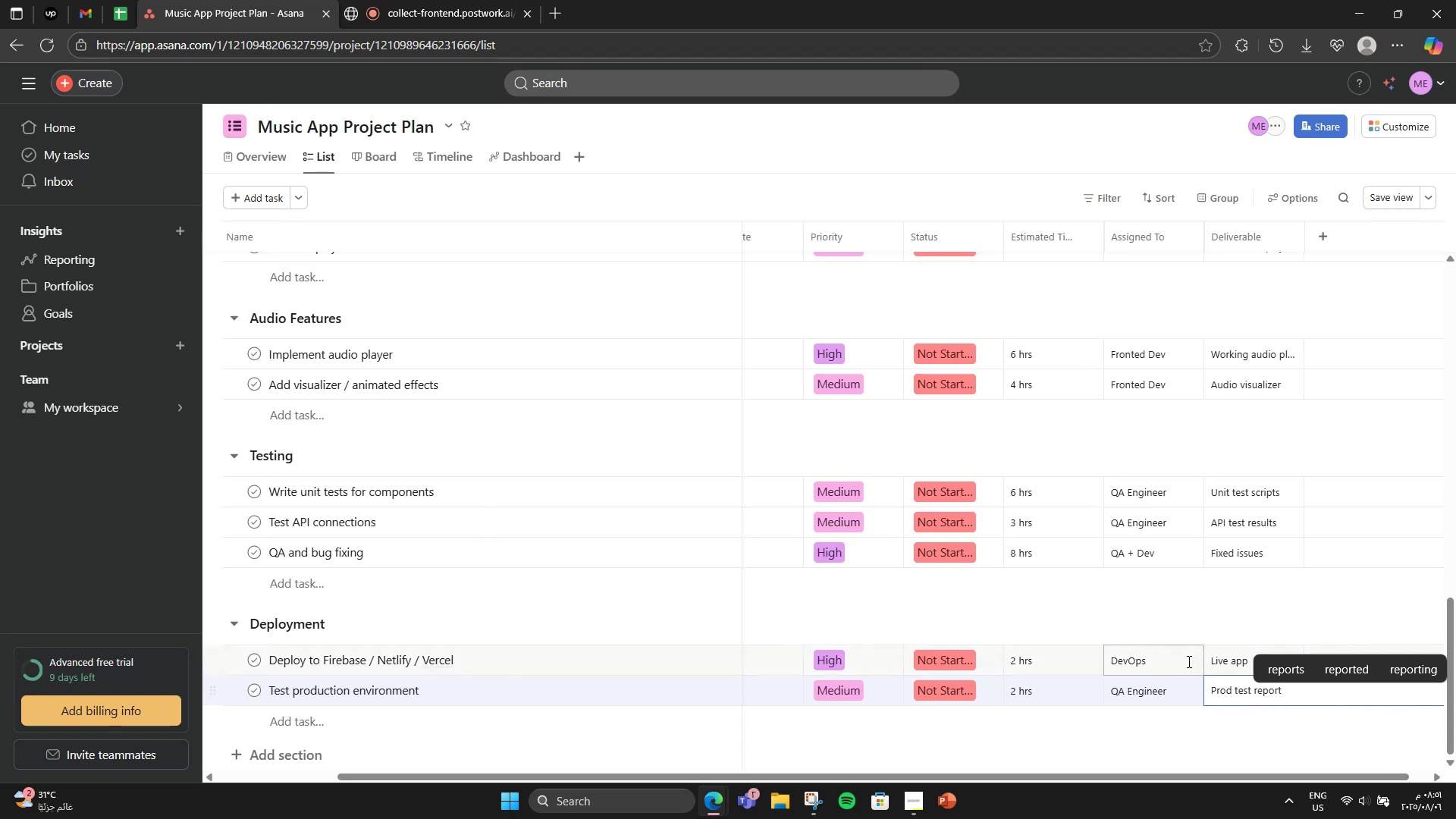 
double_click([1160, 613])
 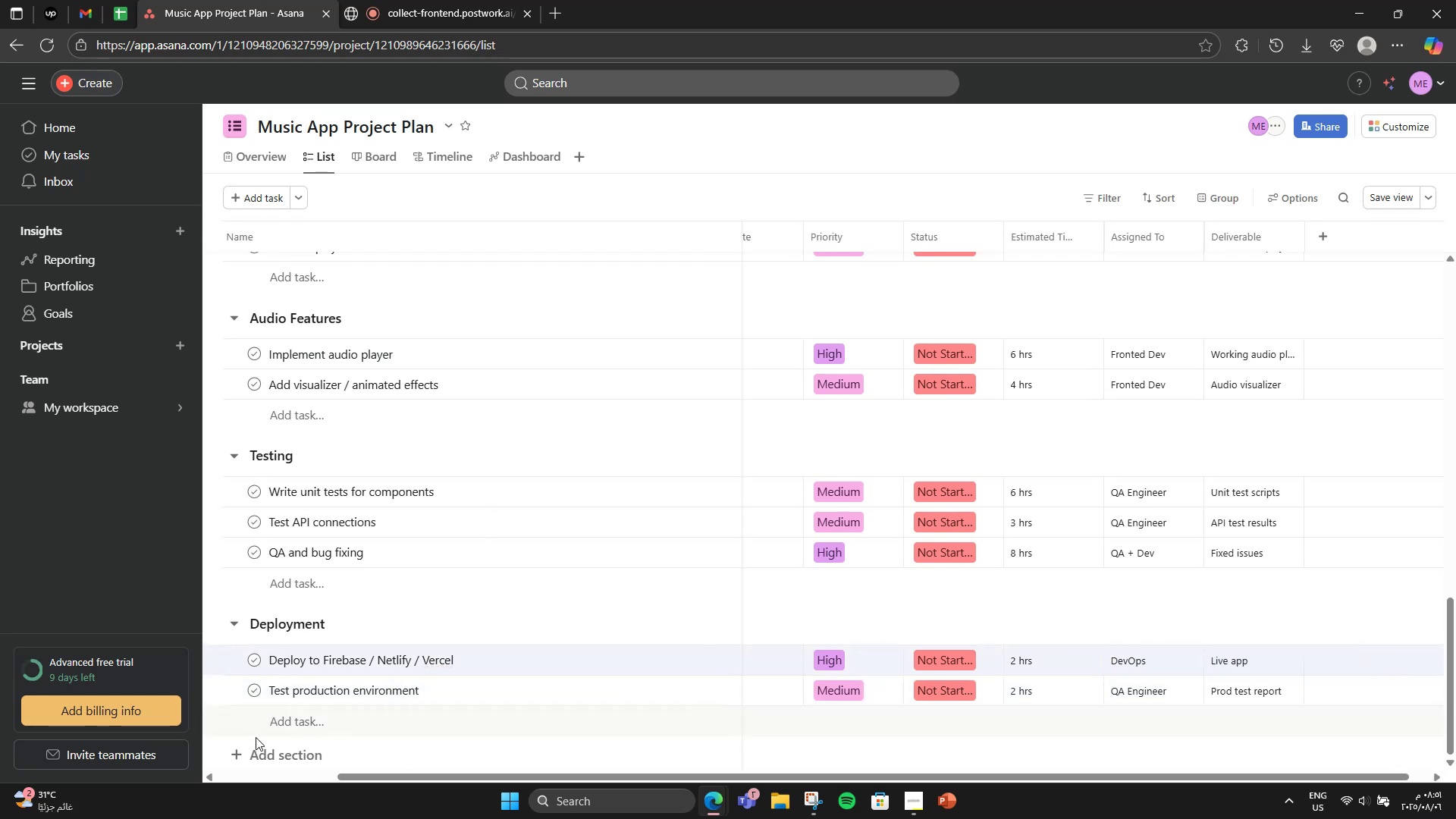 
scroll: coordinate [335, 681], scroll_direction: down, amount: 4.0
 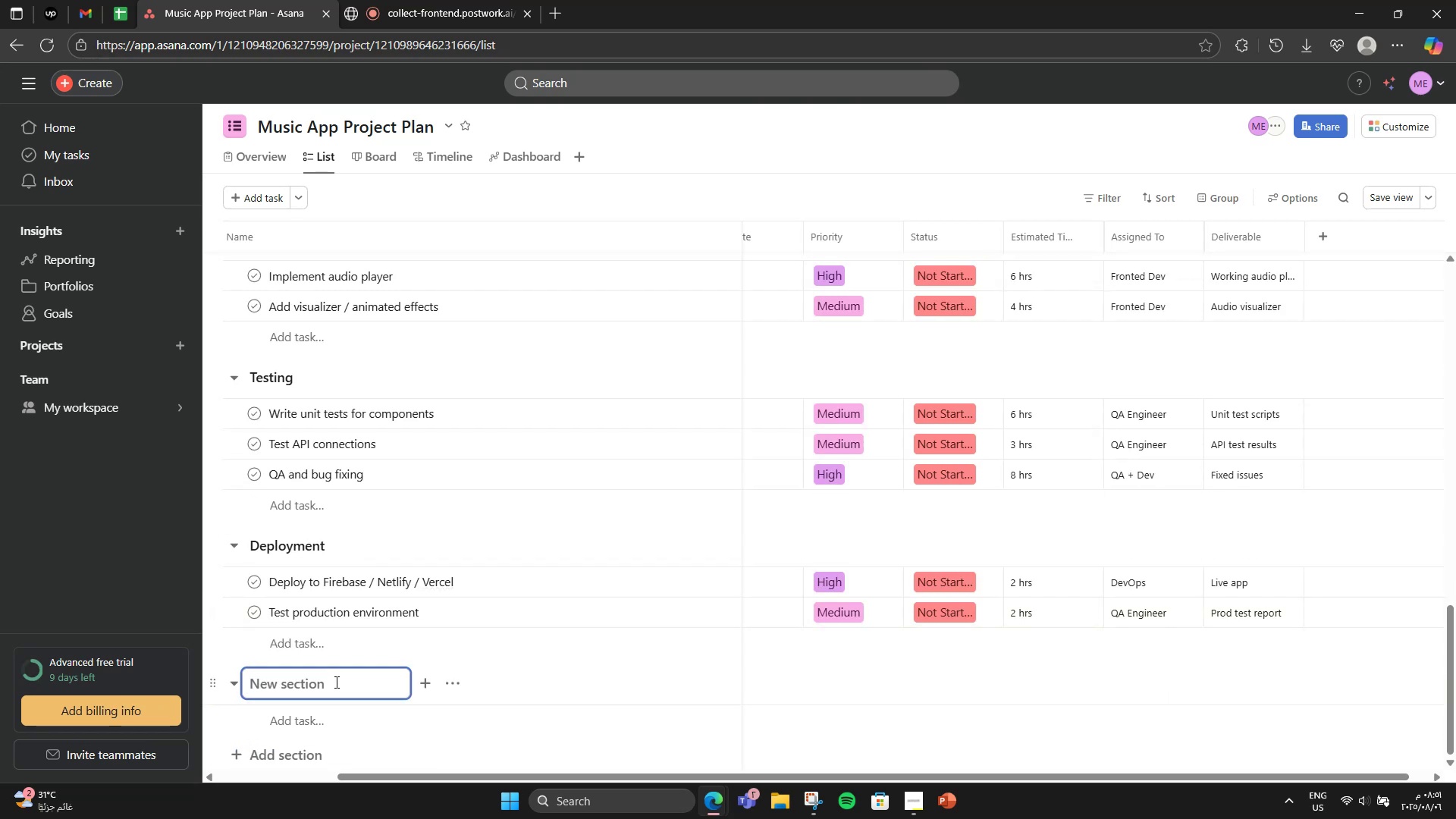 
type(Launch )
 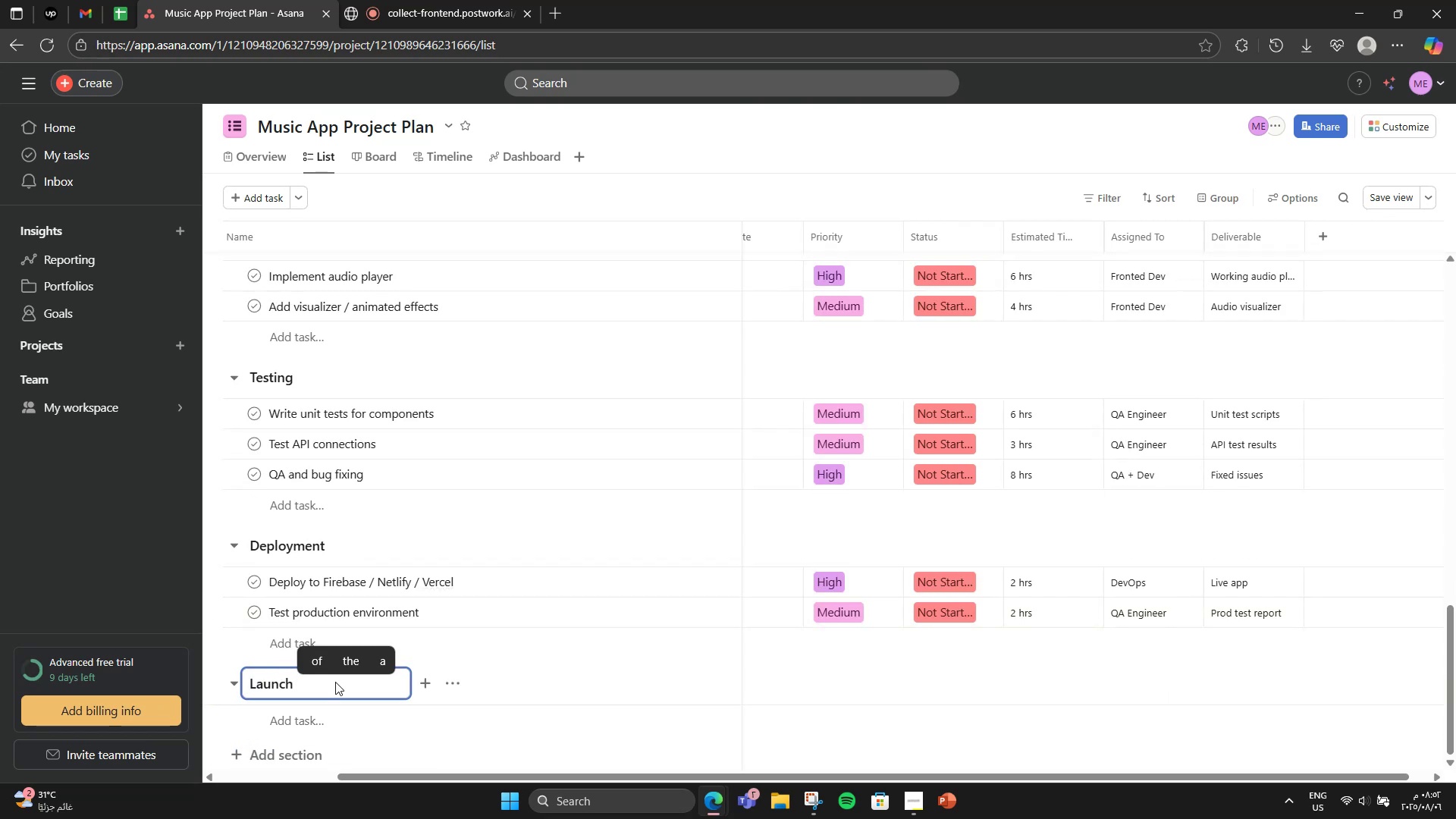 
wait(5.94)
 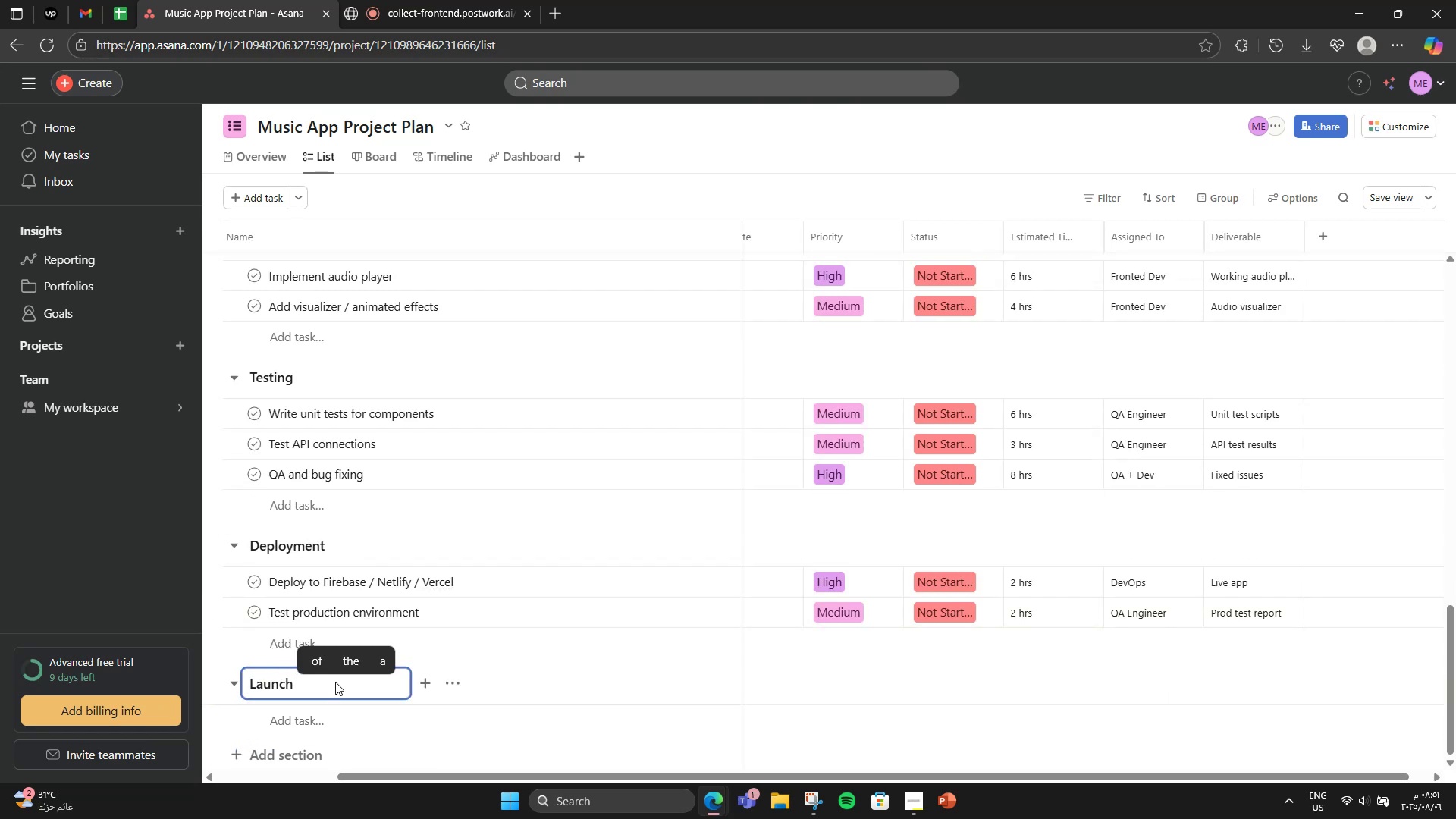 
type(^)
key(Backspace)
type(& Mark)
 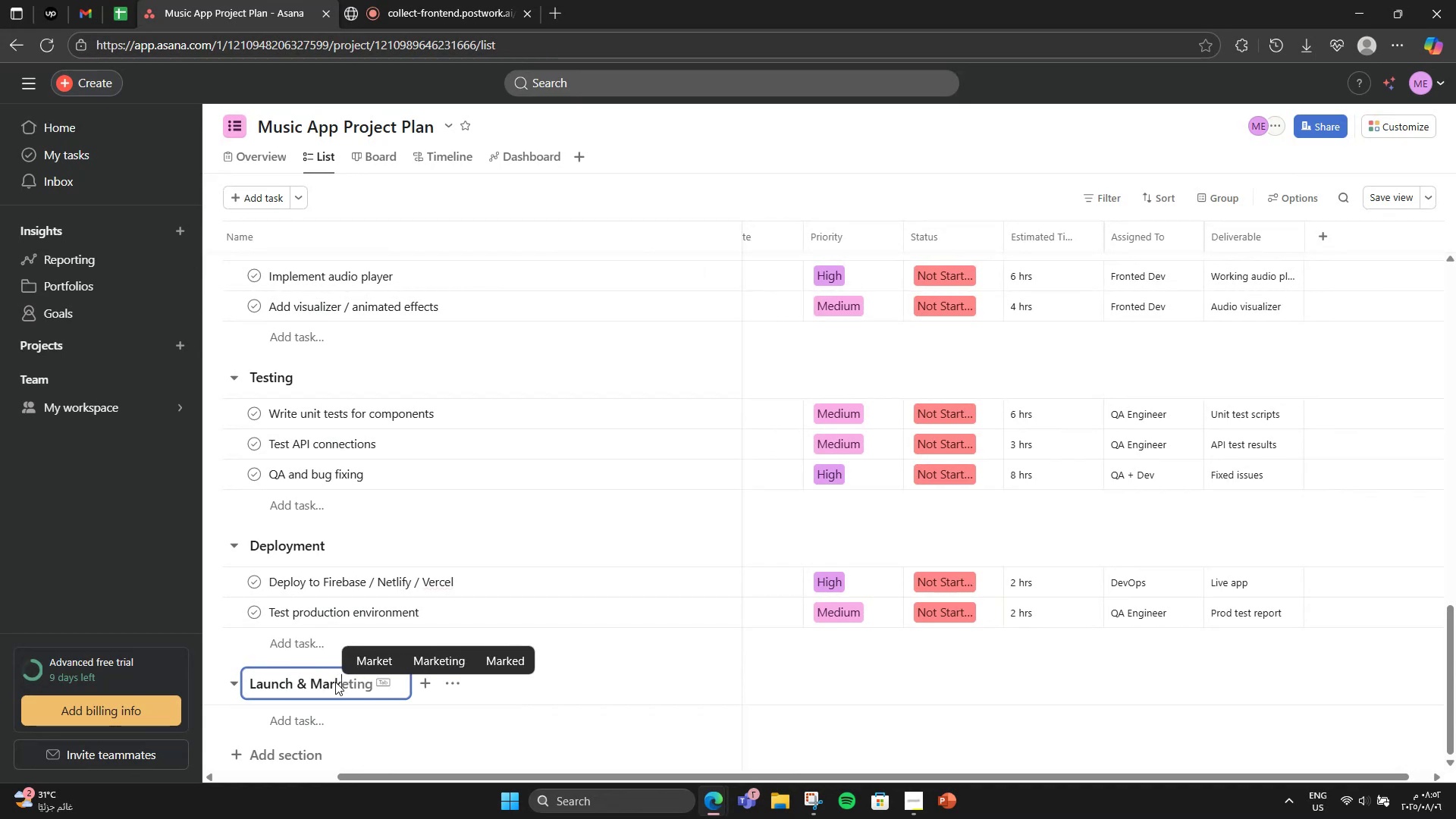 
key(ArrowRight)
 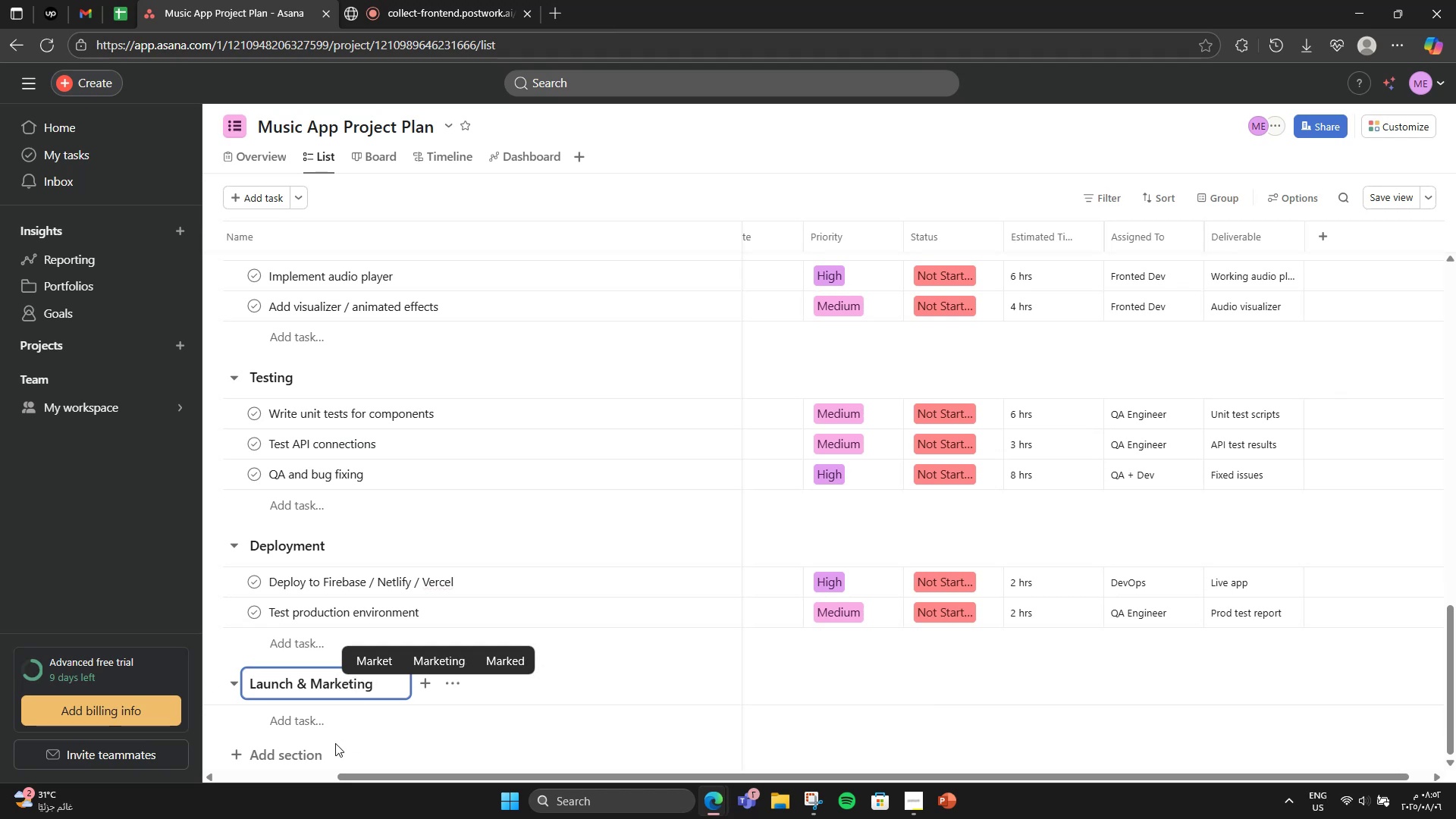 
left_click([343, 712])
 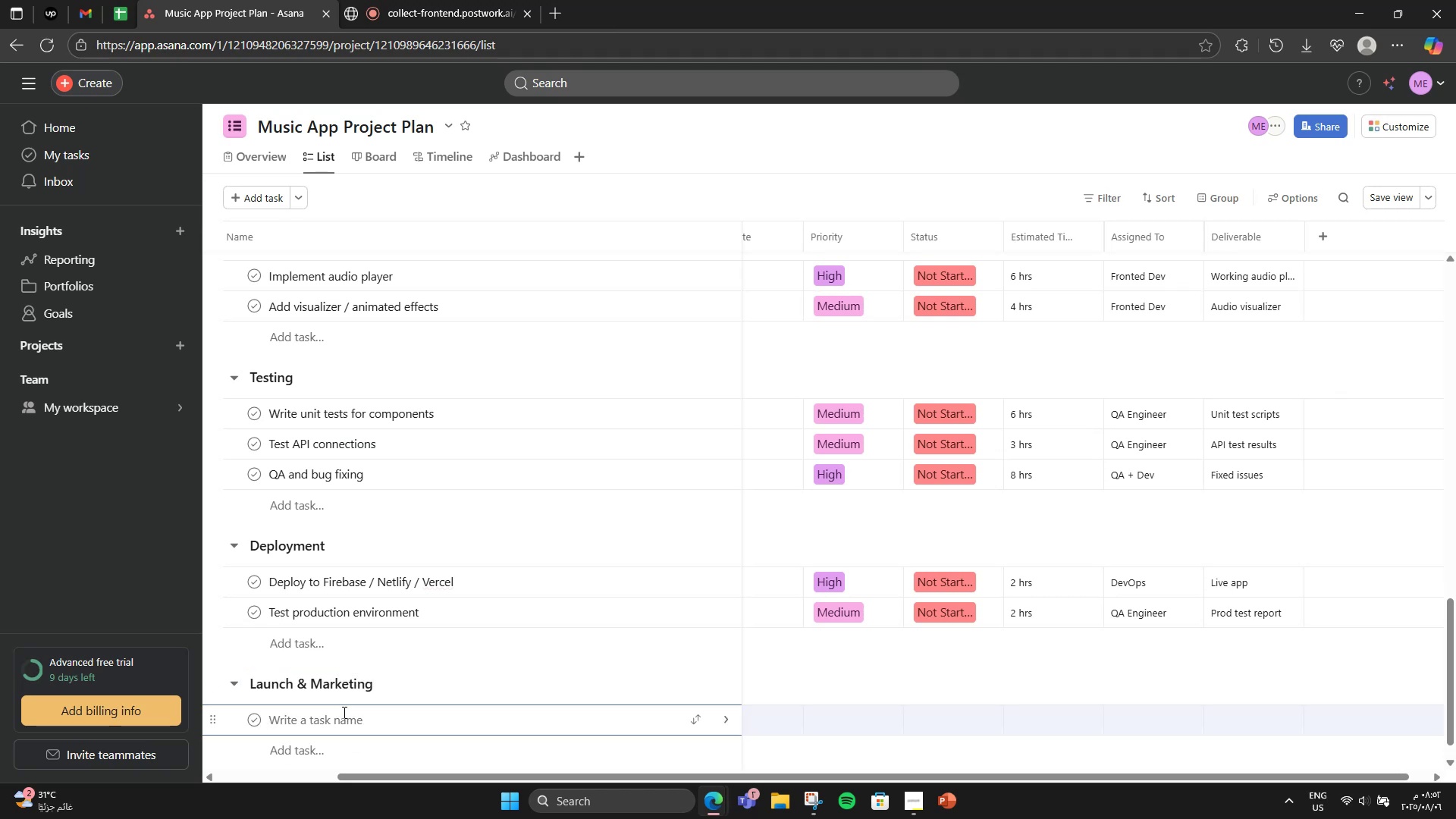 
type(Creaa)
key(Backspace)
type(te launch post + po)
key(Backspace)
type(romo material)
key(NumpadEnter)
type(Launch )
 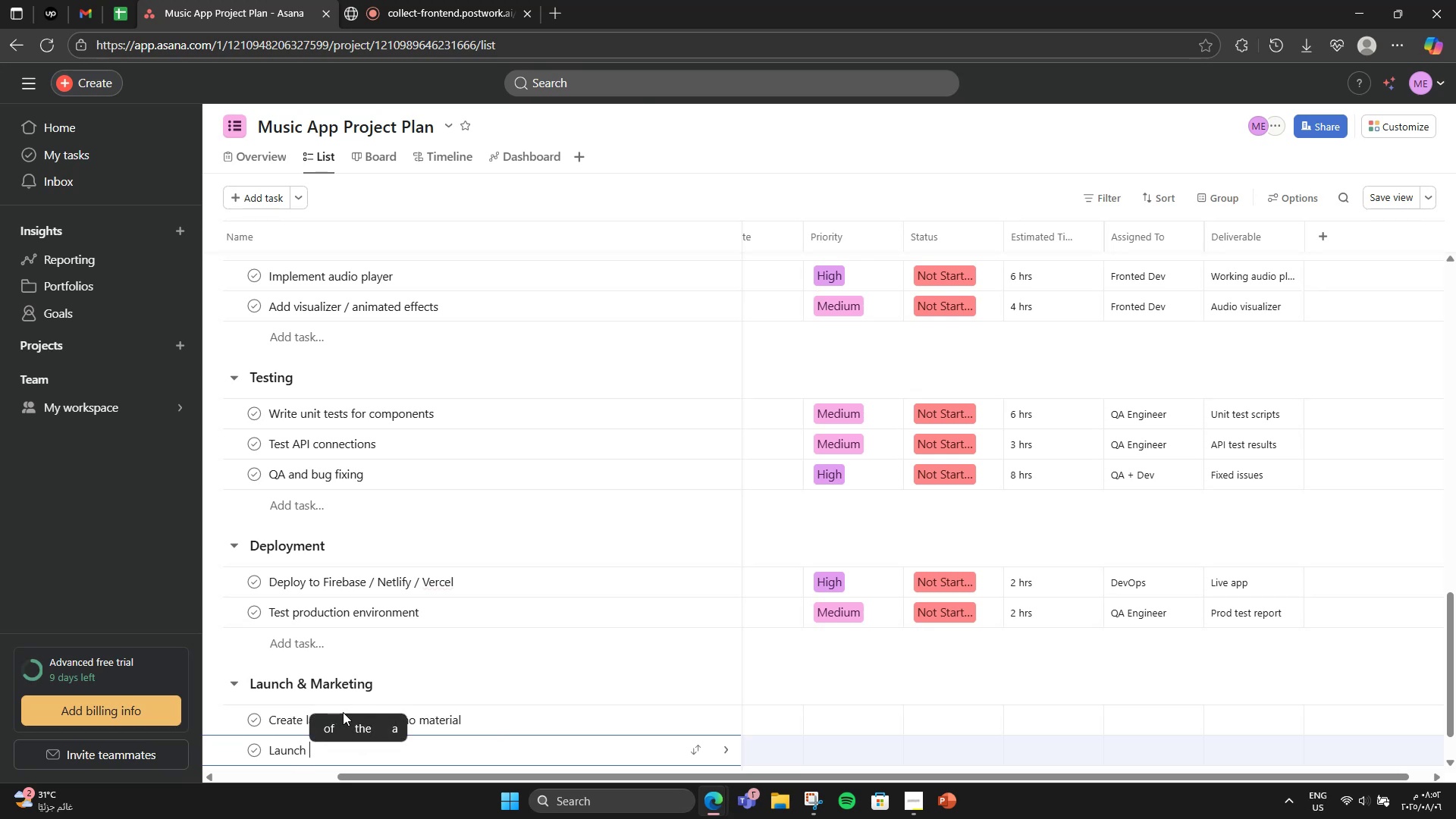 
type(on production )
 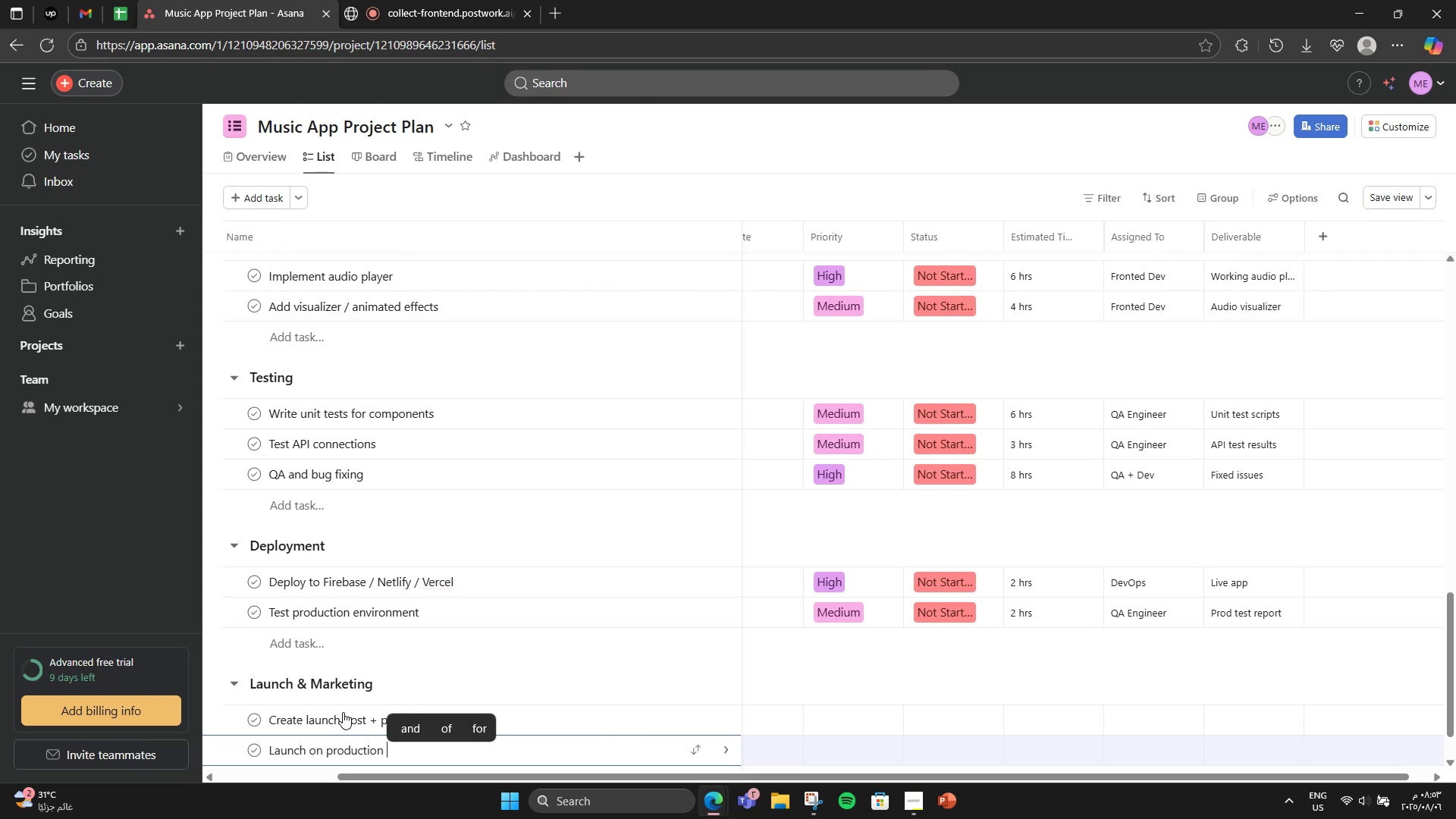 
type(Hunt of)
key(Backspace)
type(r similar)
 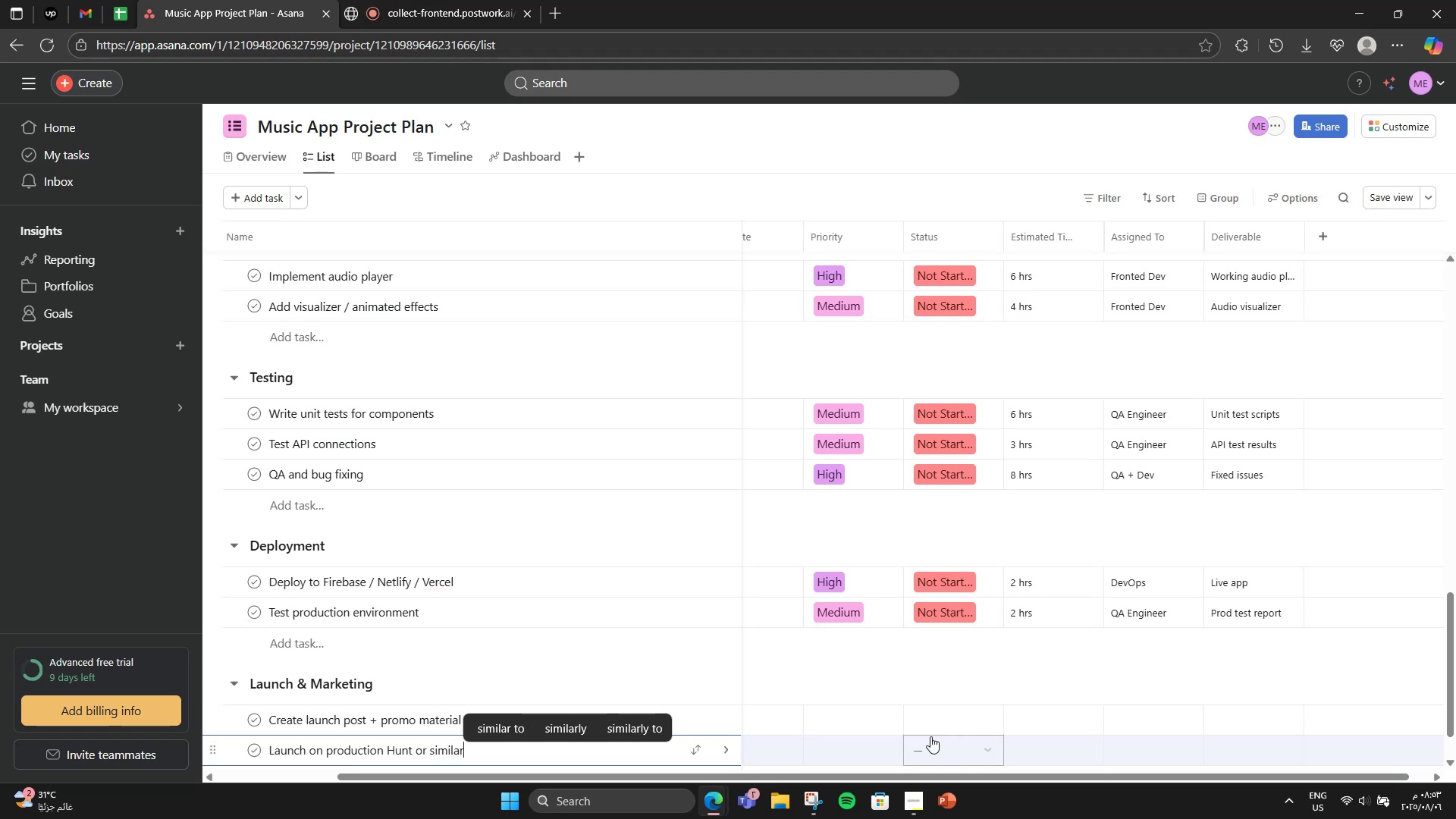 
double_click([864, 692])
 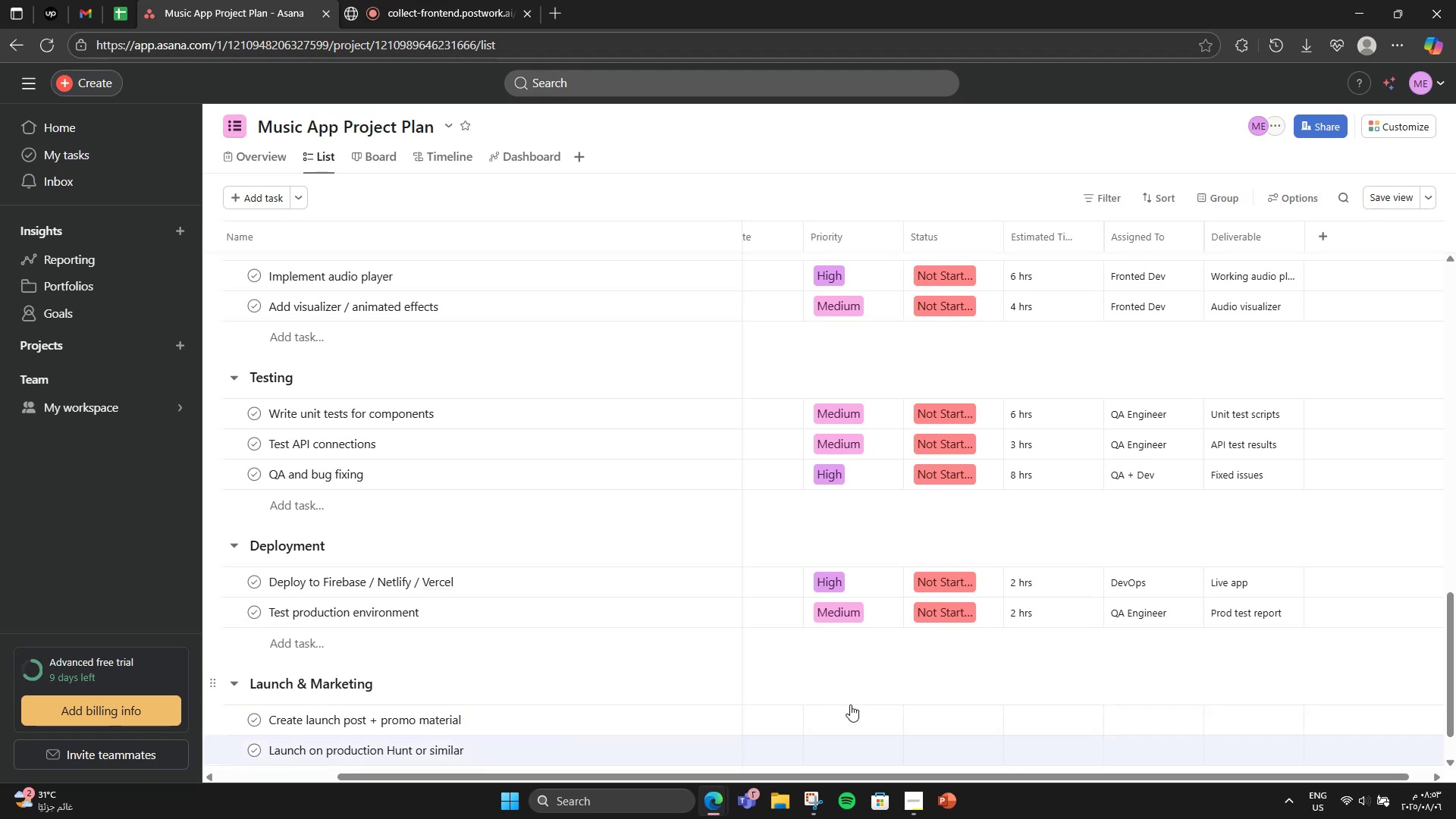 
left_click([839, 716])
 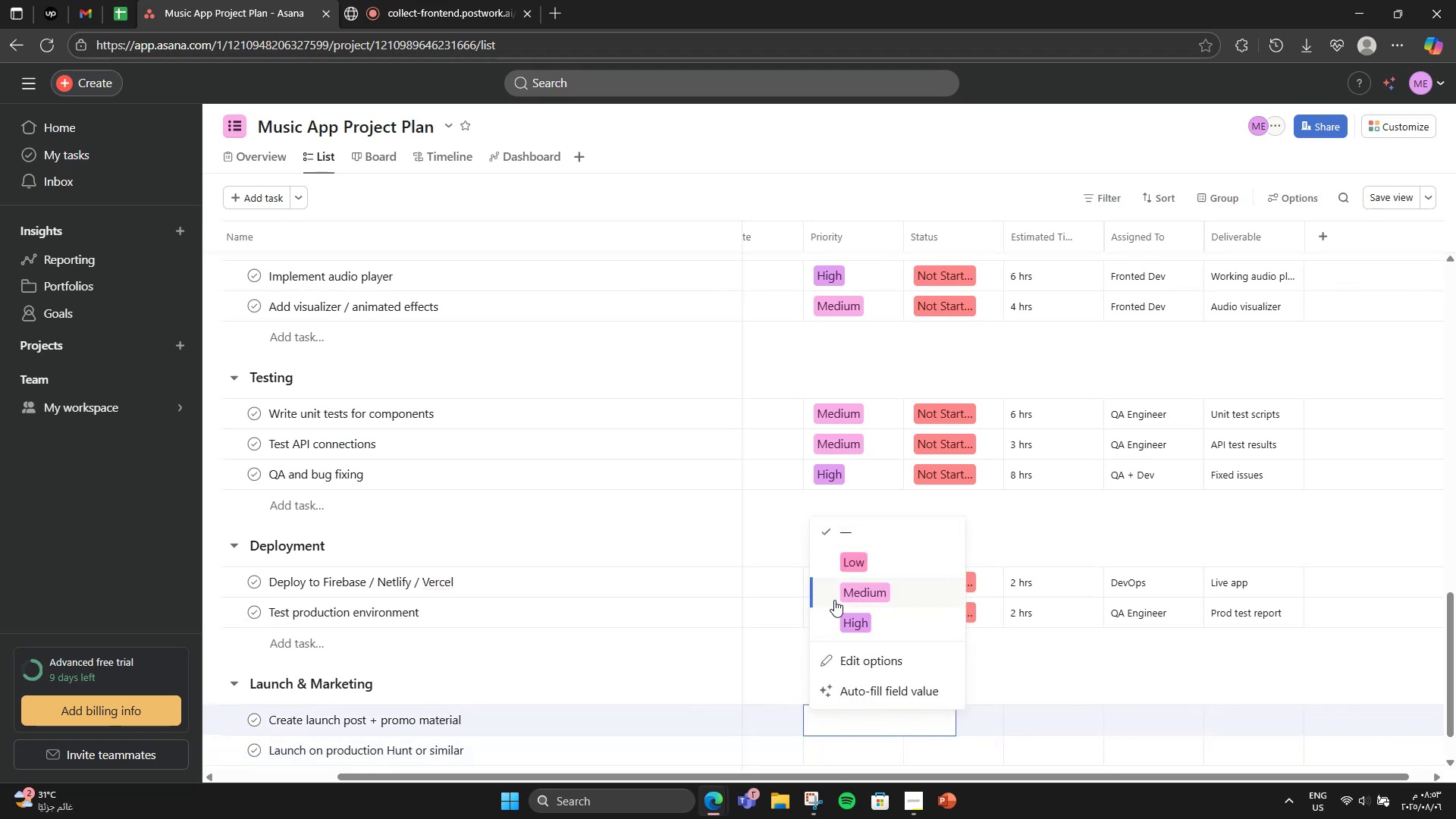 
double_click([854, 747])
 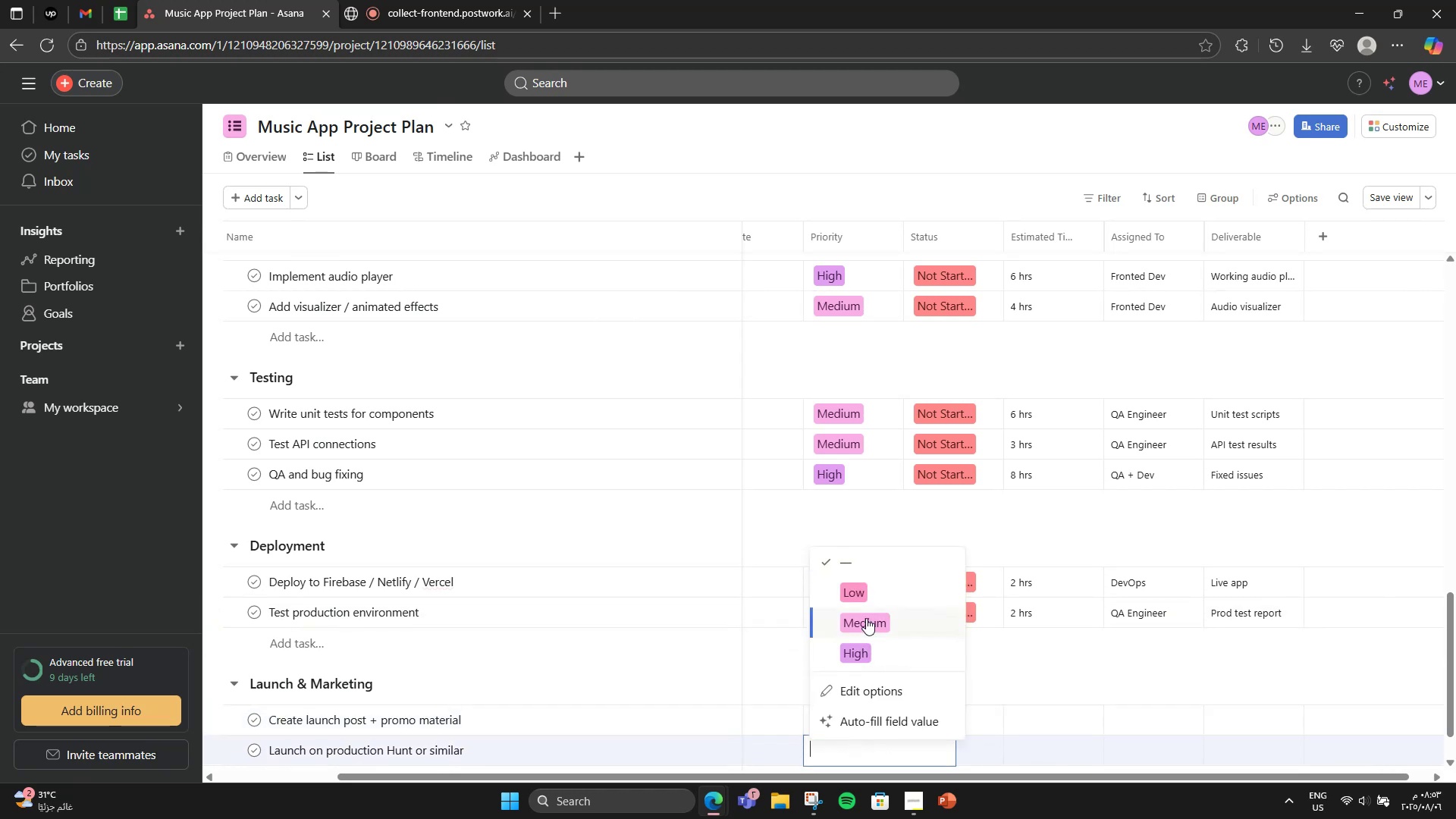 
left_click([866, 618])
 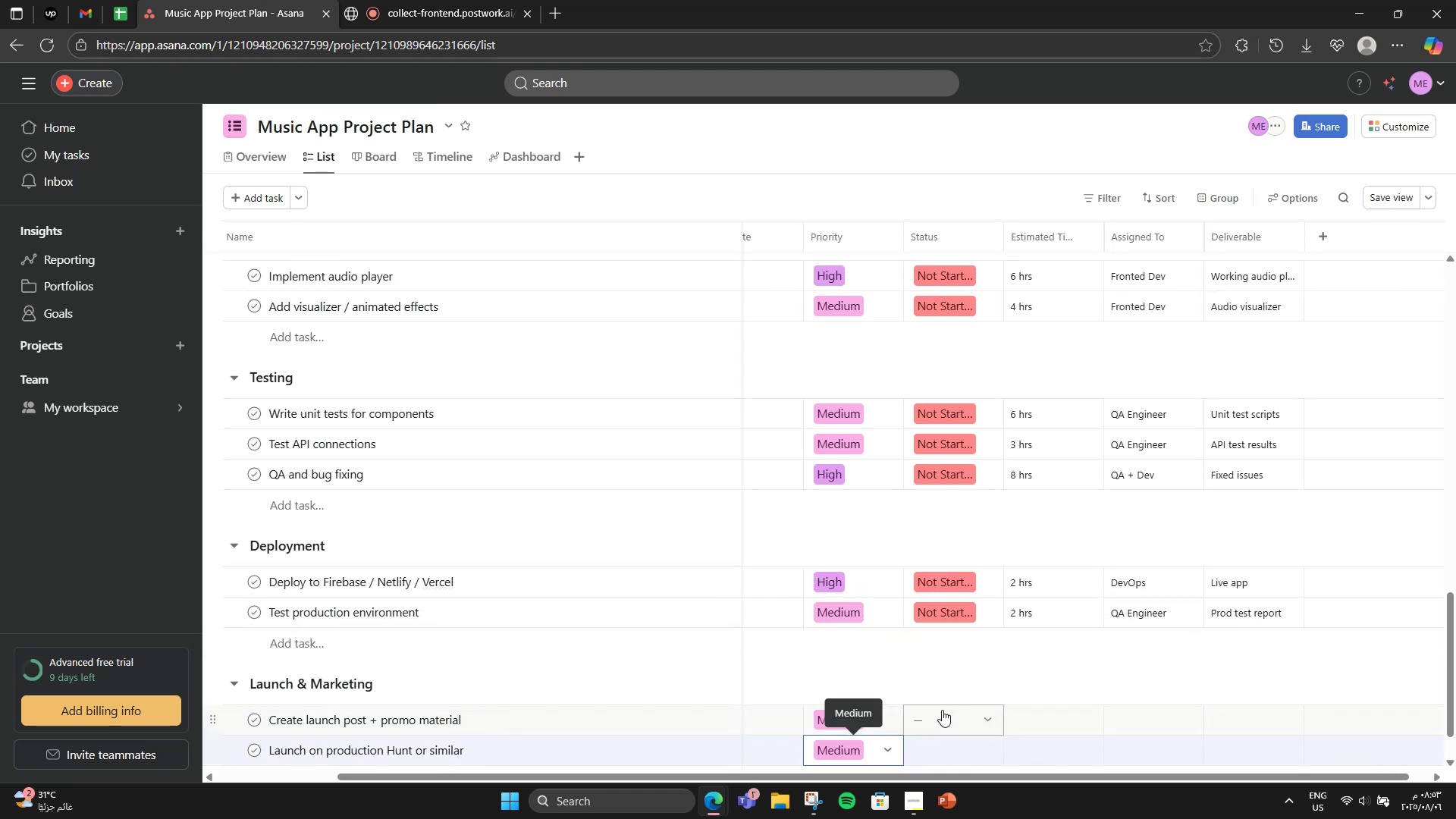 
double_click([947, 713])
 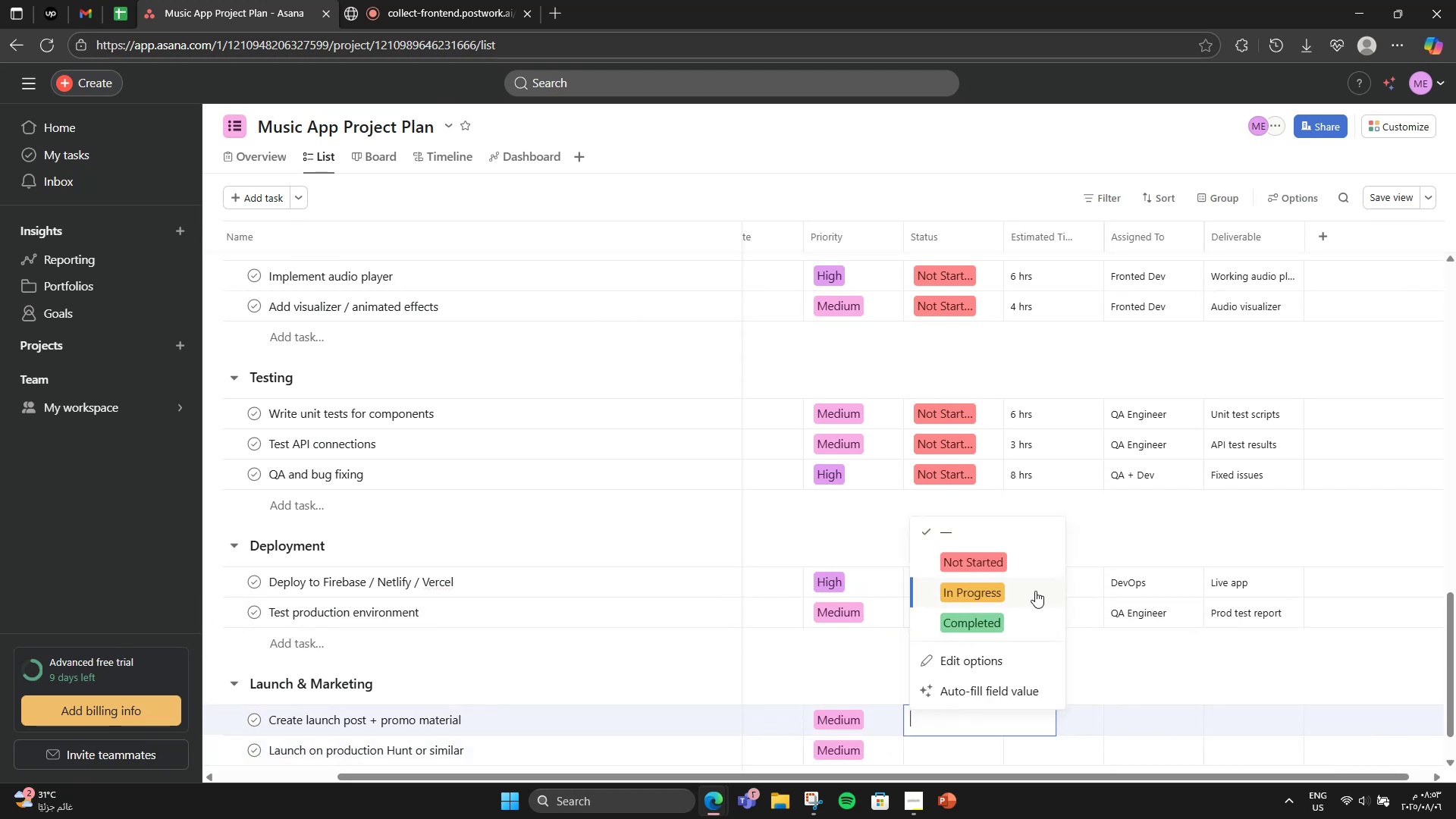 
left_click([1035, 591])
 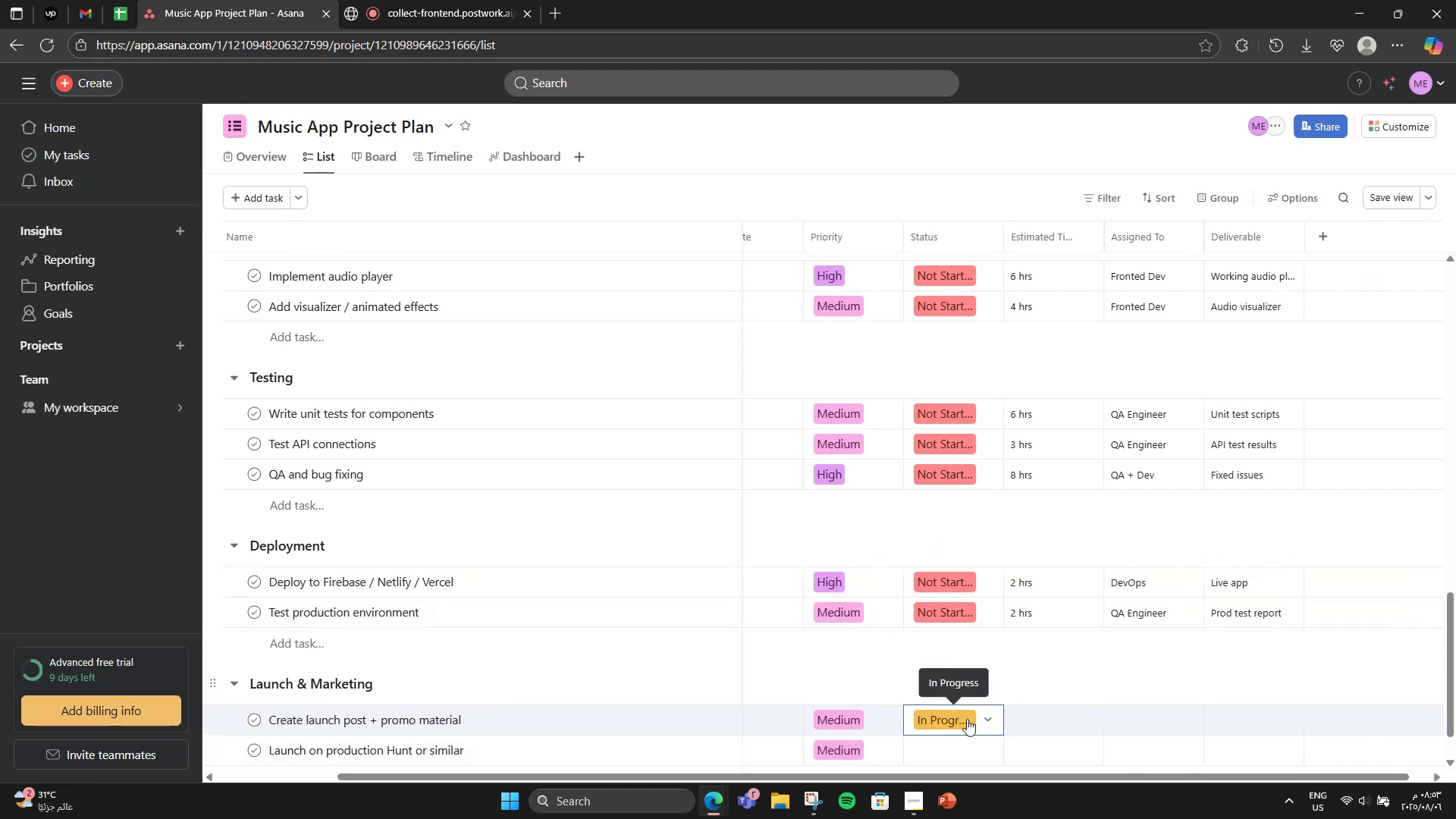 
left_click([967, 720])
 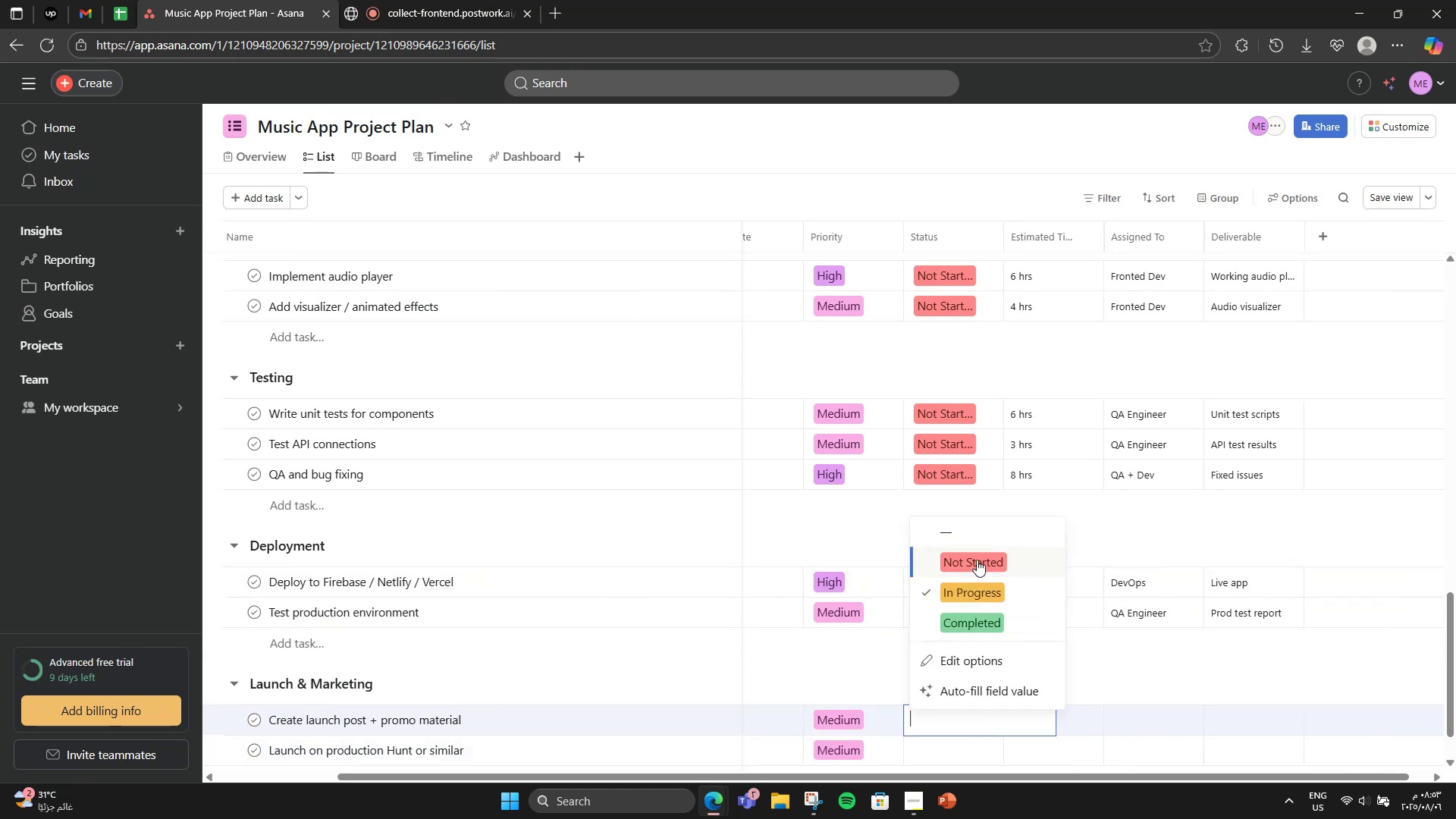 
left_click([977, 557])
 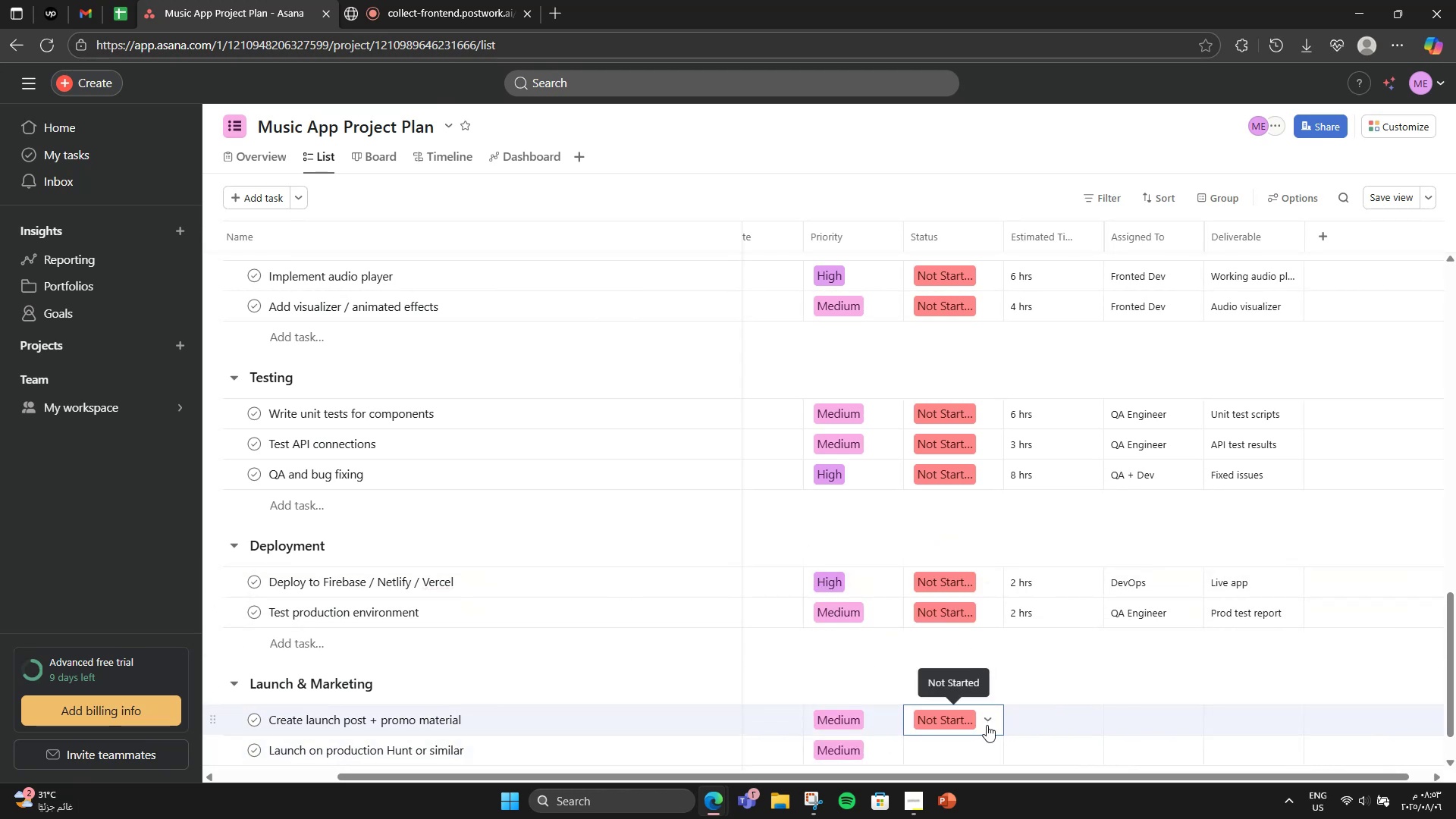 
left_click([993, 733])
 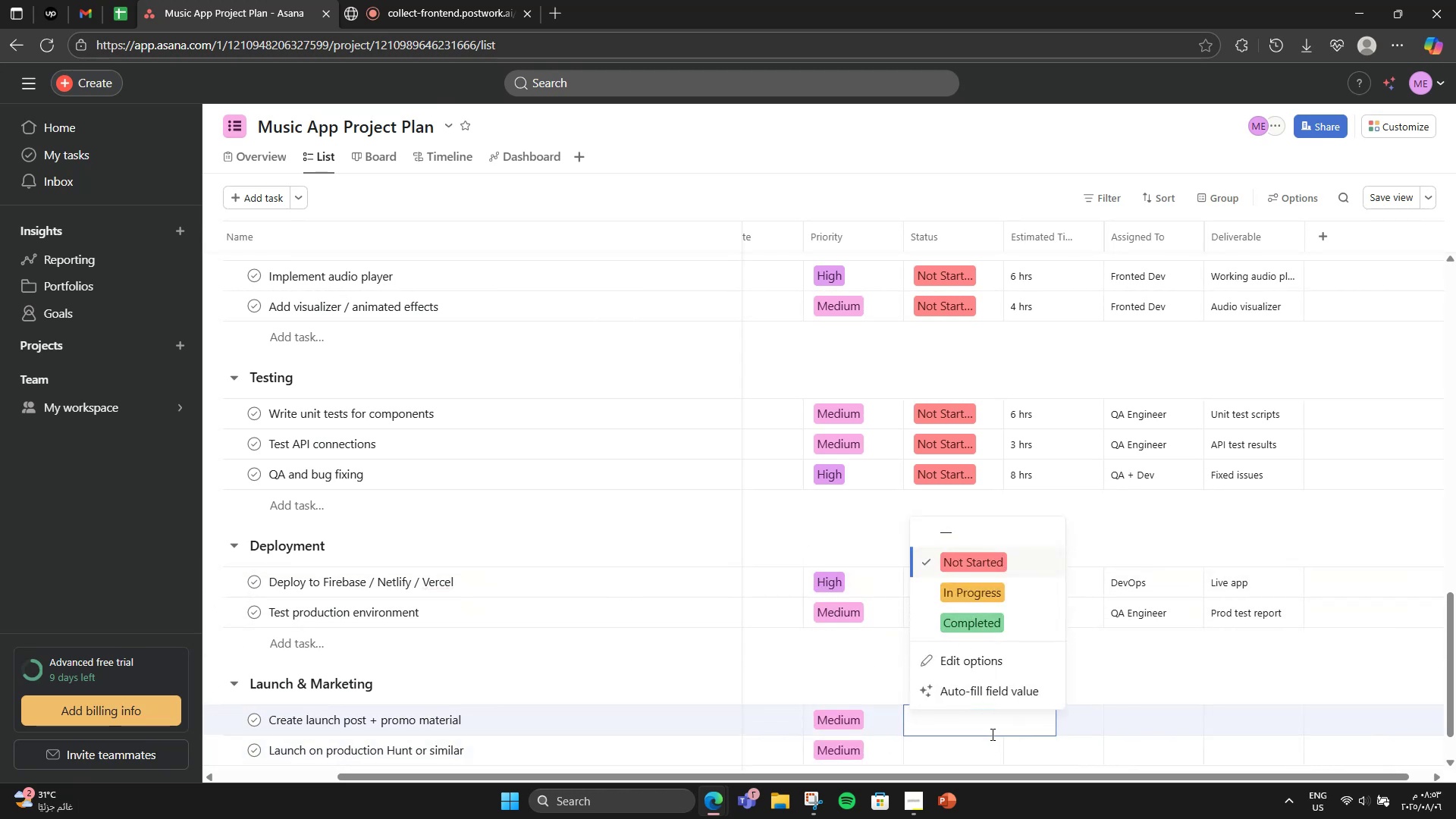 
double_click([971, 742])
 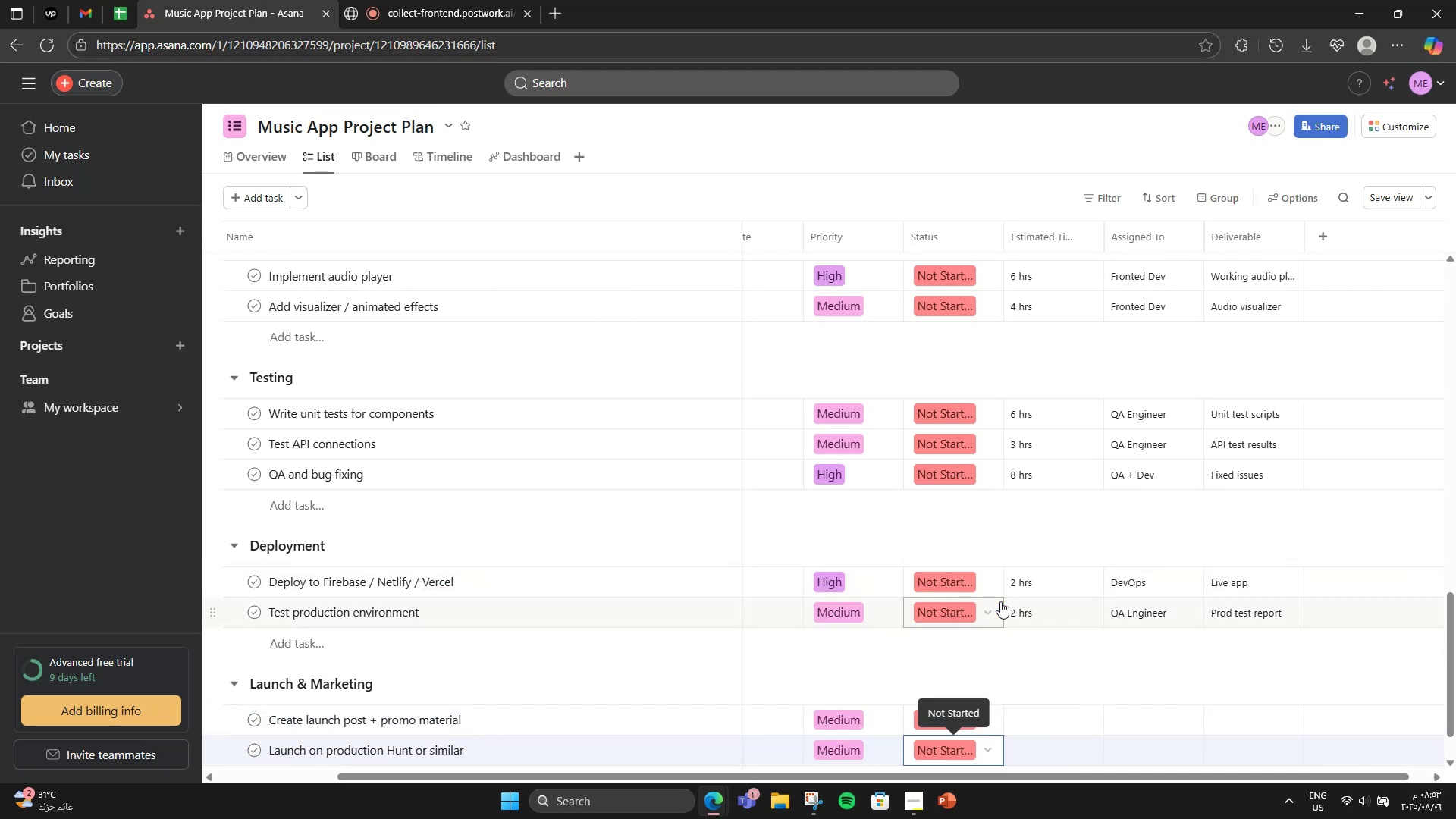 
double_click([1021, 721])
 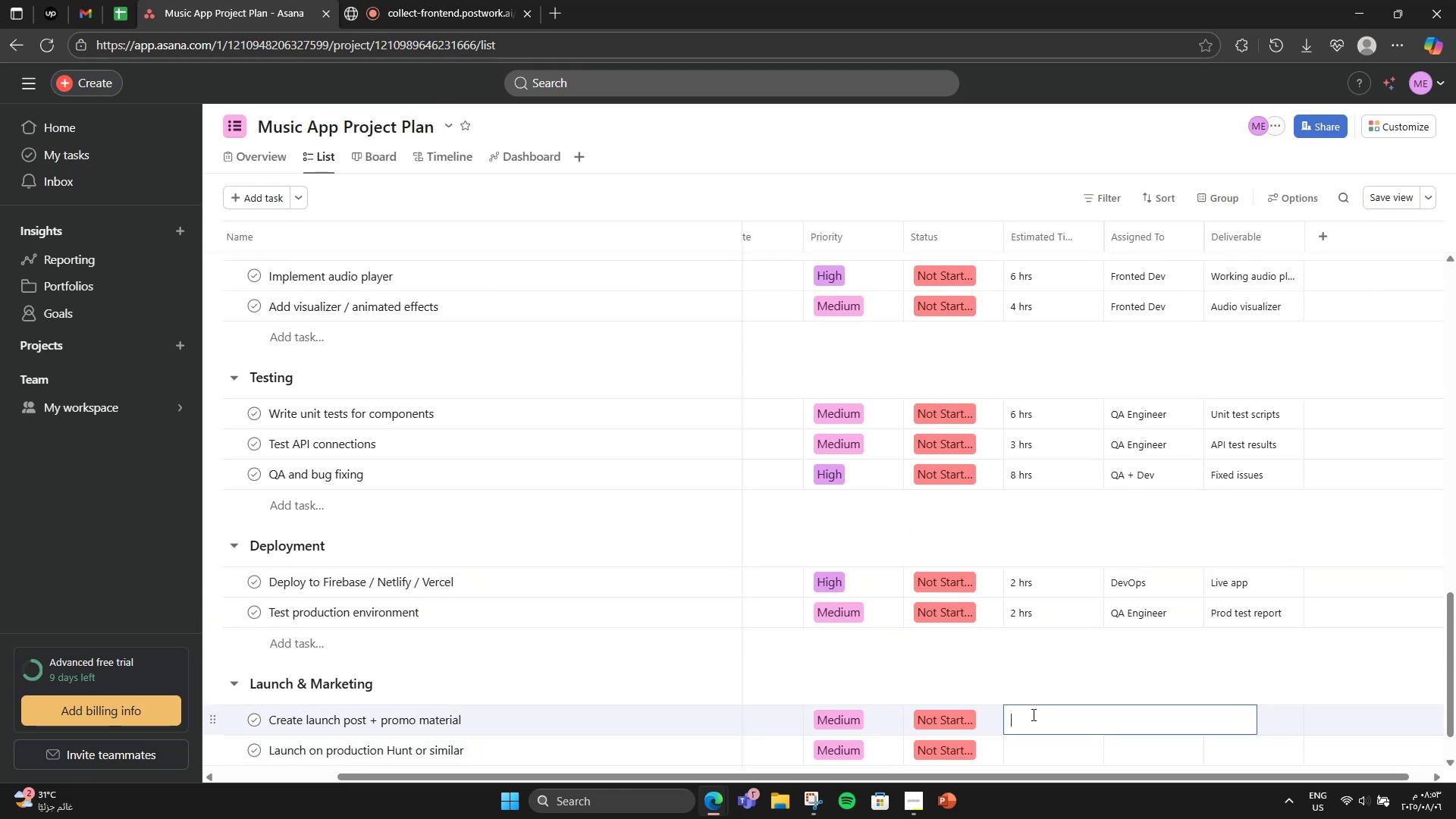 
type(4 hrs)
 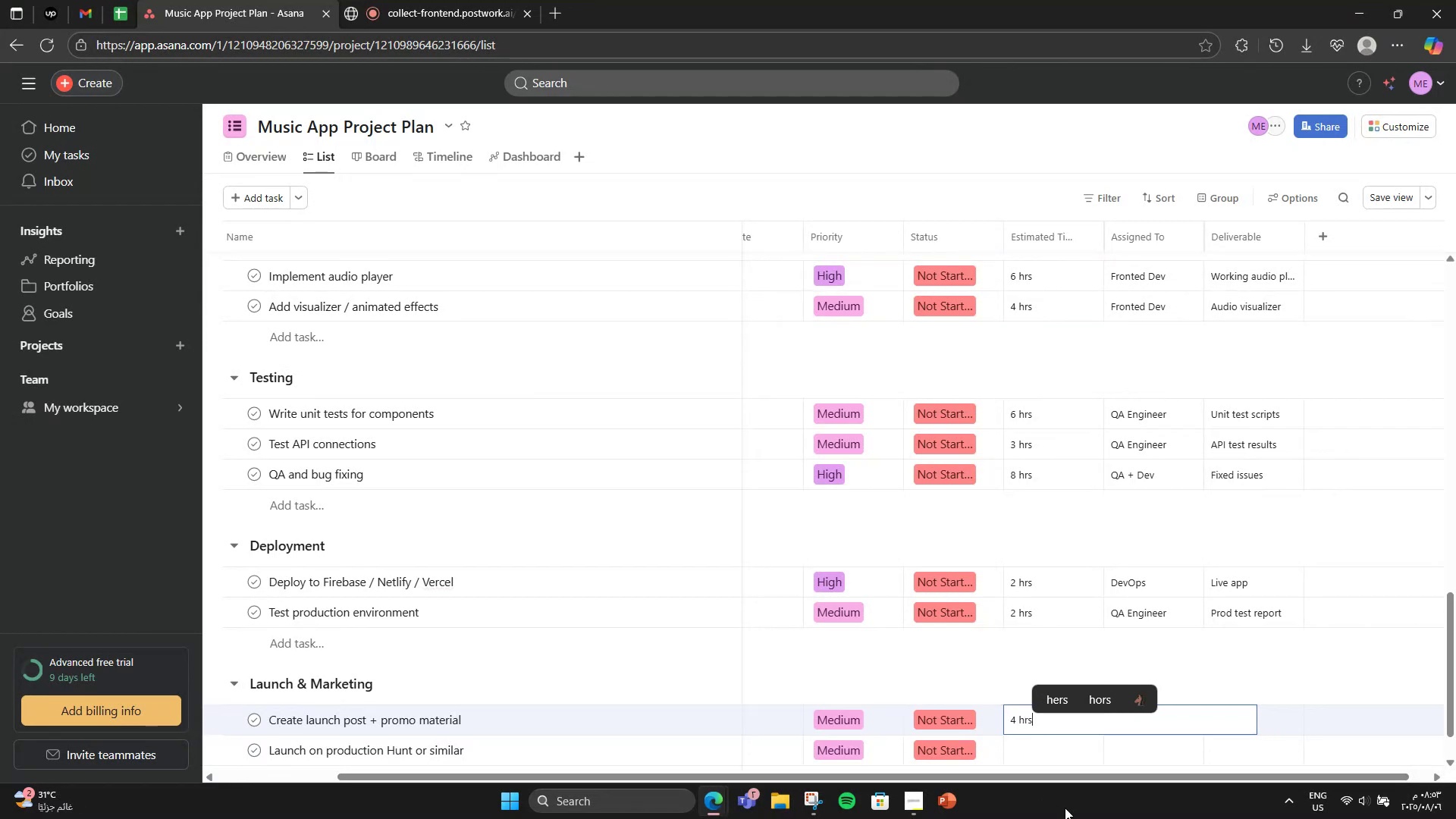 
left_click([1072, 758])
 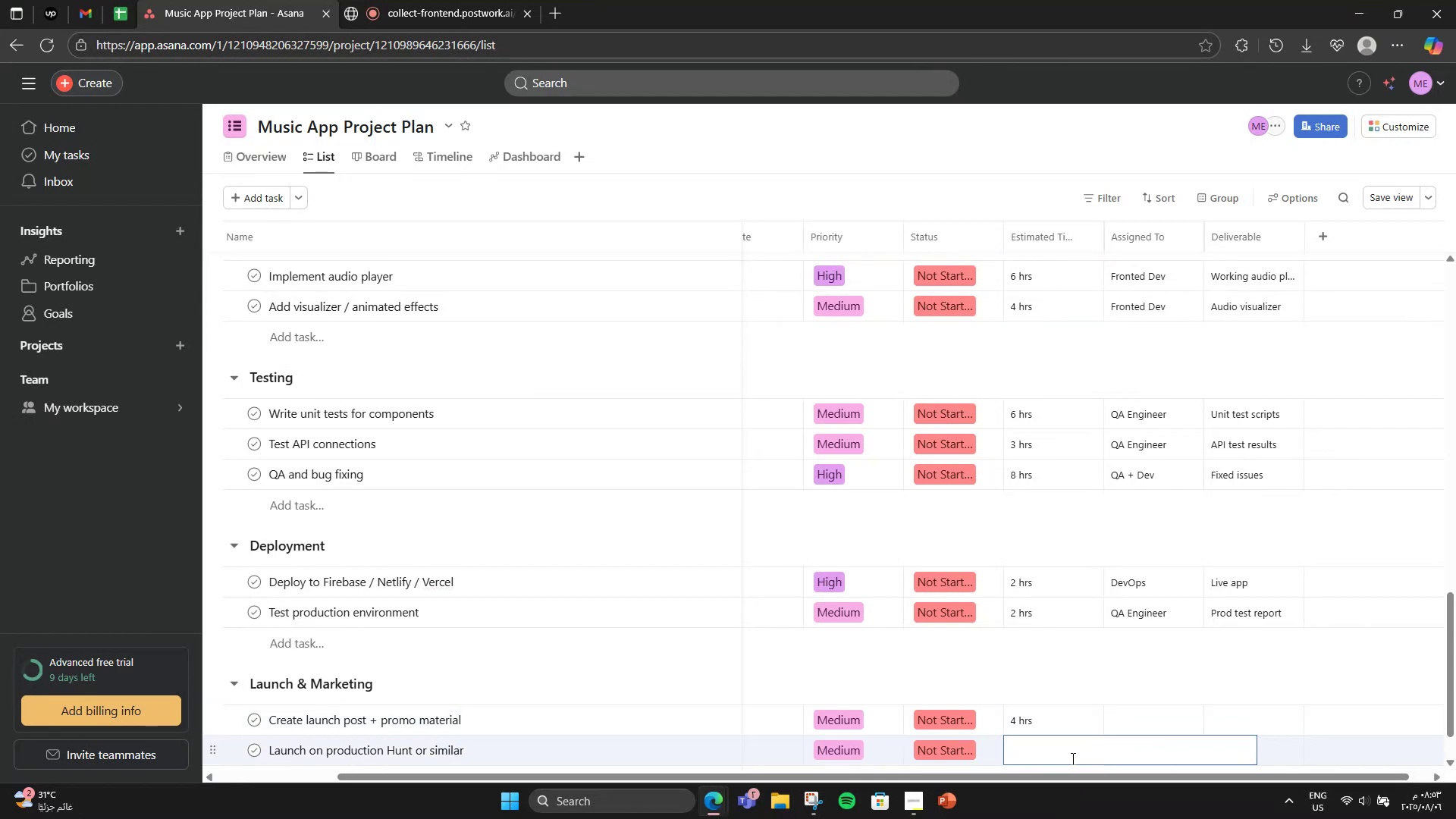 
type(2 hrs)
 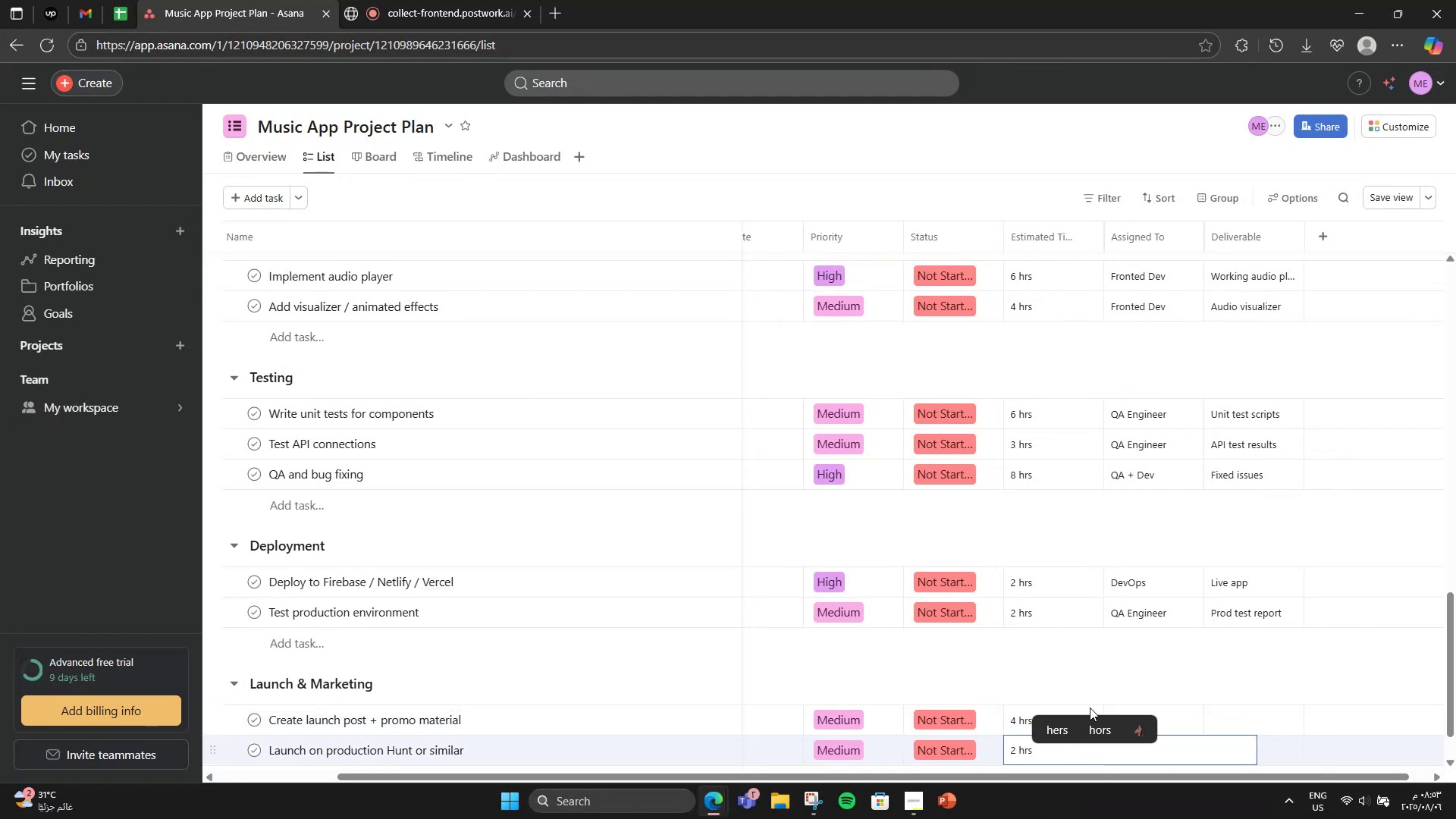 
left_click([1156, 683])
 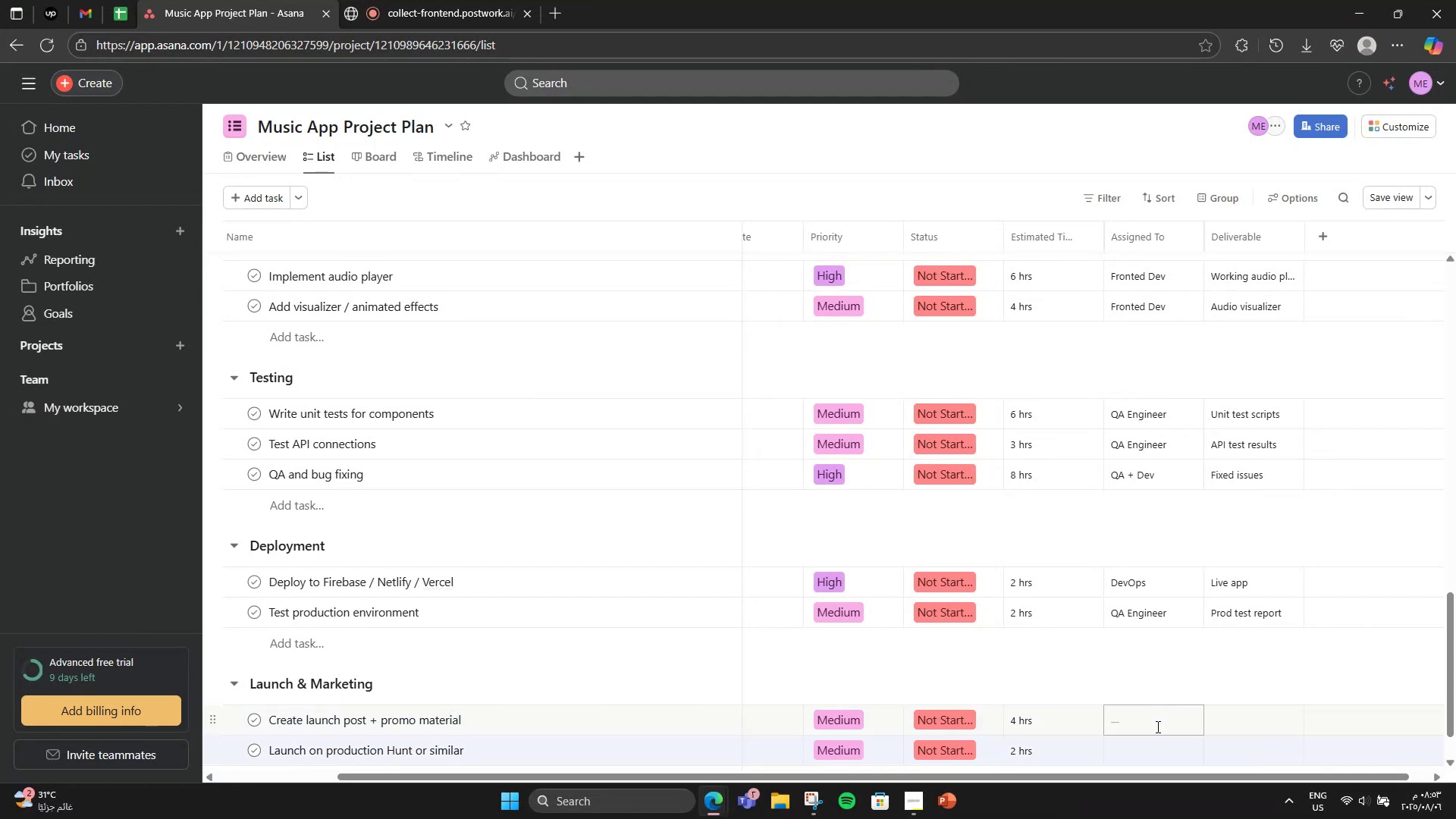 
left_click([1156, 726])
 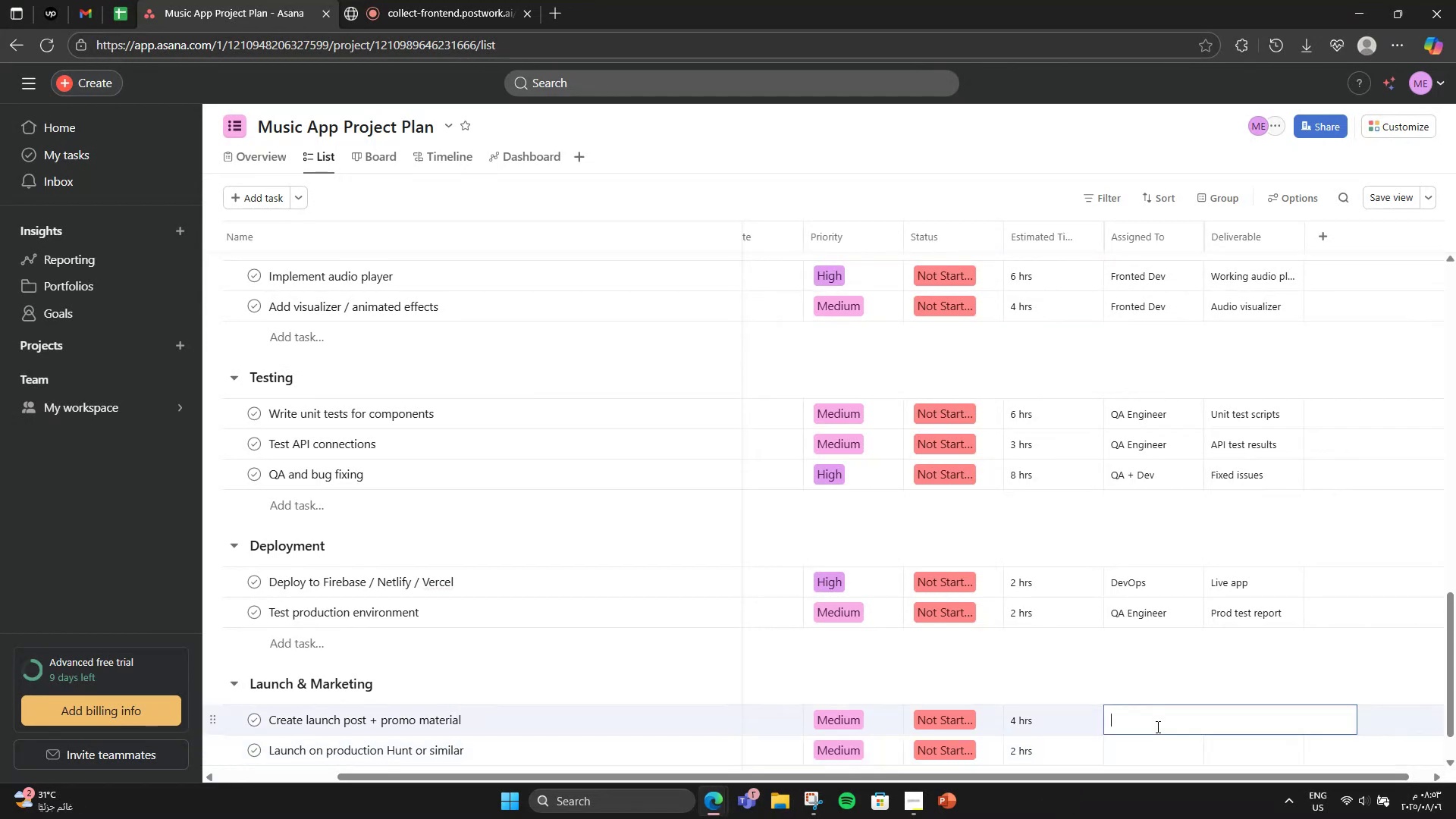 
type(Marketing Lead)
 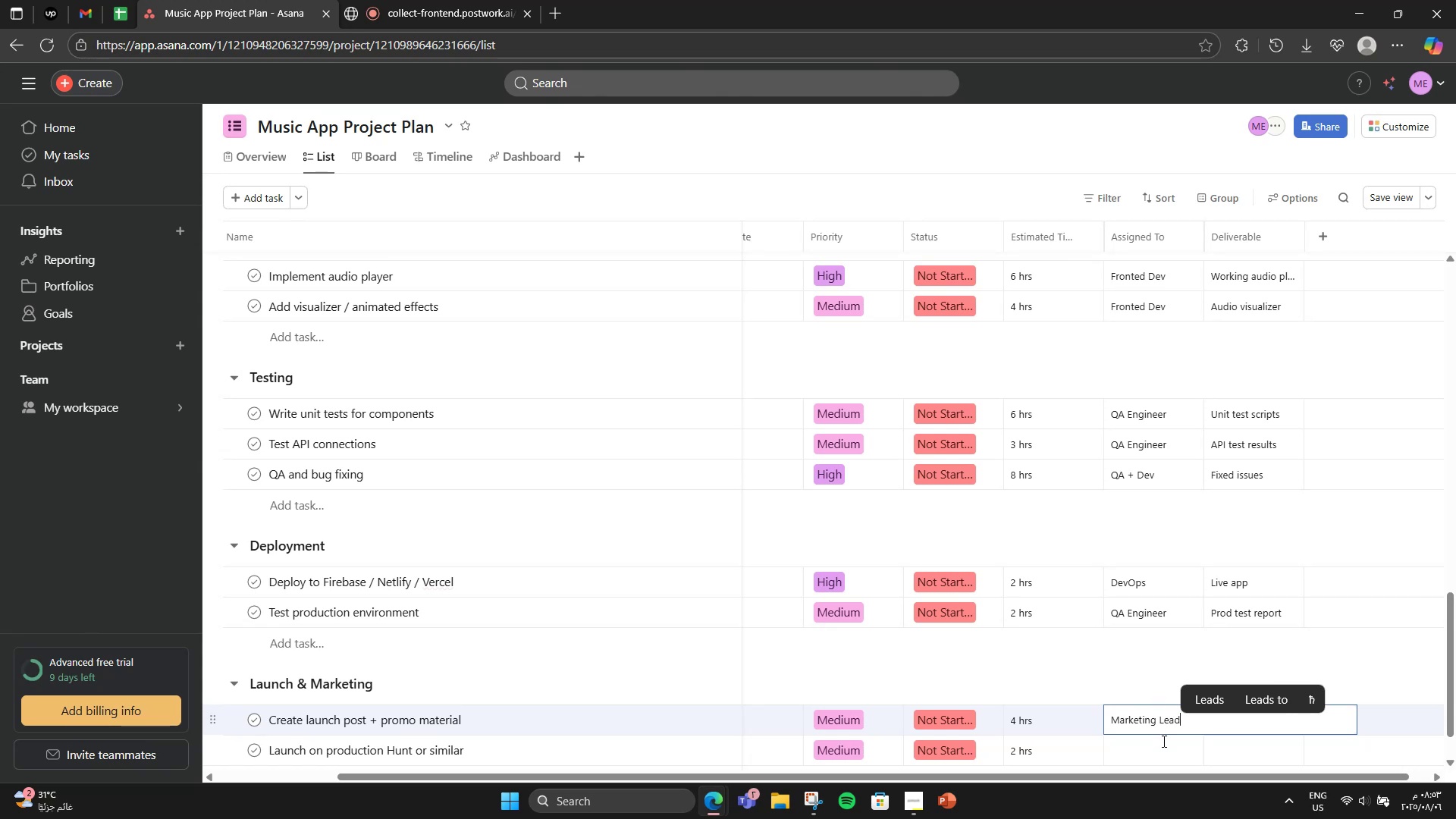 
double_click([1159, 761])
 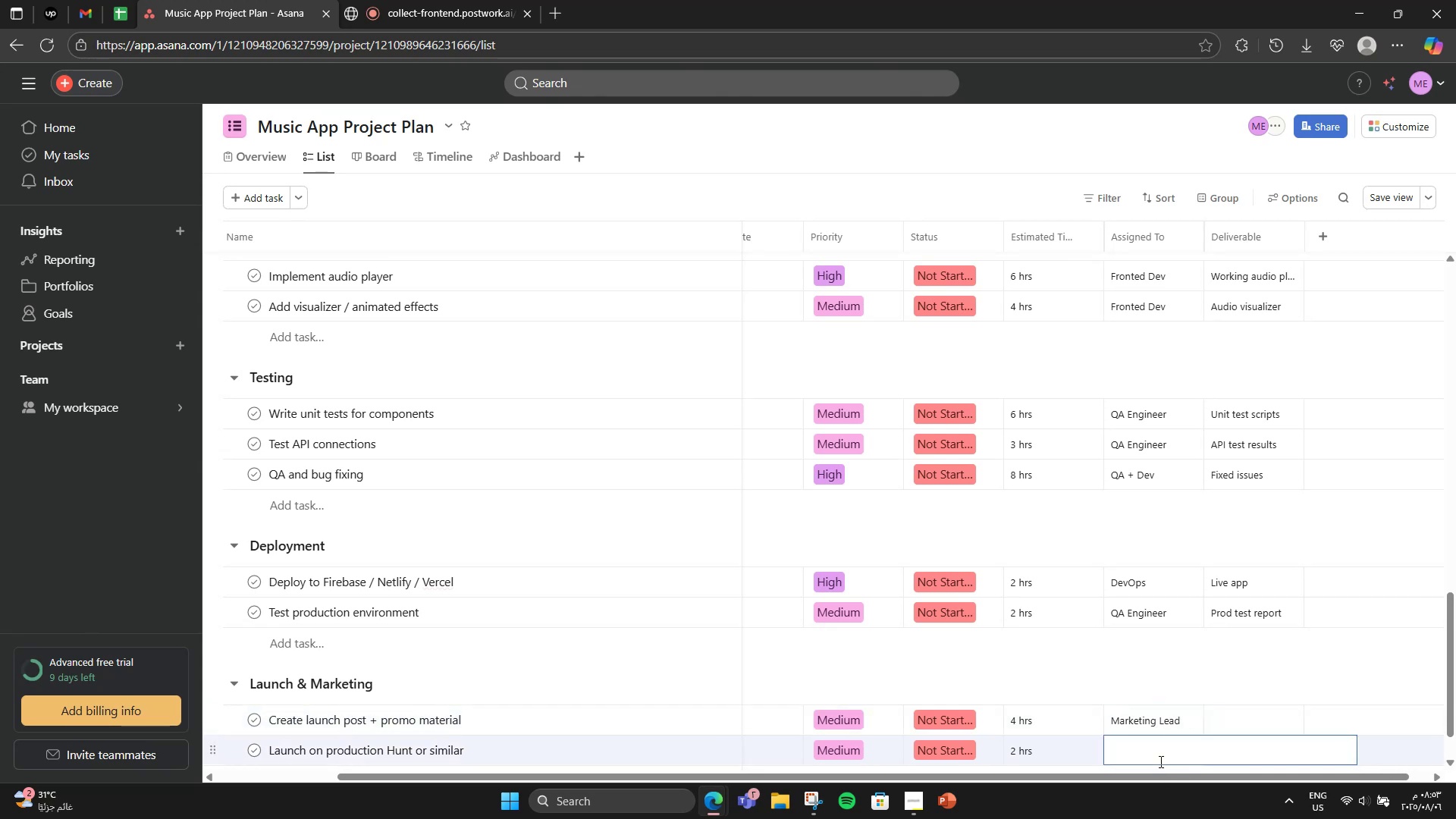 
double_click([1158, 726])
 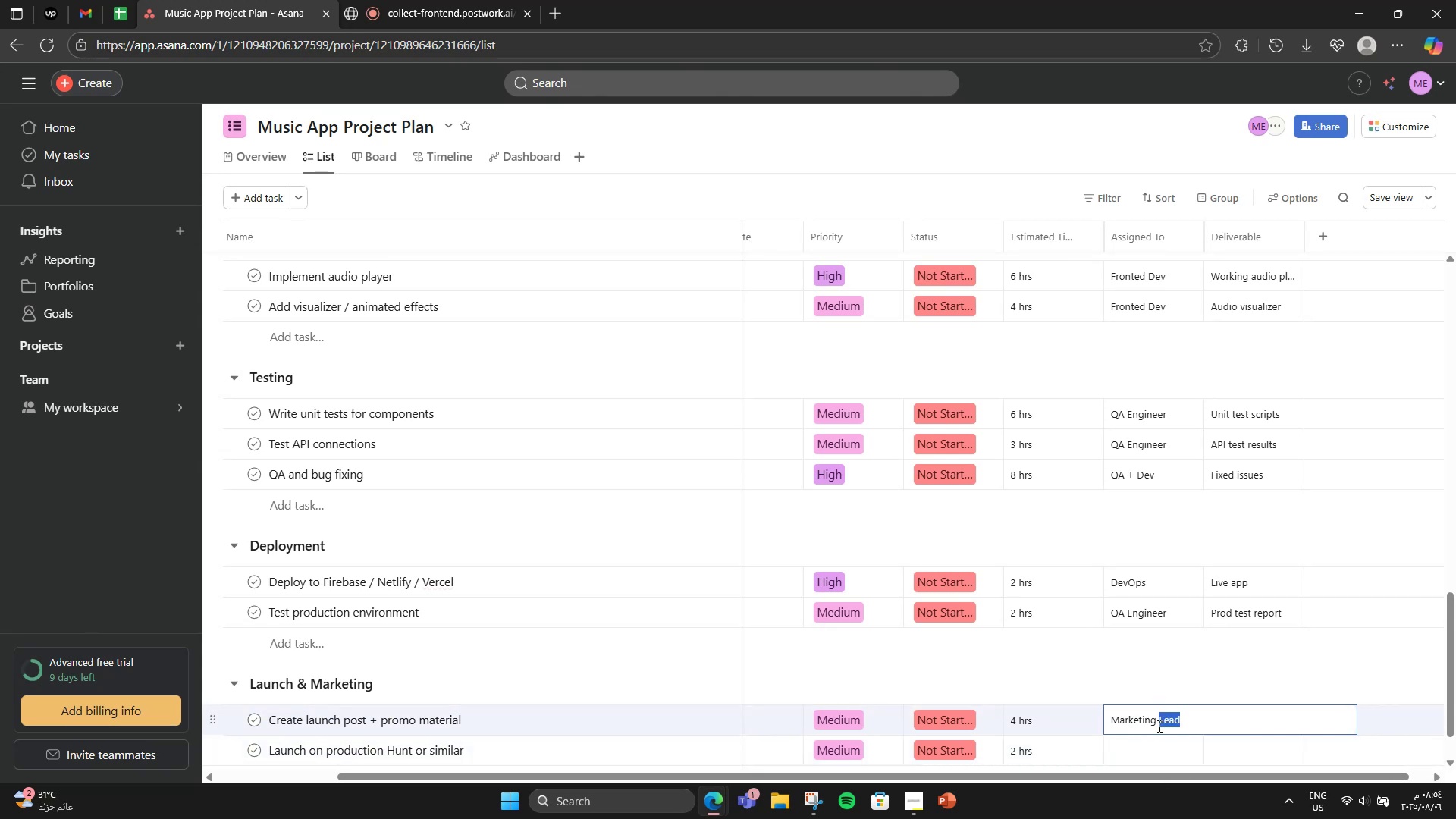 
triple_click([1158, 726])
 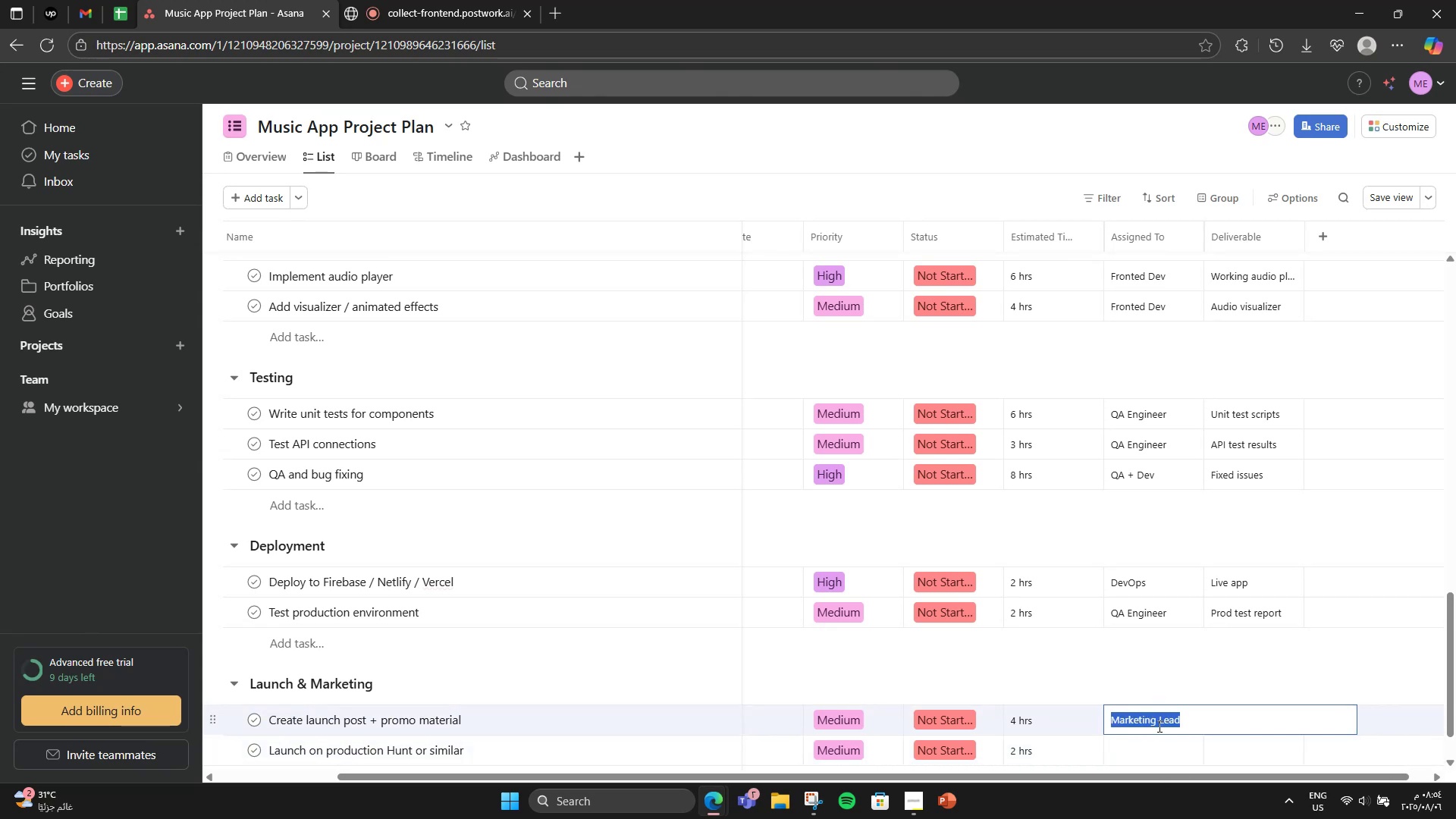 
key(Control+X)
 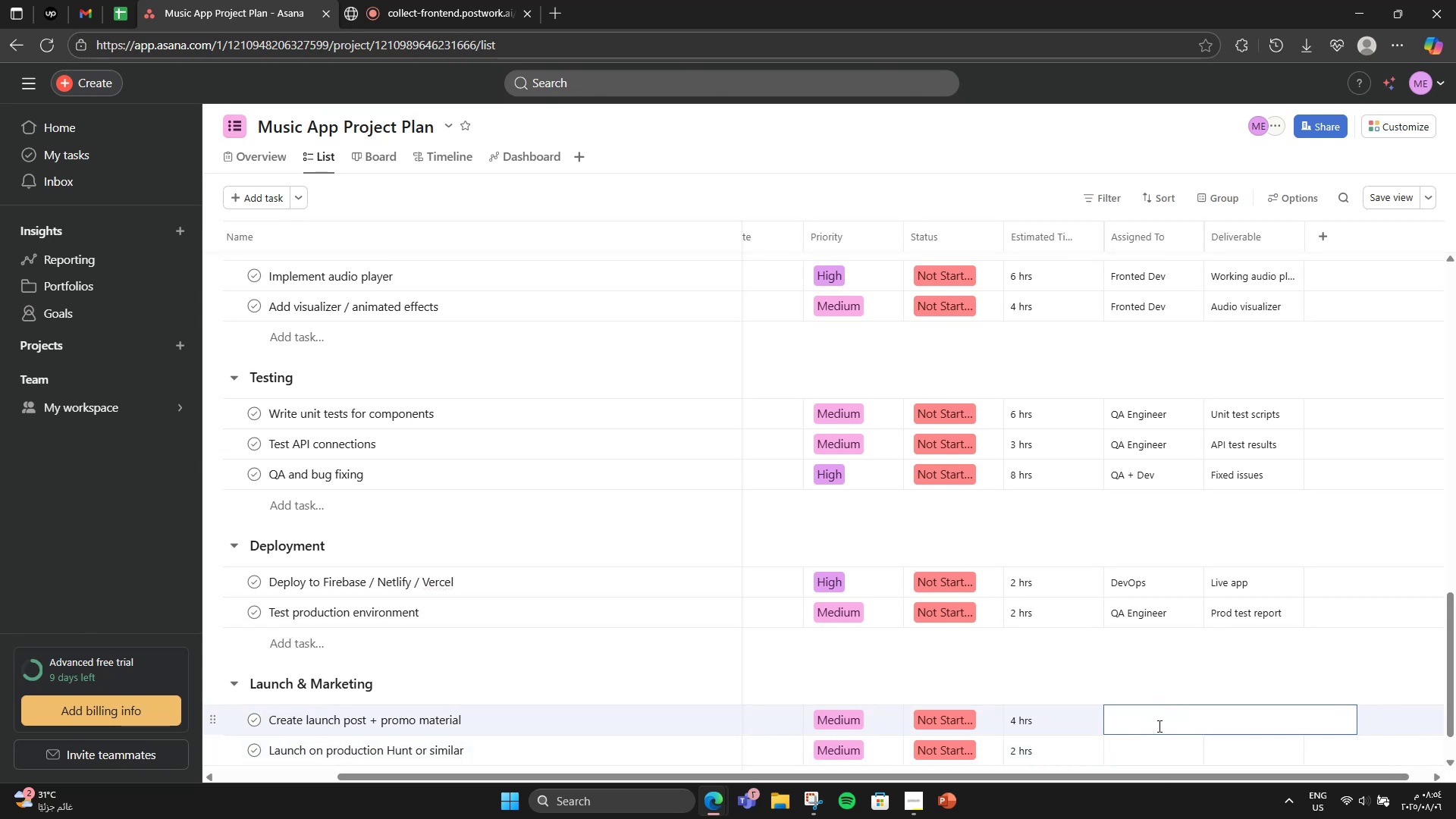 
key(Control+ControlLeft)
 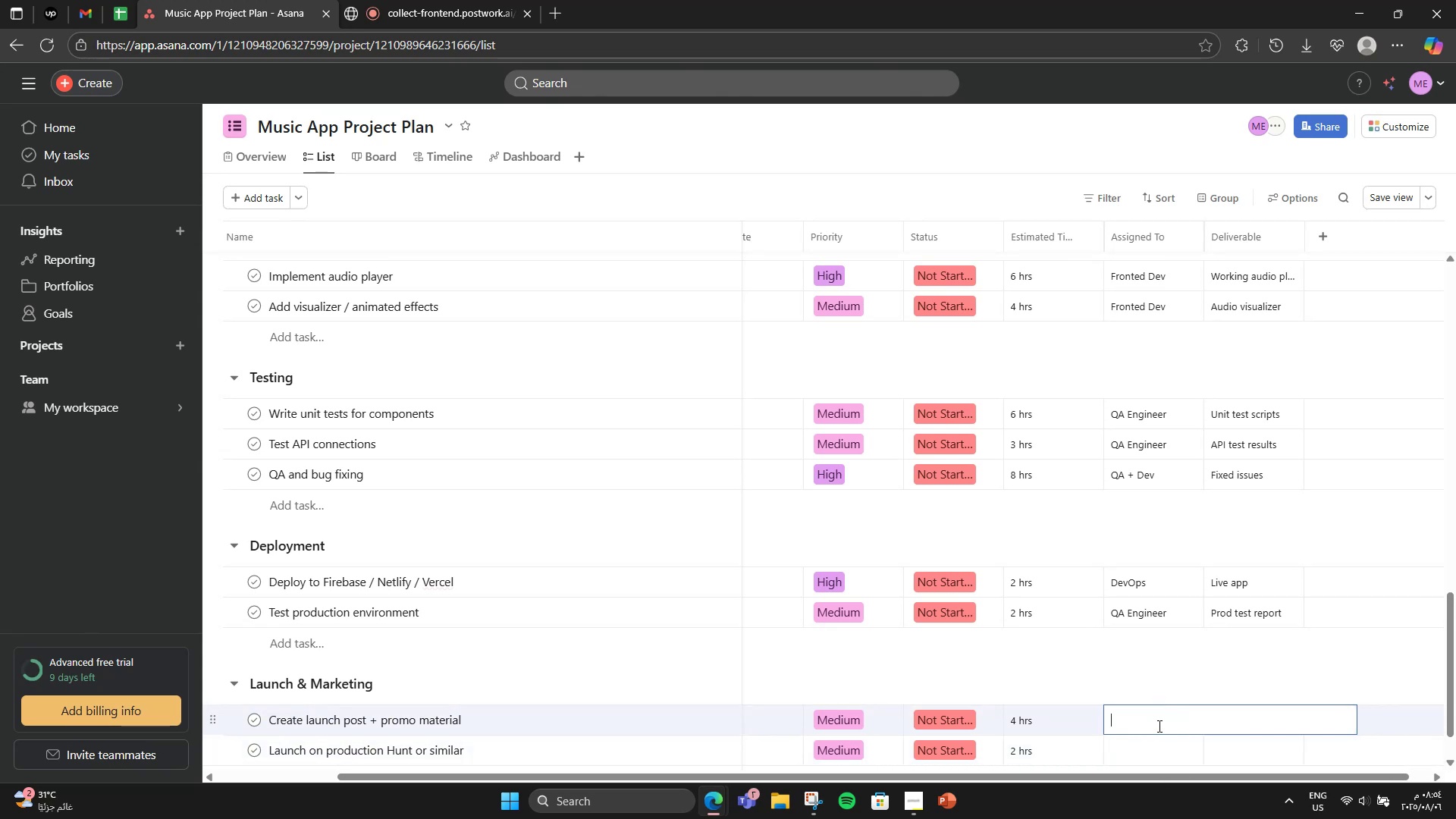 
key(Control+V)
 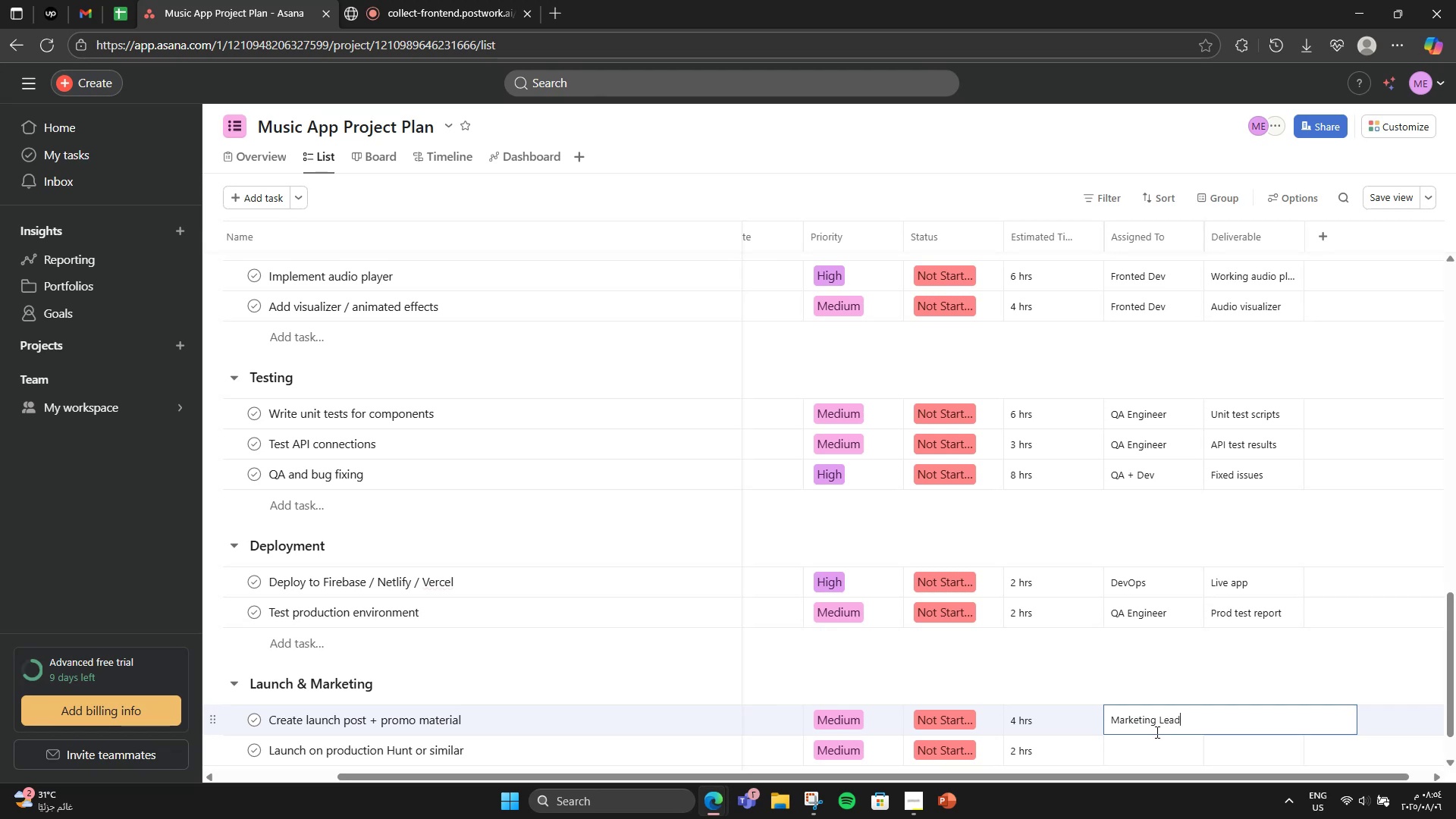 
left_click([1164, 737])
 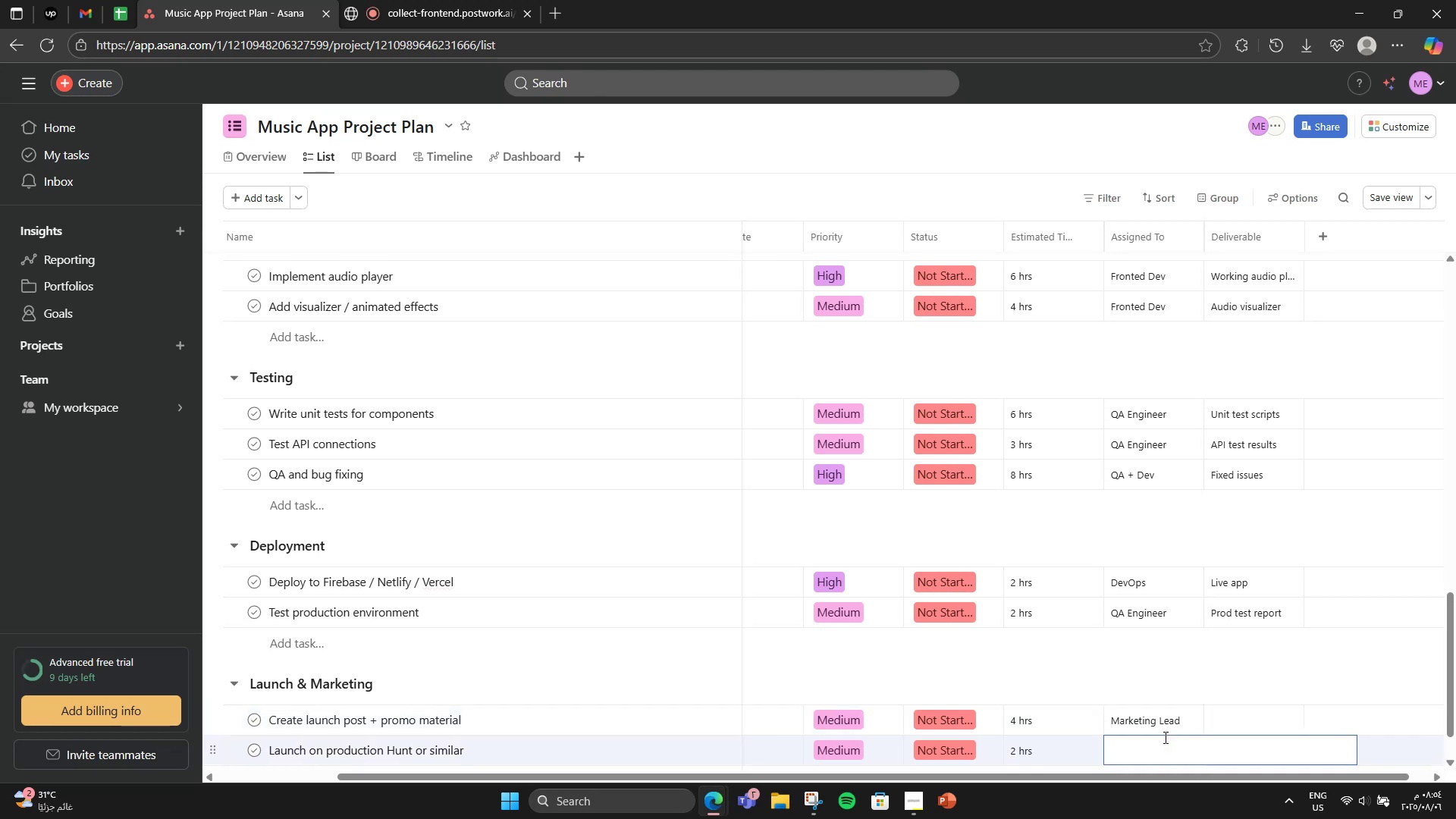 
key(Control+ControlLeft)
 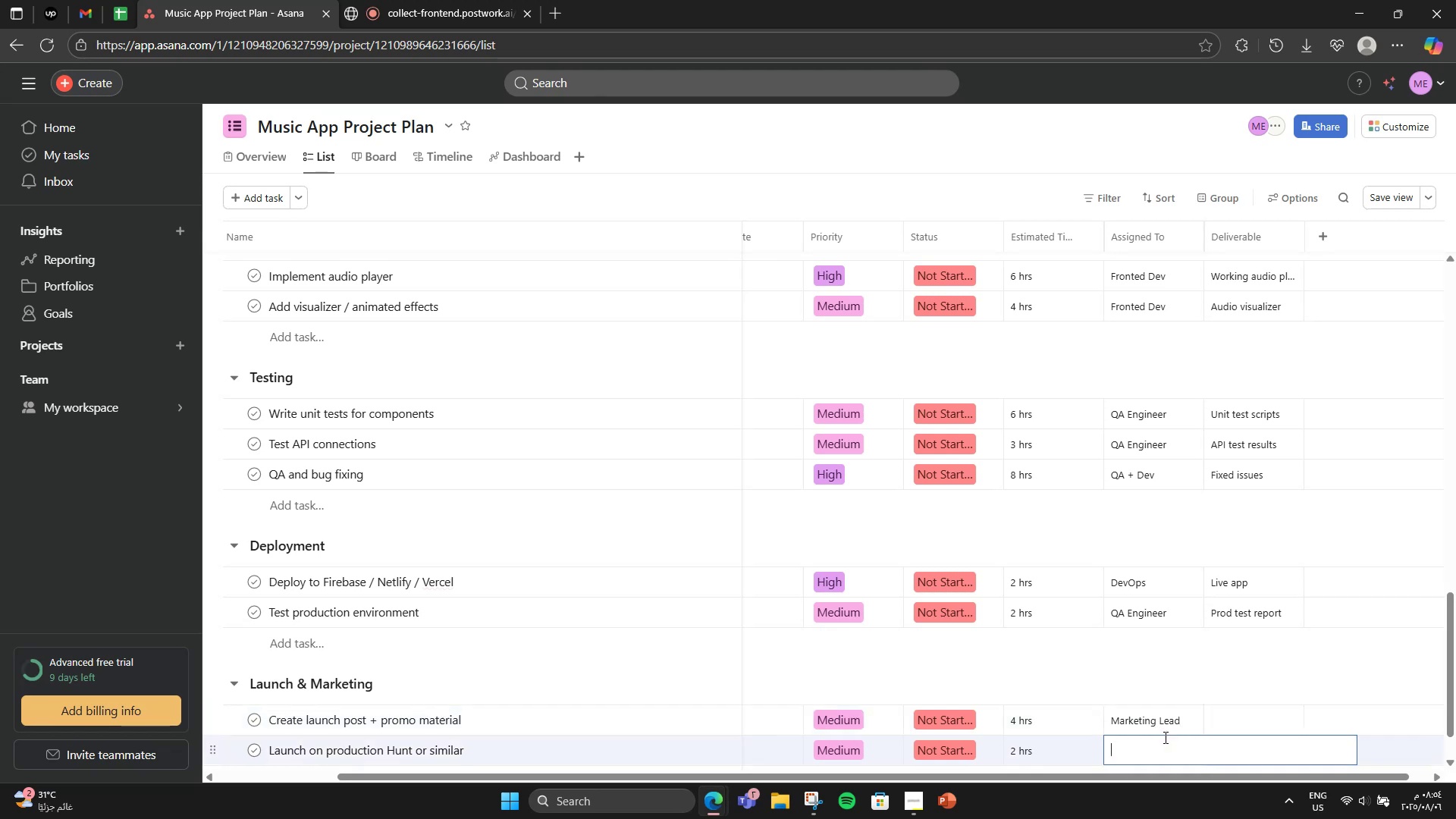 
key(Control+V)
 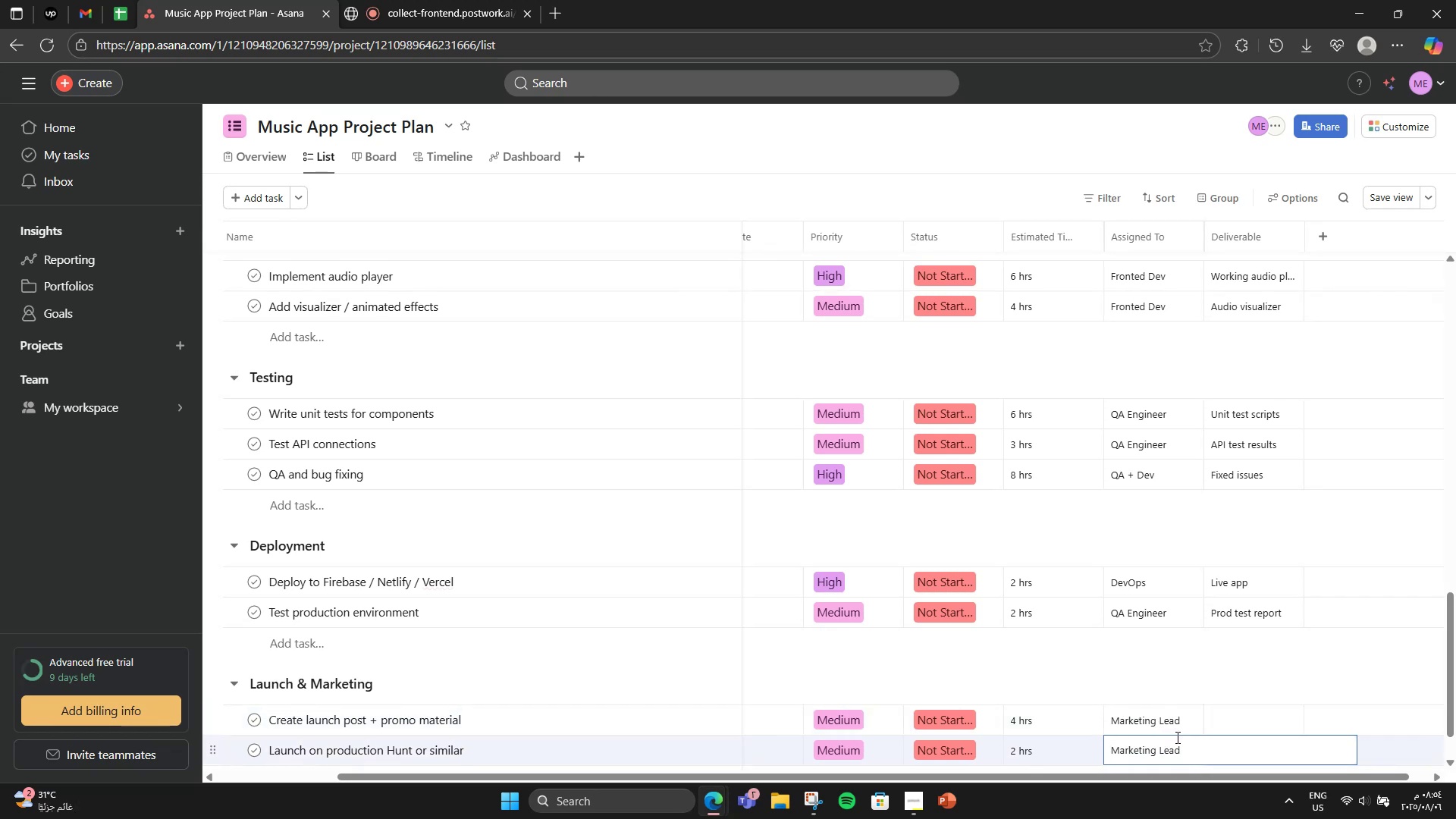 
left_click([1226, 733])
 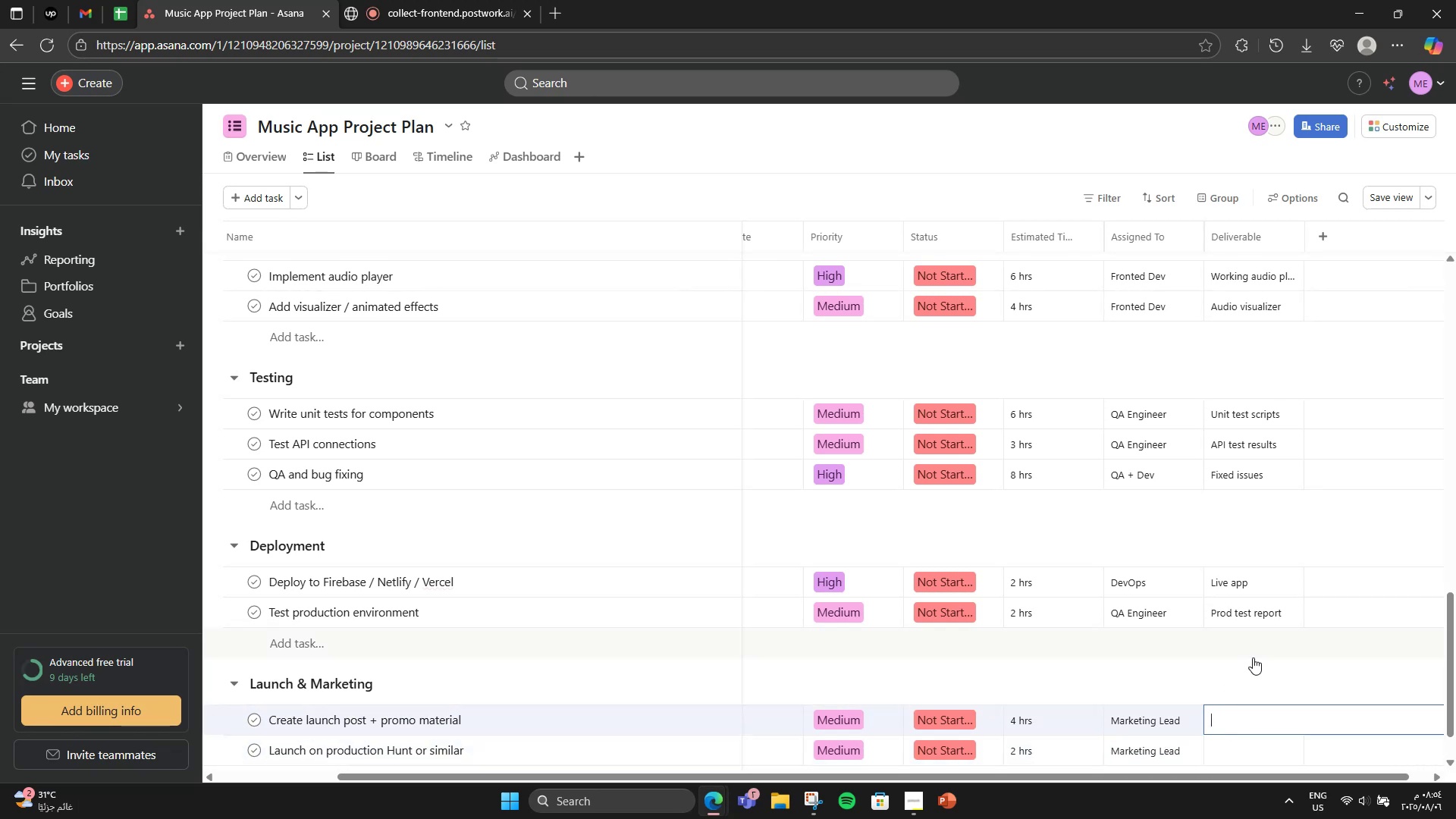 
key(CapsLock)
 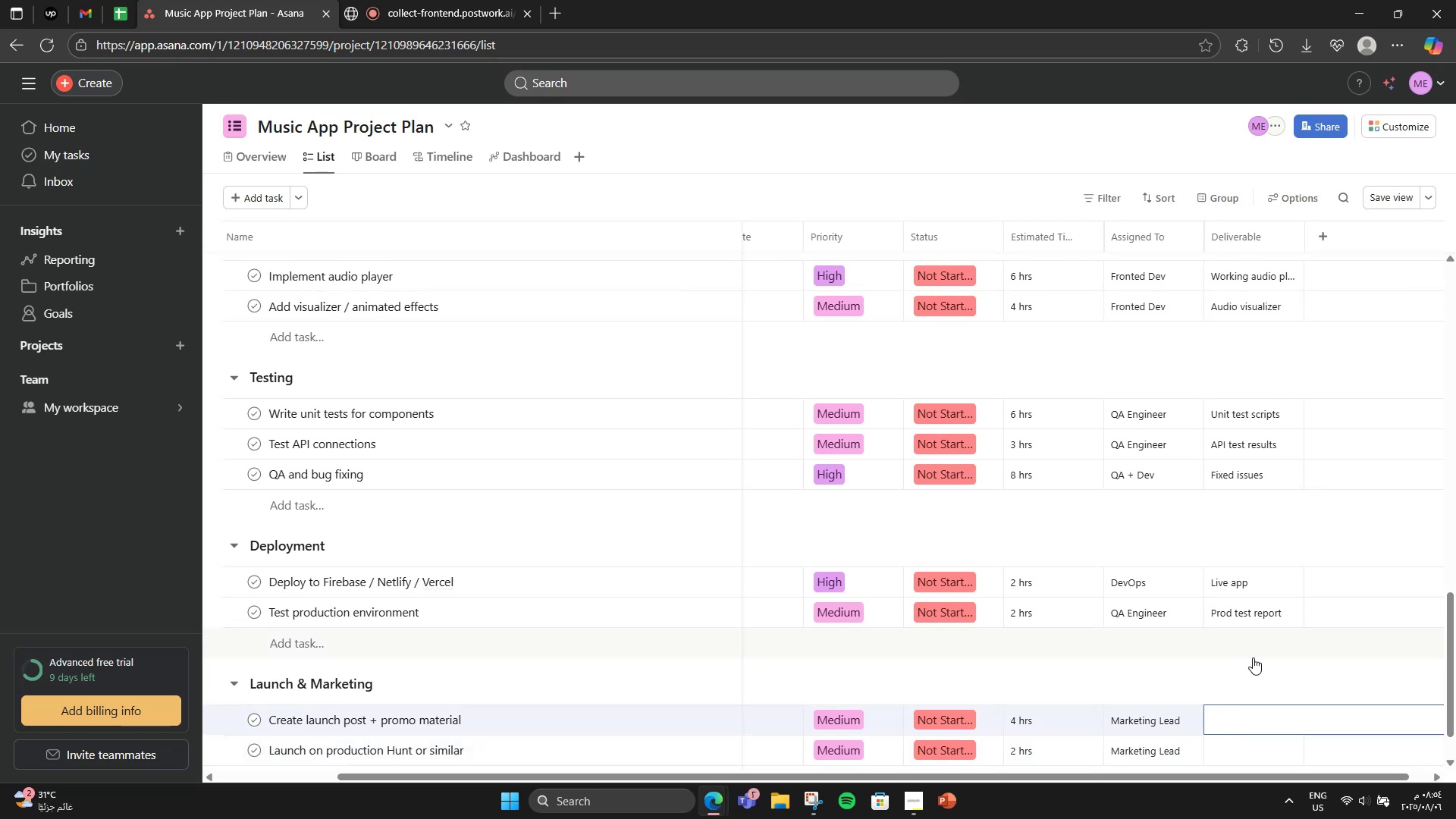 
key(S)
 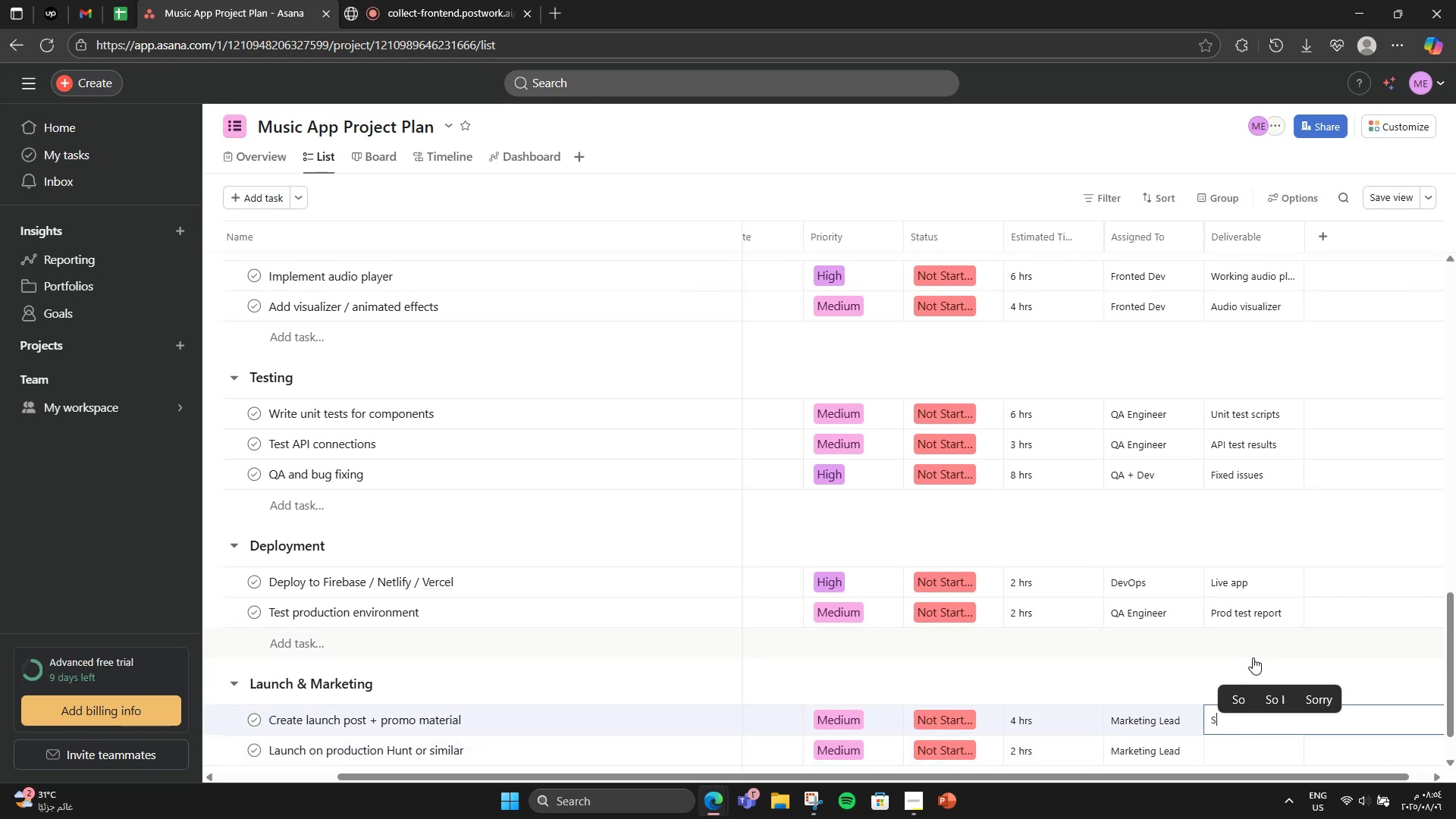 
key(CapsLock)
 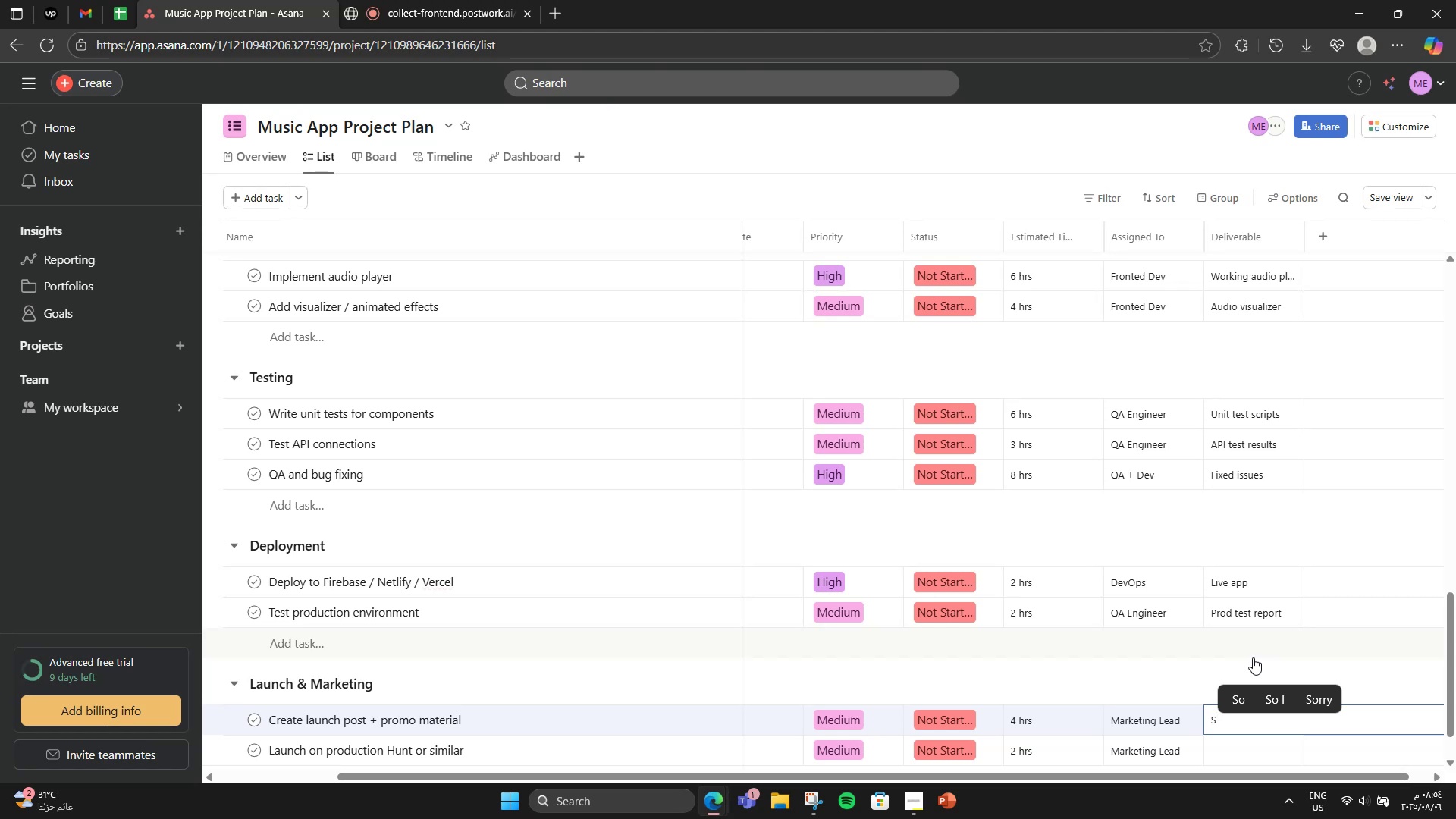 
type(ocial media contentt)
key(Backspace)
type( )
 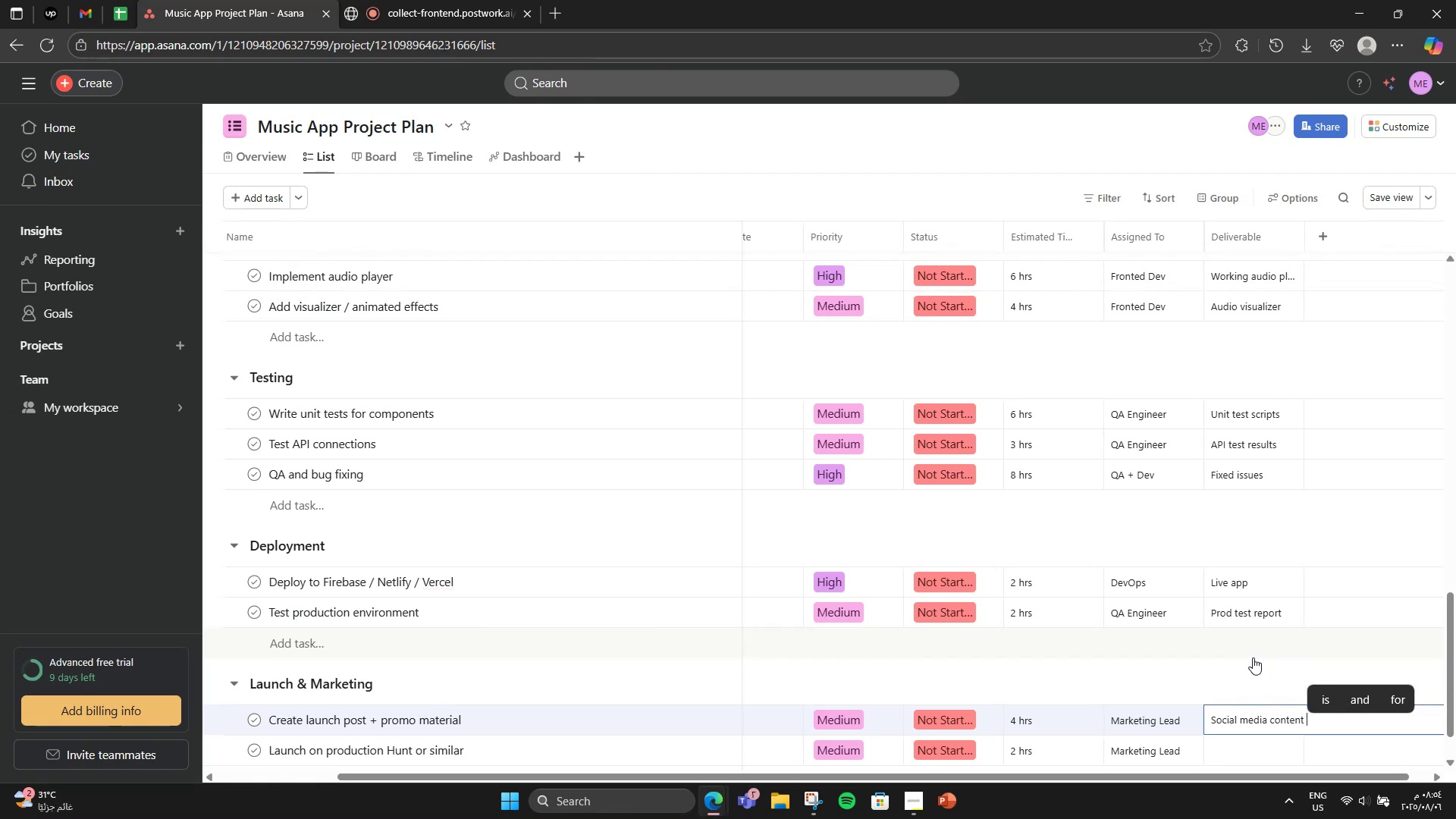 
key(Backspace)
 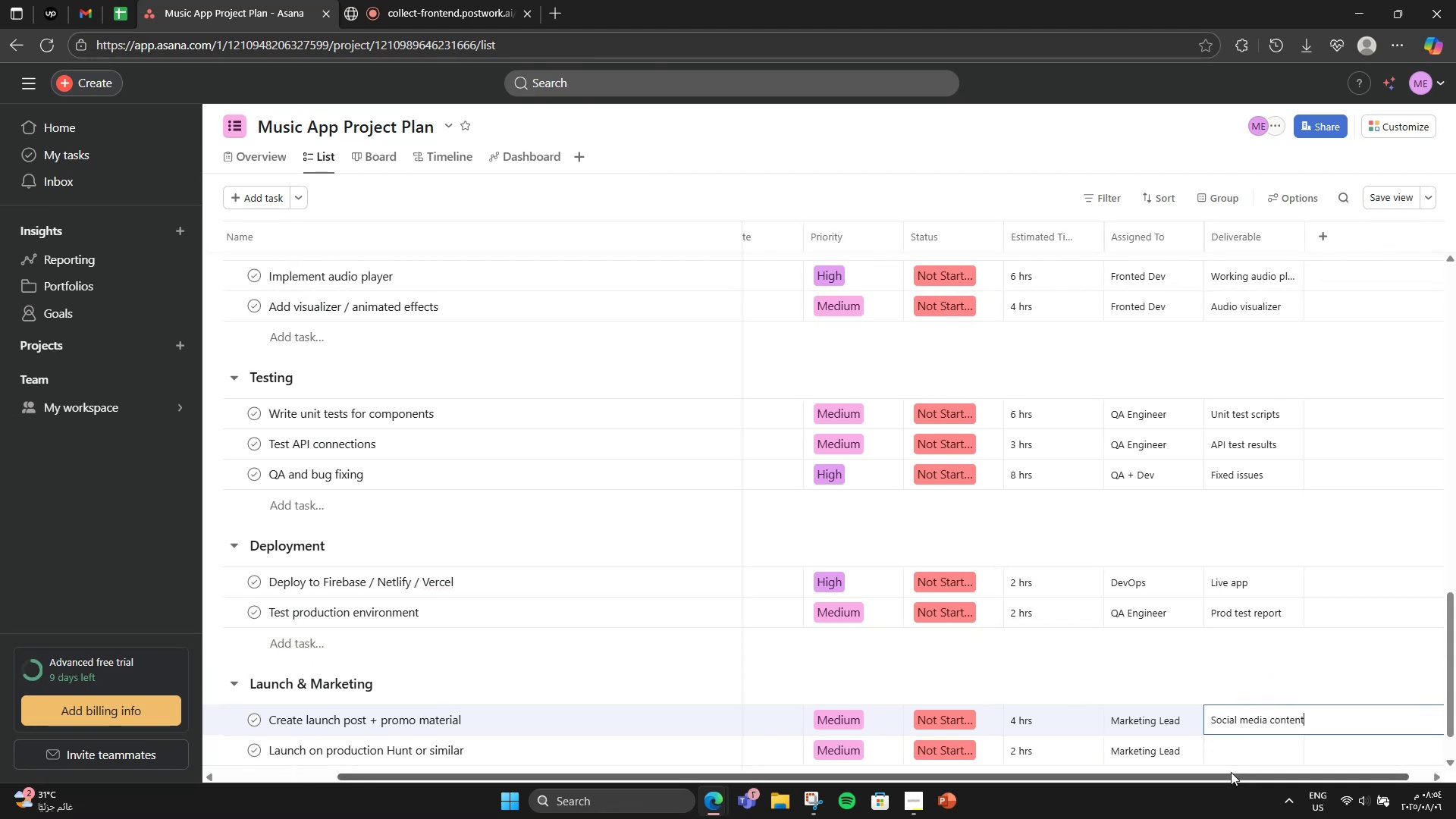 
double_click([1239, 766])
 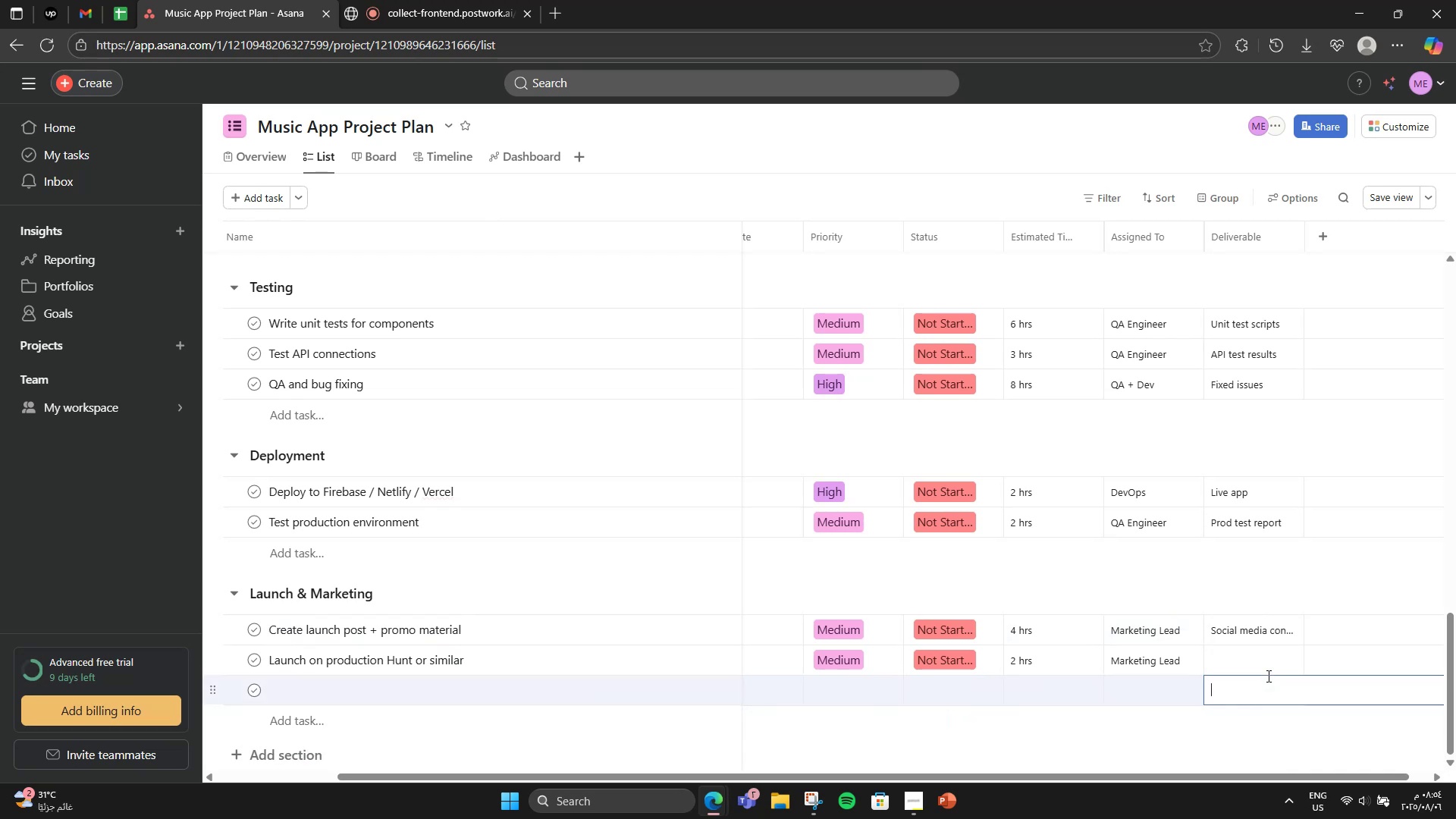 
double_click([1301, 659])
 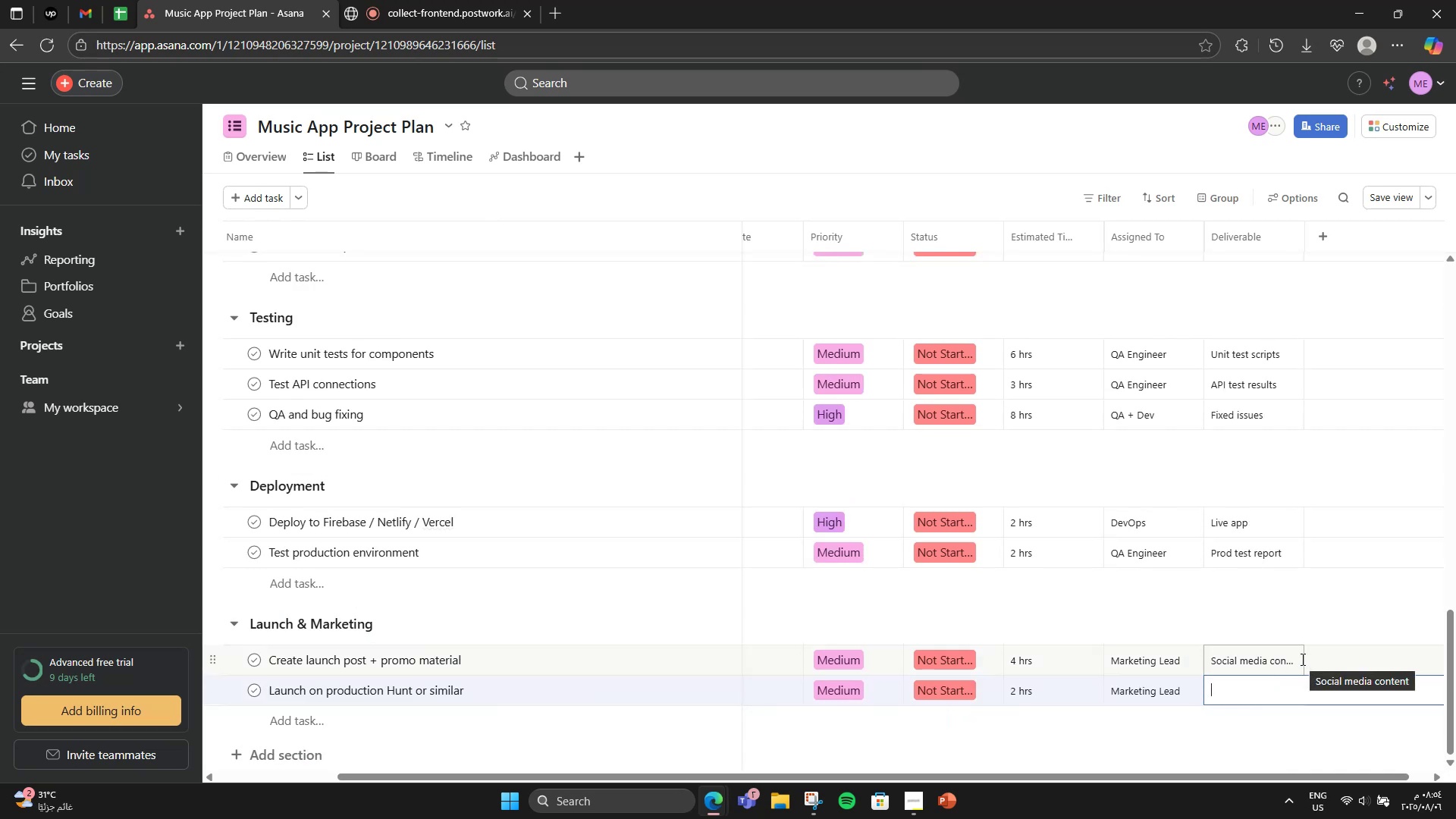 
type(Launch listing)
 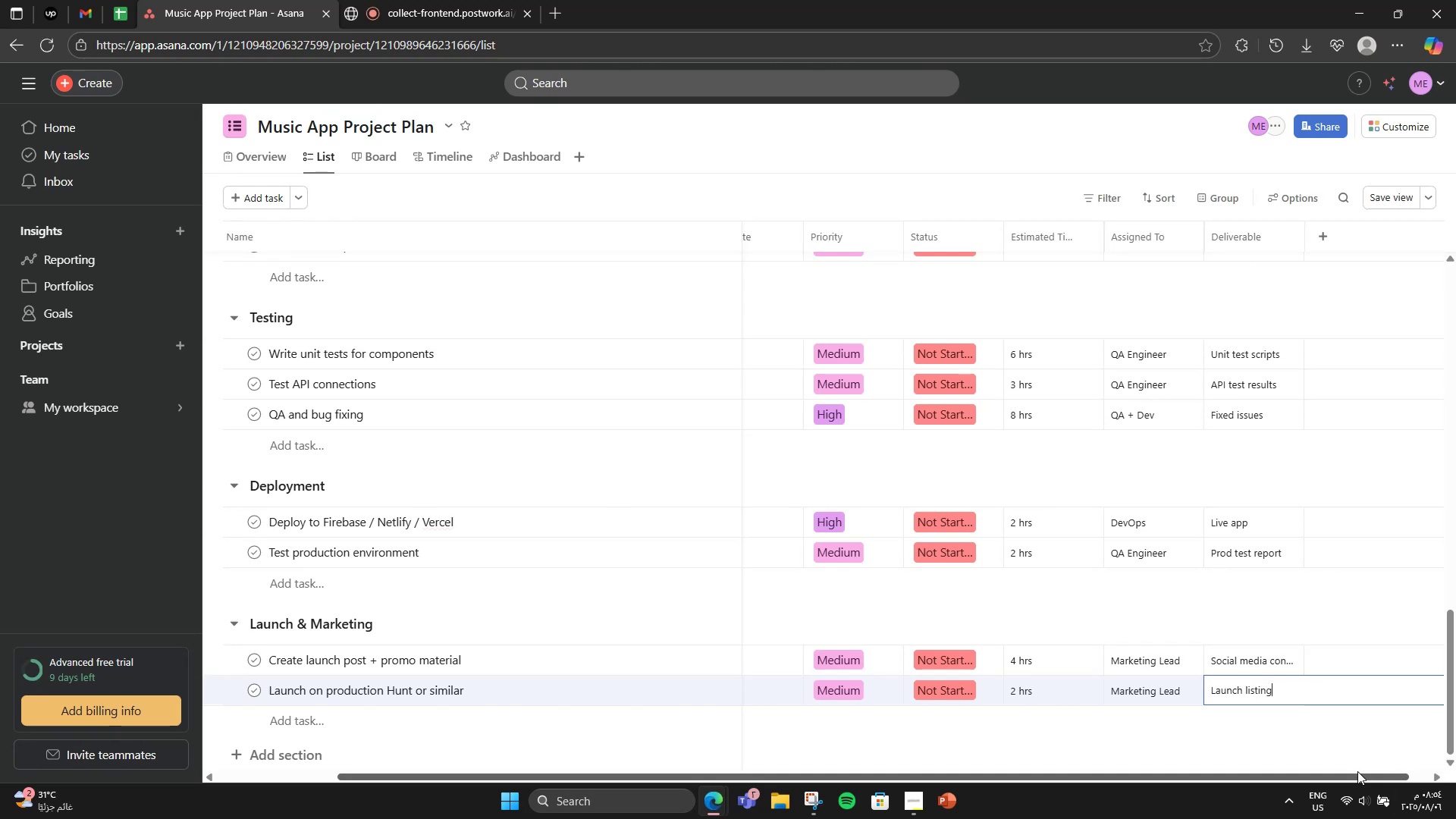 
scroll: coordinate [718, 331], scroll_direction: up, amount: 24.0
 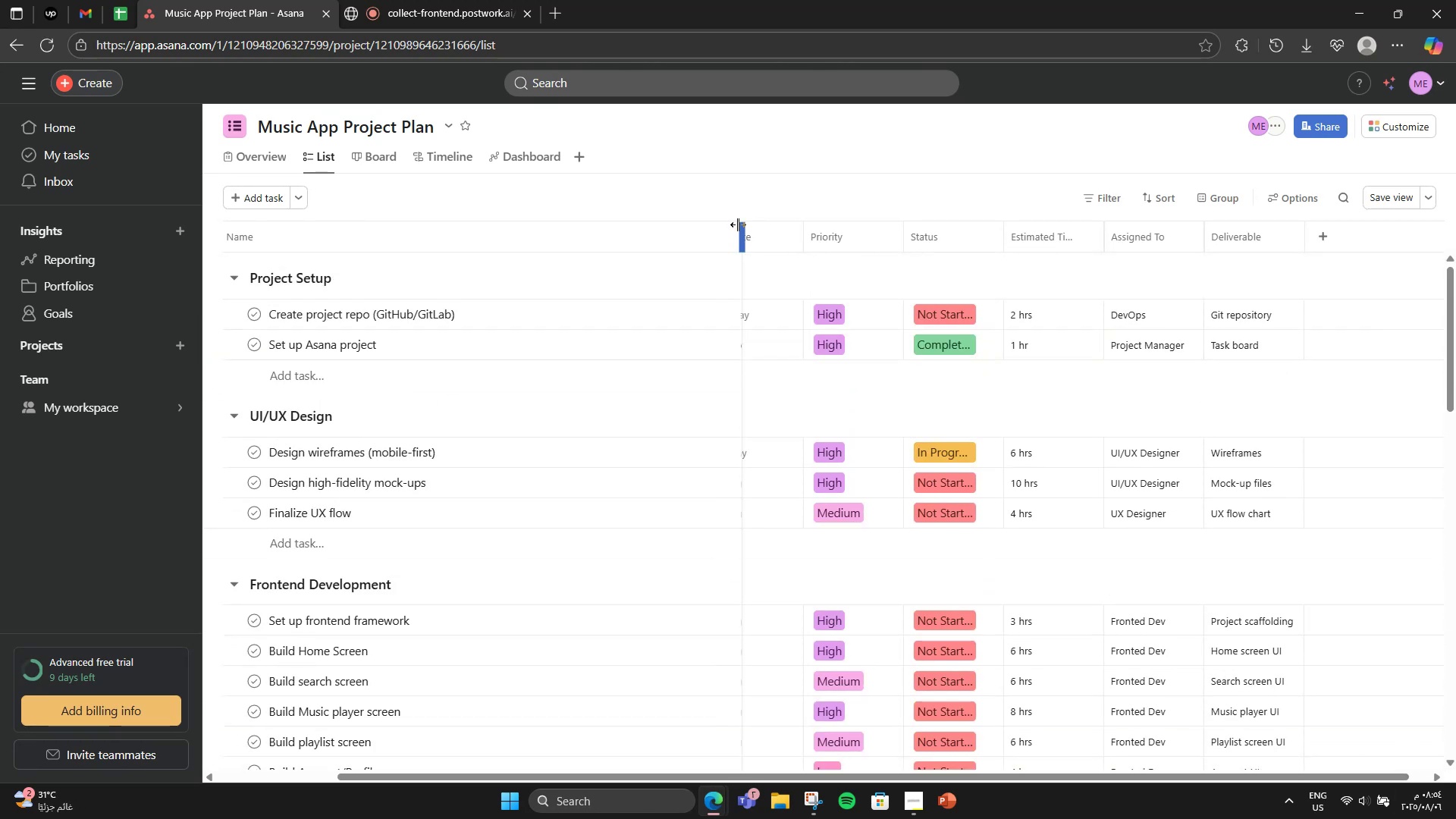 
left_click_drag(start_coordinate=[739, 235], to_coordinate=[646, 234])
 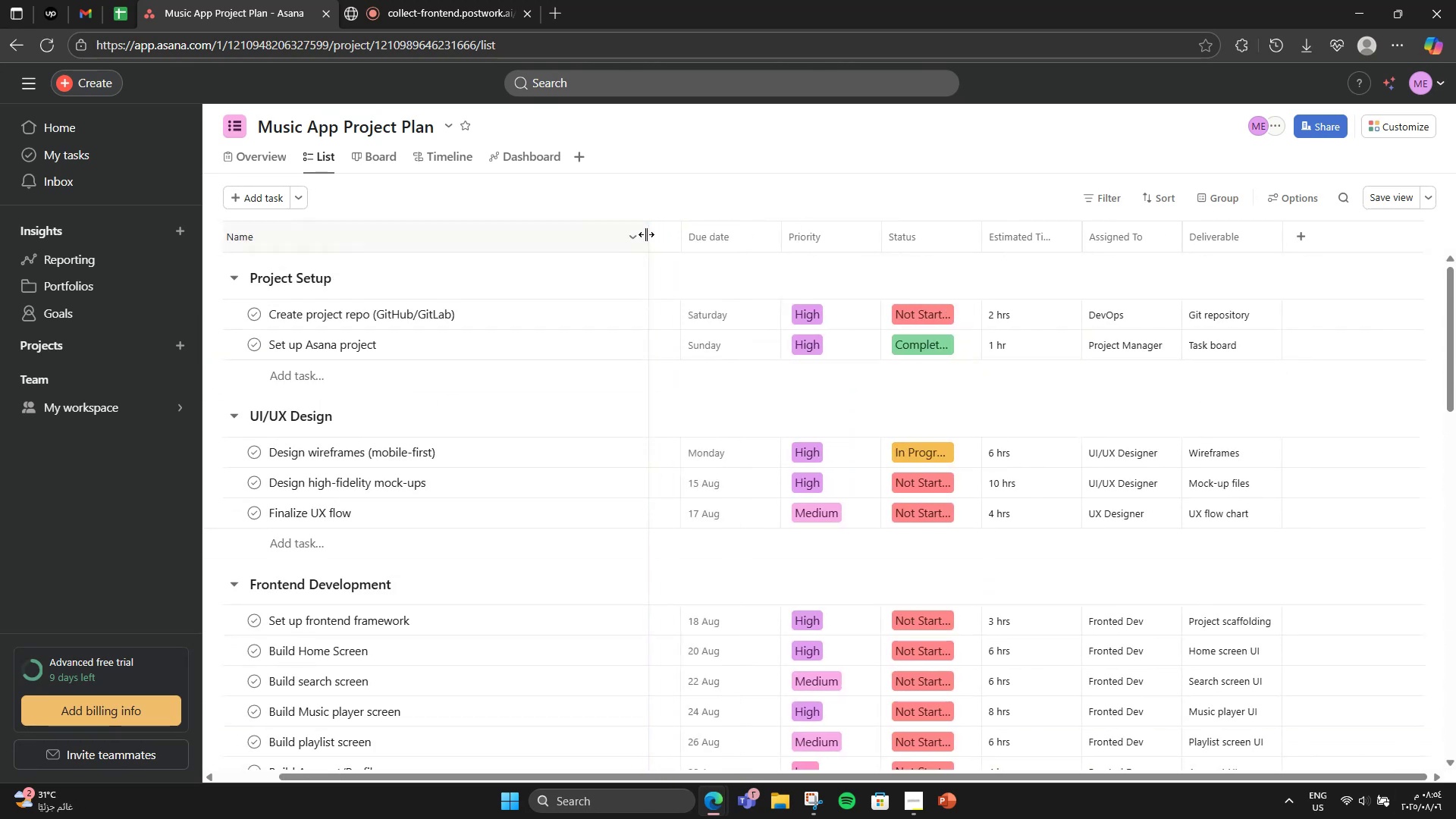 
left_click_drag(start_coordinate=[646, 234], to_coordinate=[582, 239])
 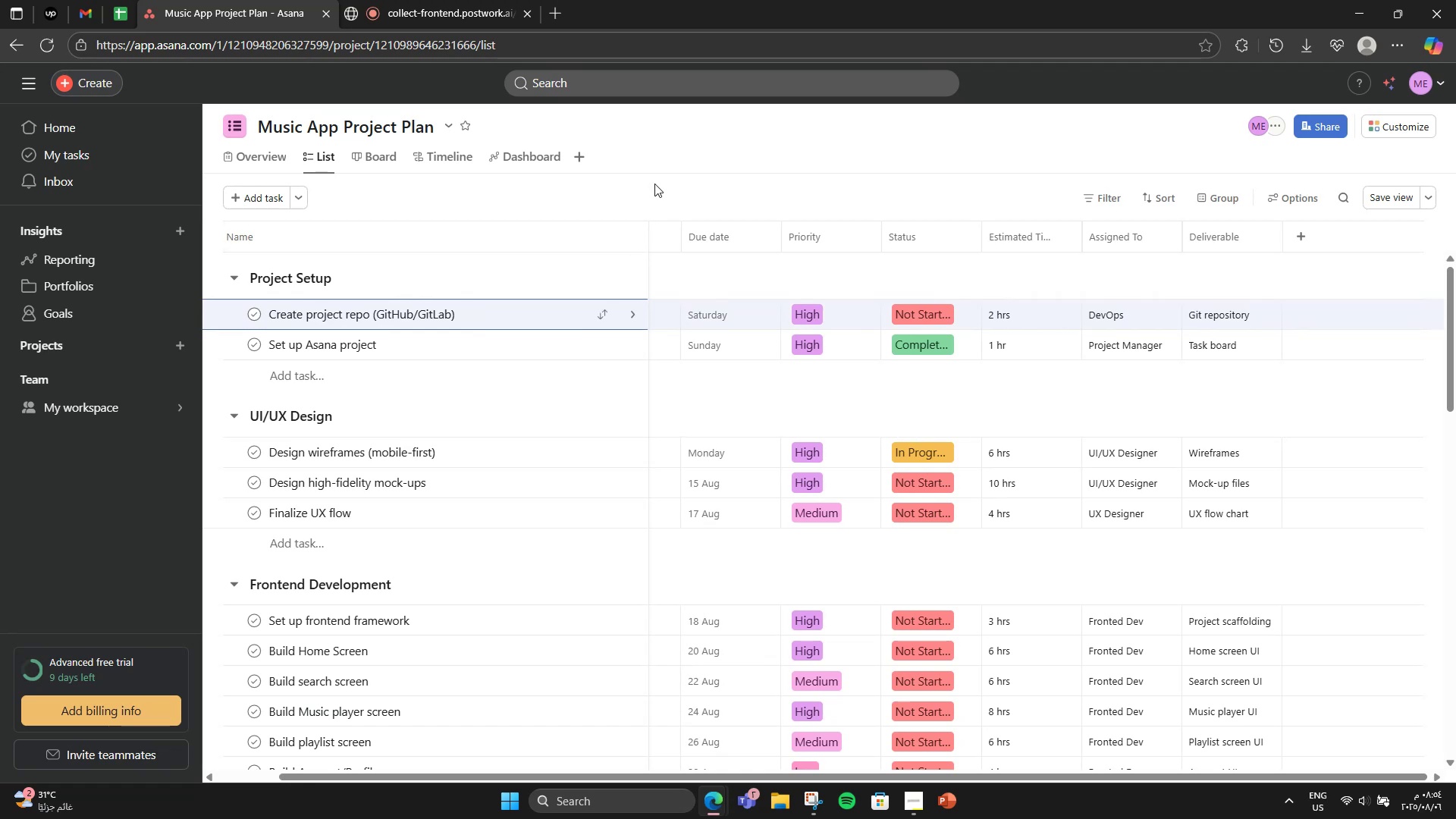 
left_click([654, 190])
 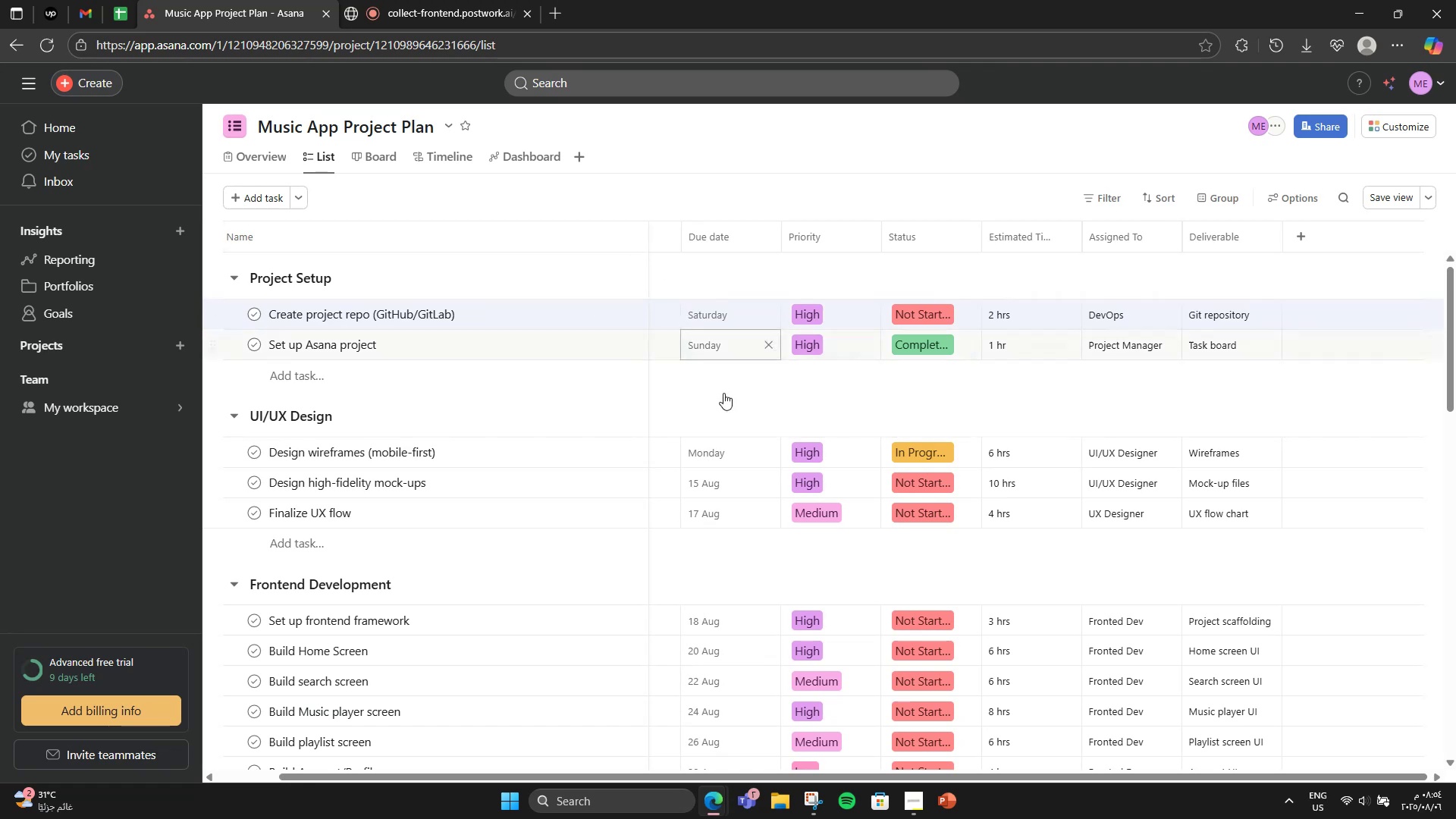 
scroll: coordinate [734, 403], scroll_direction: up, amount: 2.0
 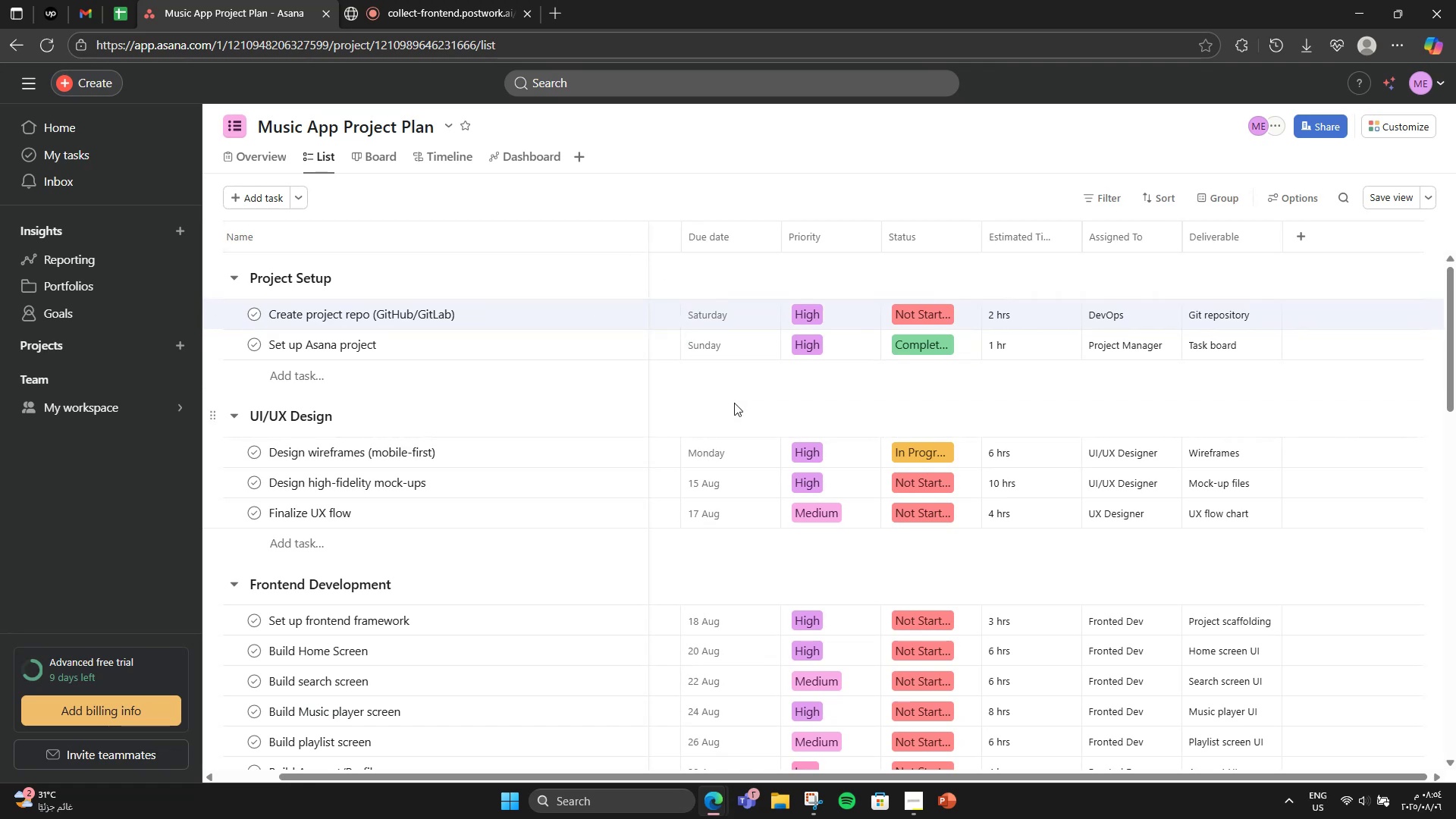 
scroll: coordinate [516, 469], scroll_direction: down, amount: 24.0
 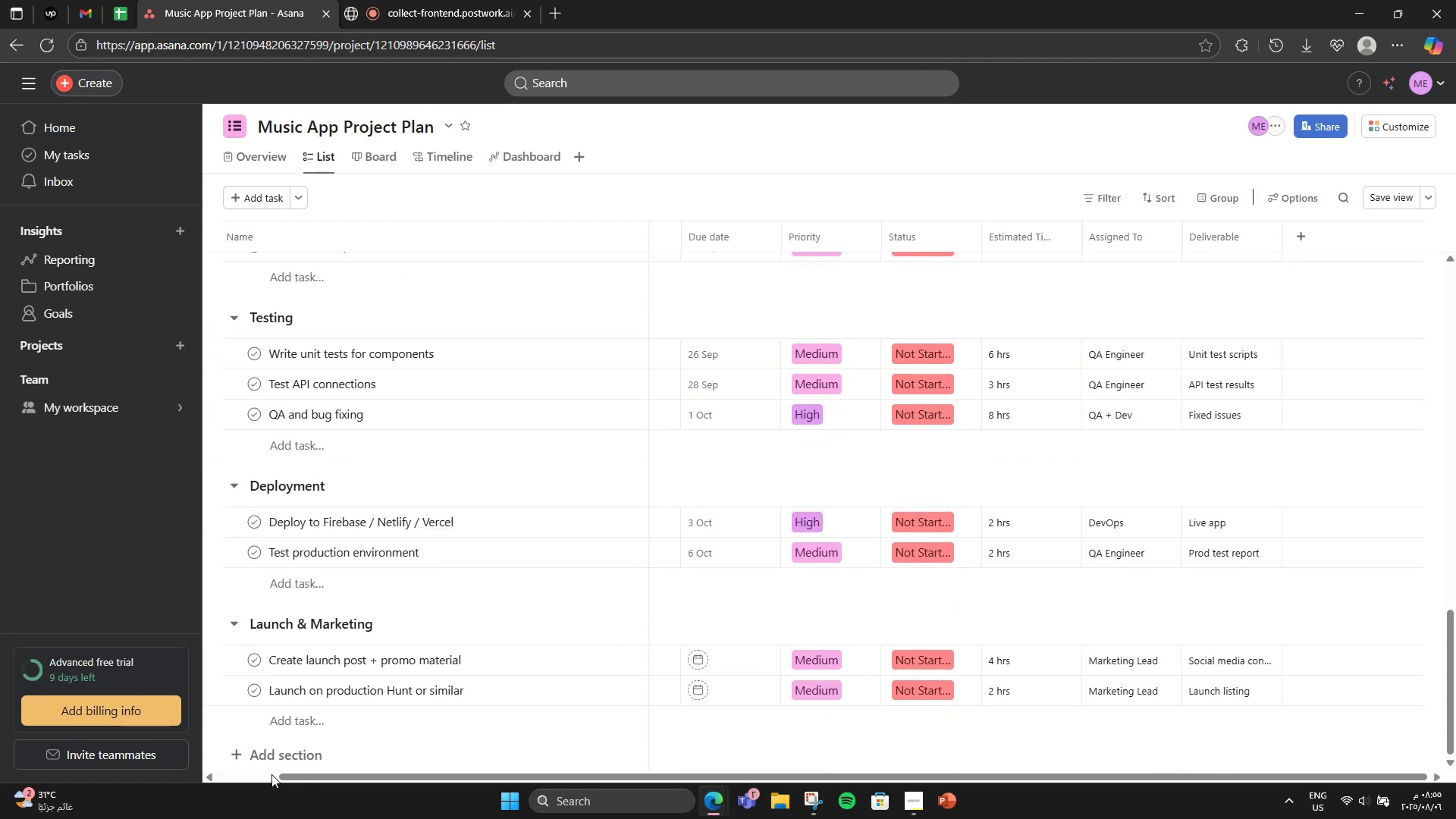 
left_click([284, 757])
 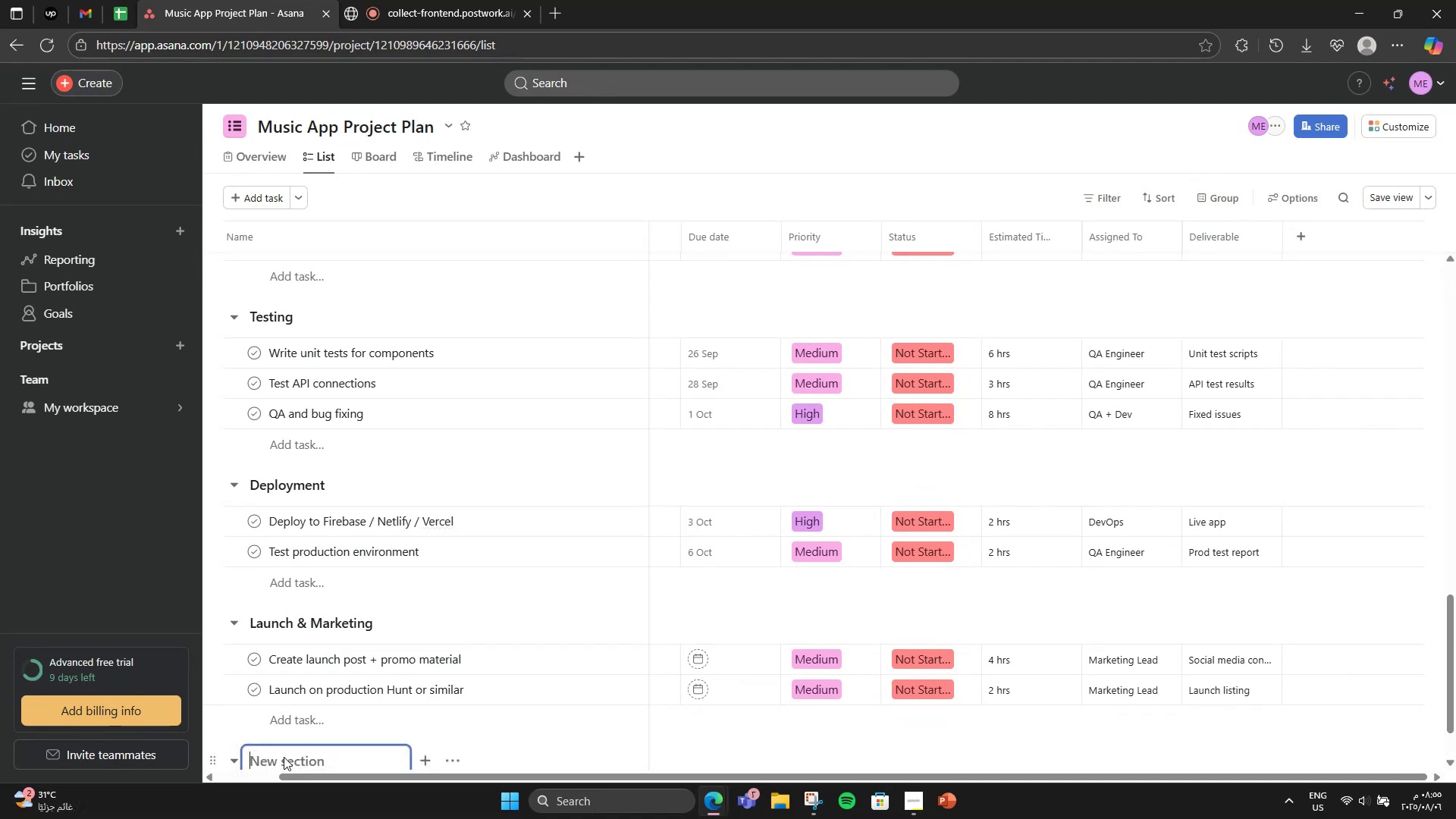 
scroll: coordinate [284, 757], scroll_direction: down, amount: 2.0
 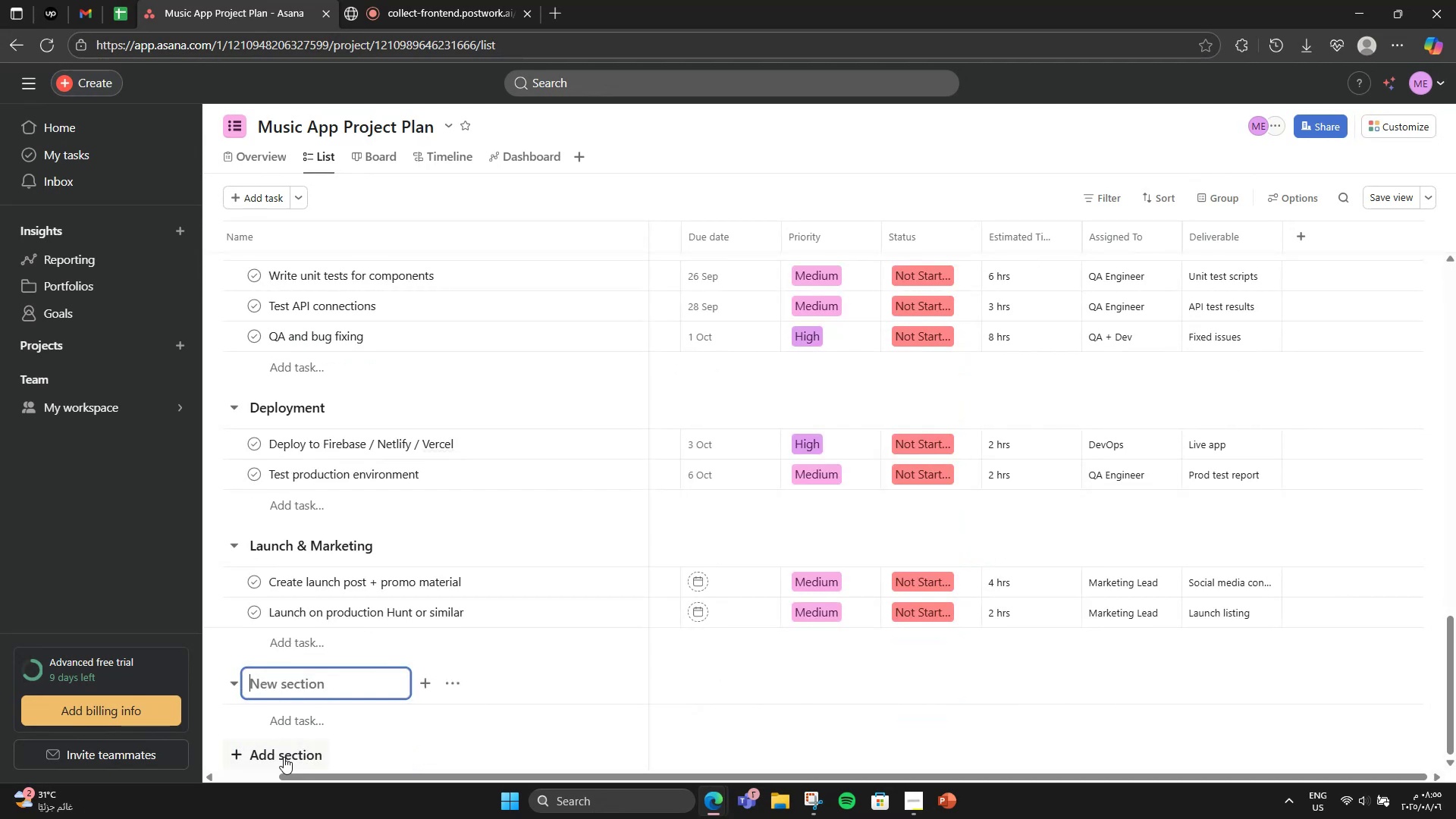 
type(Post-Launch )
key(Backspace)
 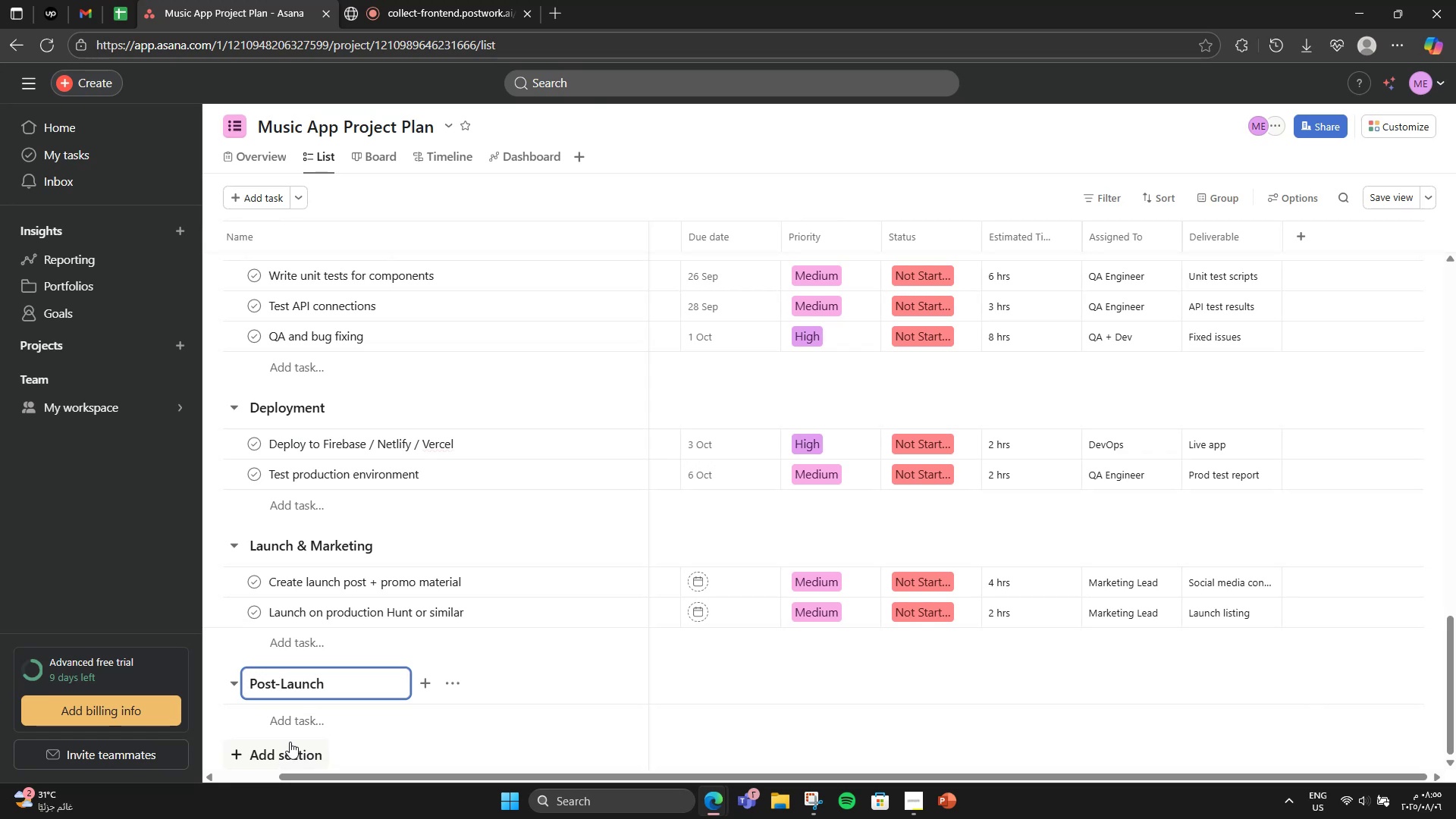 
left_click([279, 721])
 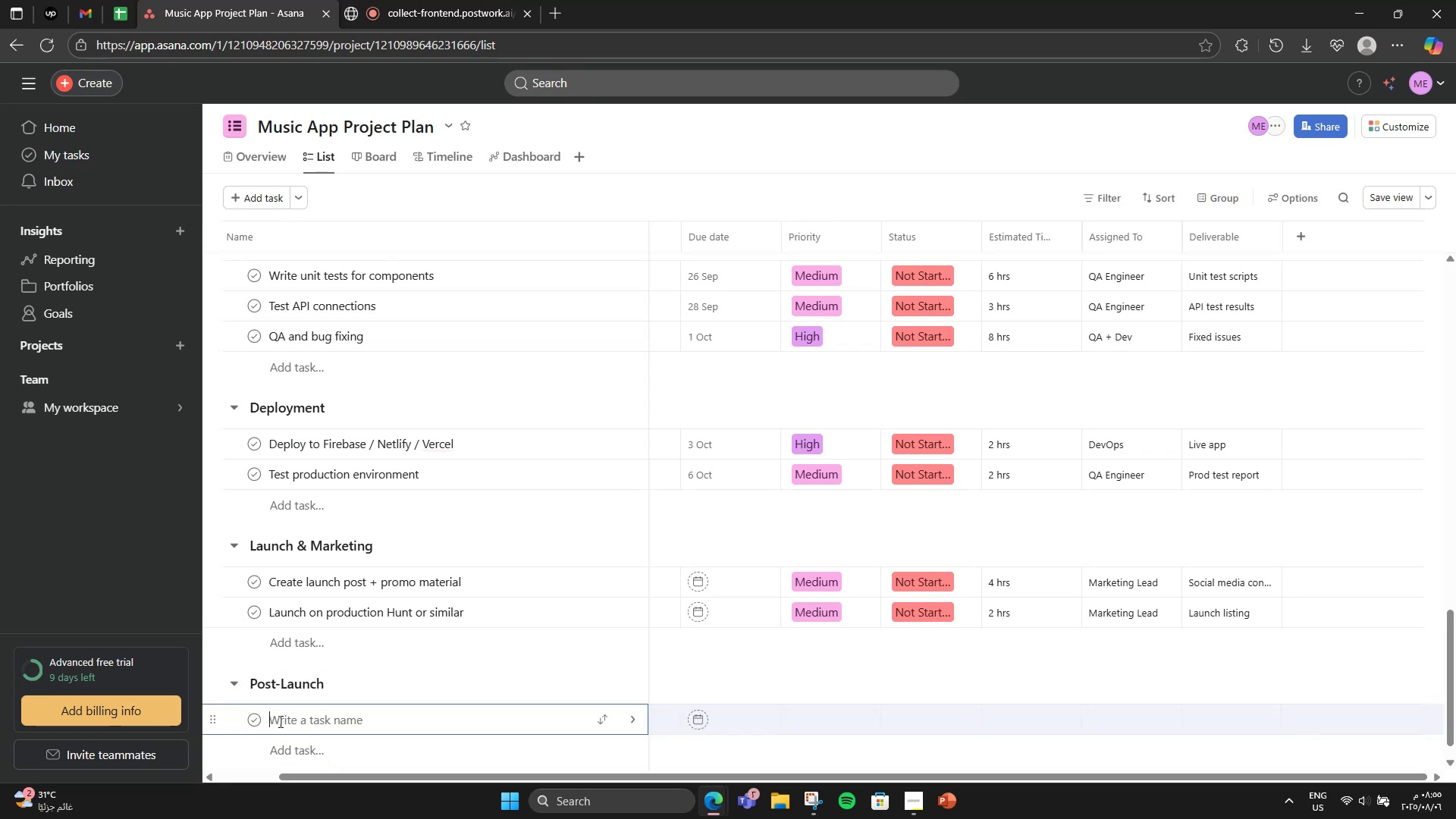 
type(Monitor analysis)
 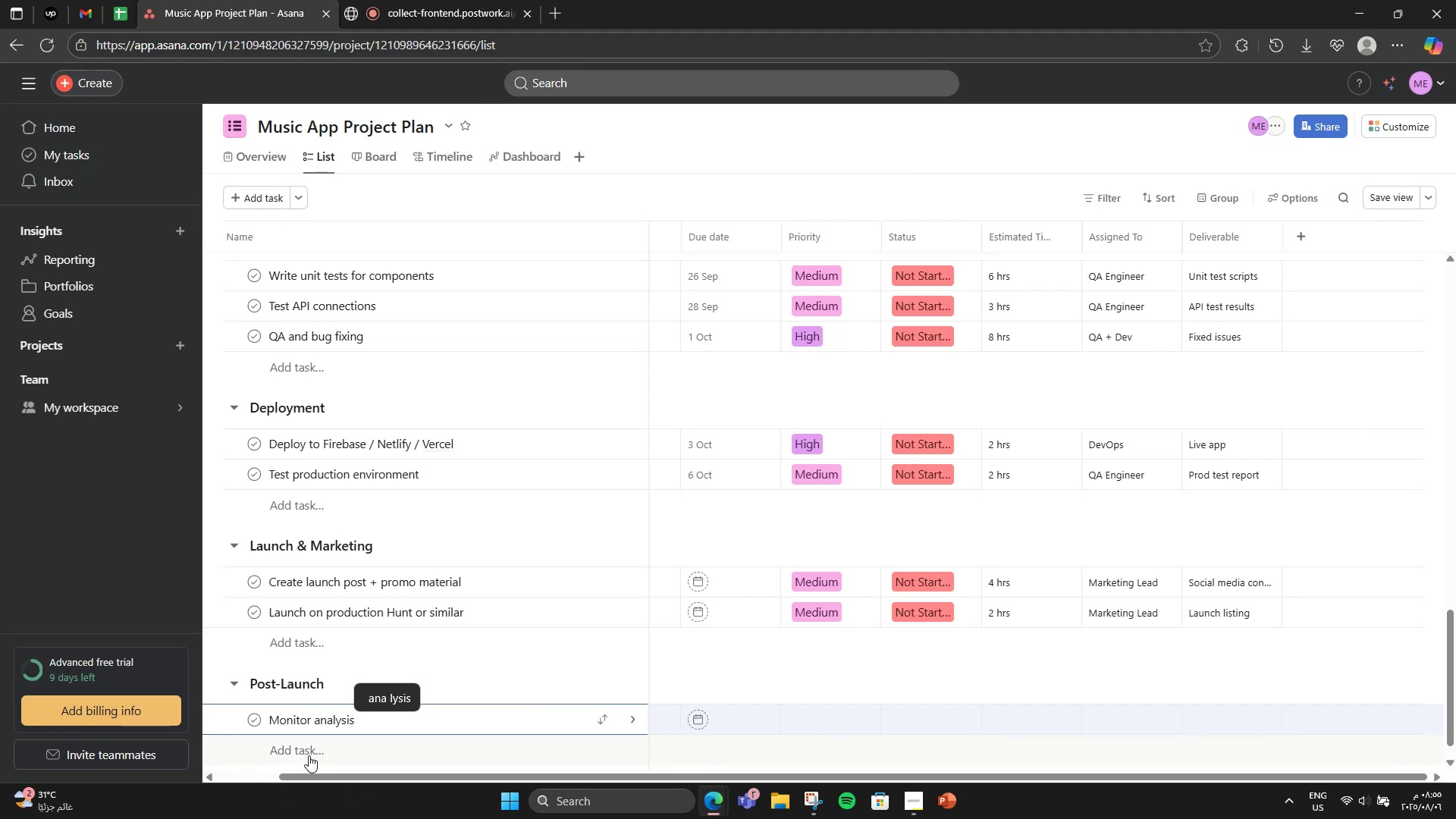 
wait(5.05)
 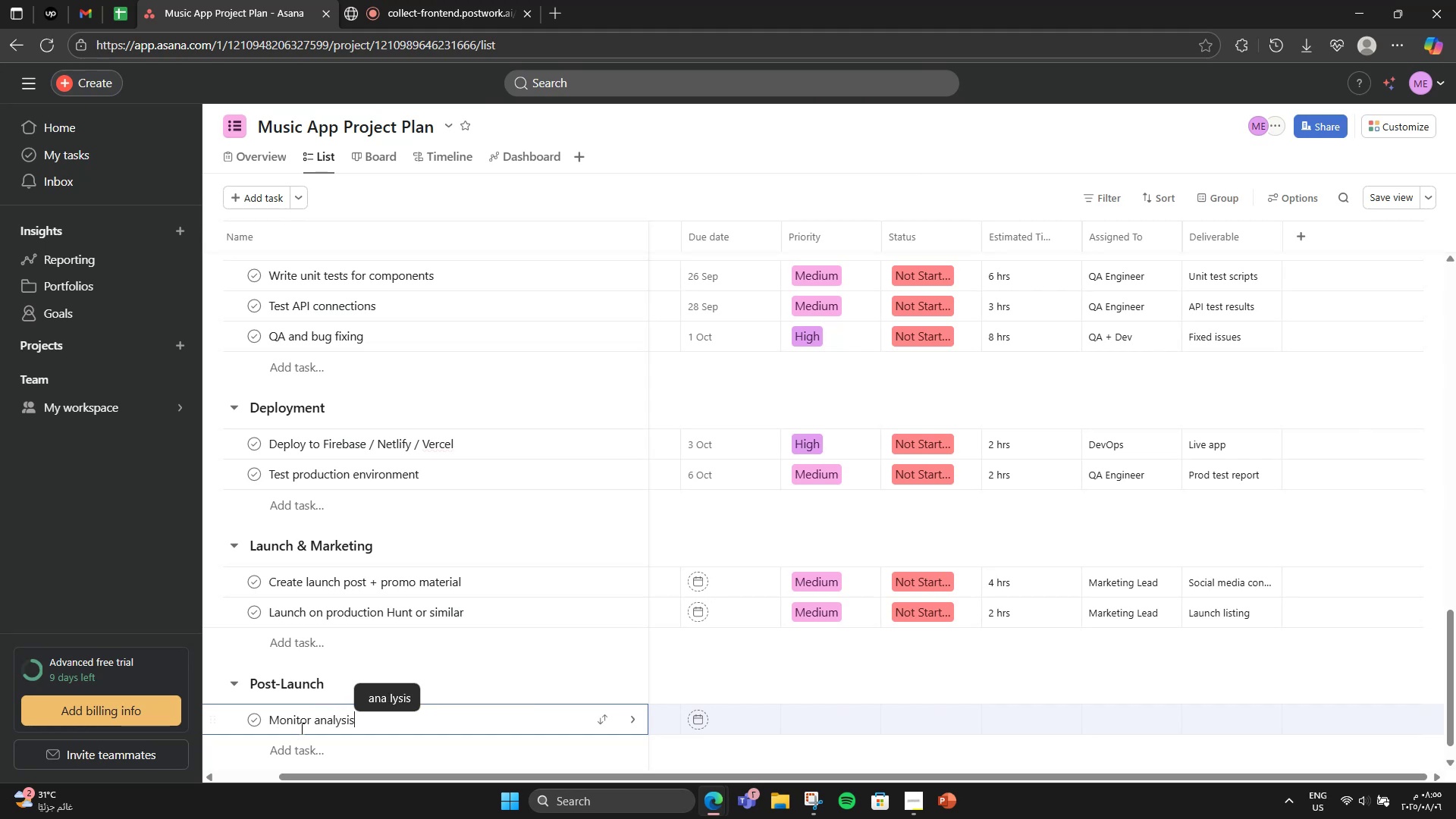 
key(Backspace)
key(Backspace)
key(Backspace)
type(tics')
key(Backspace)
 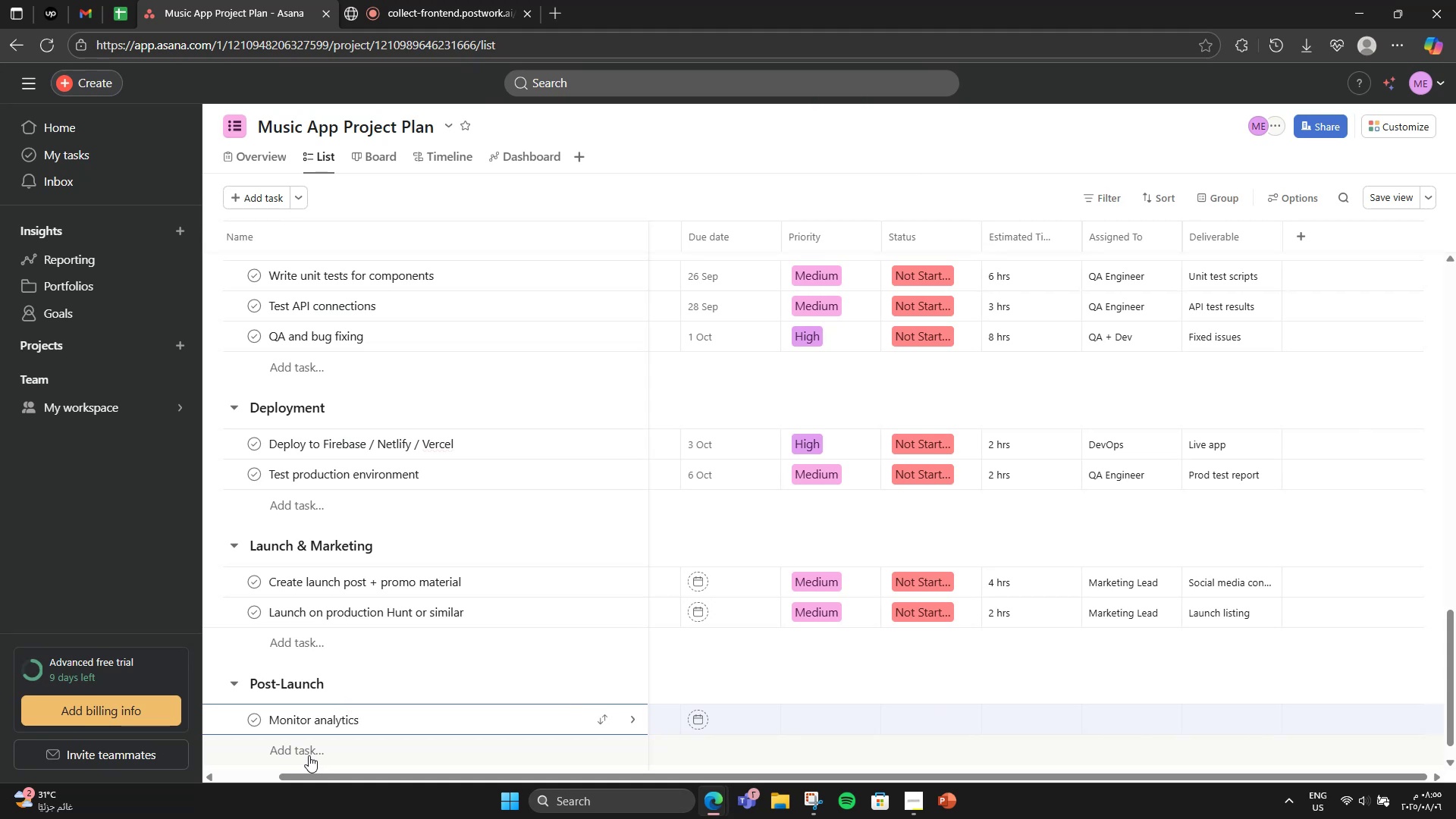 
left_click([309, 755])
 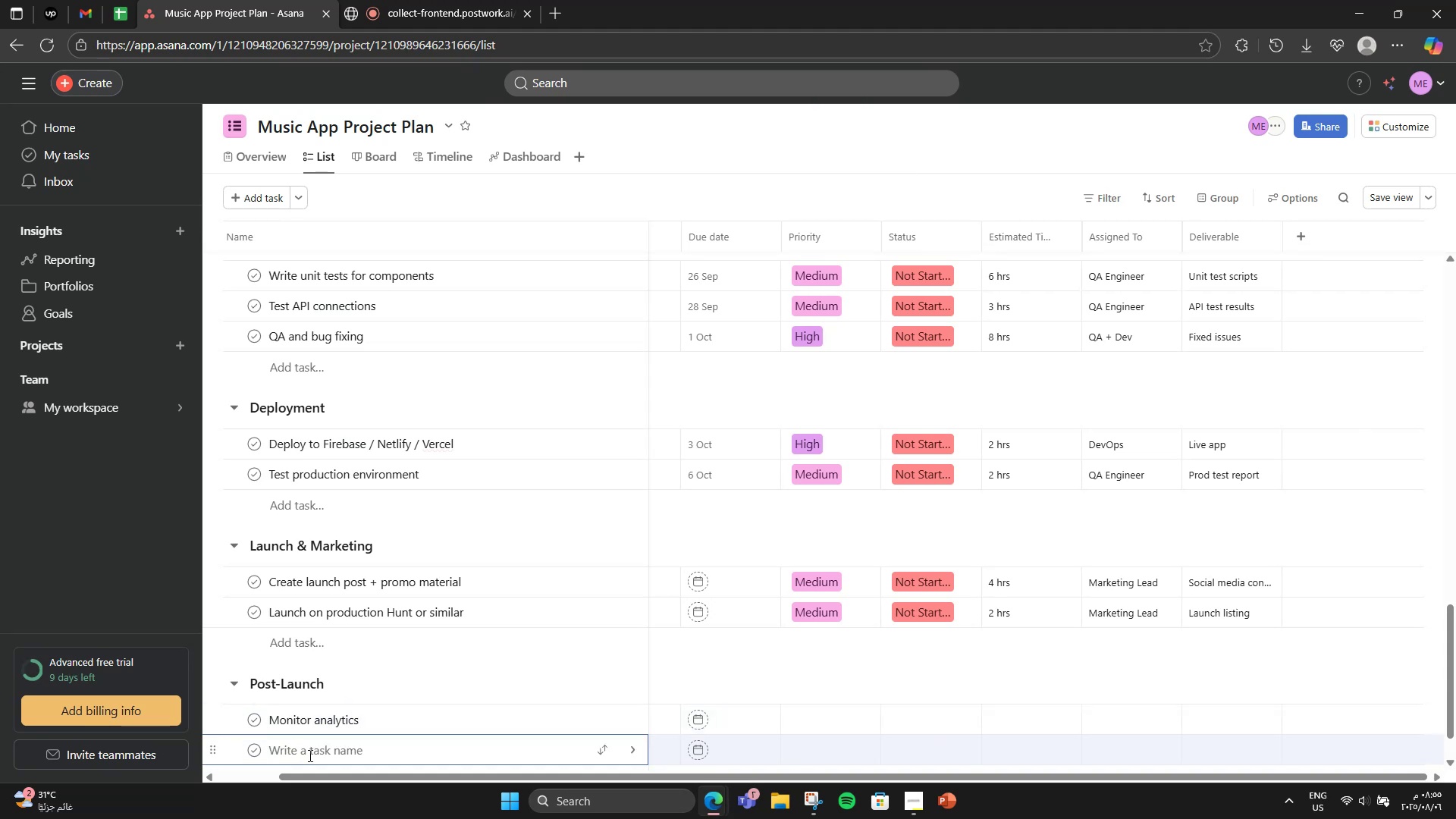 
type(Gather user feedback)
key(NumpadEnter)
type(Plan v1.1 feature updates)
 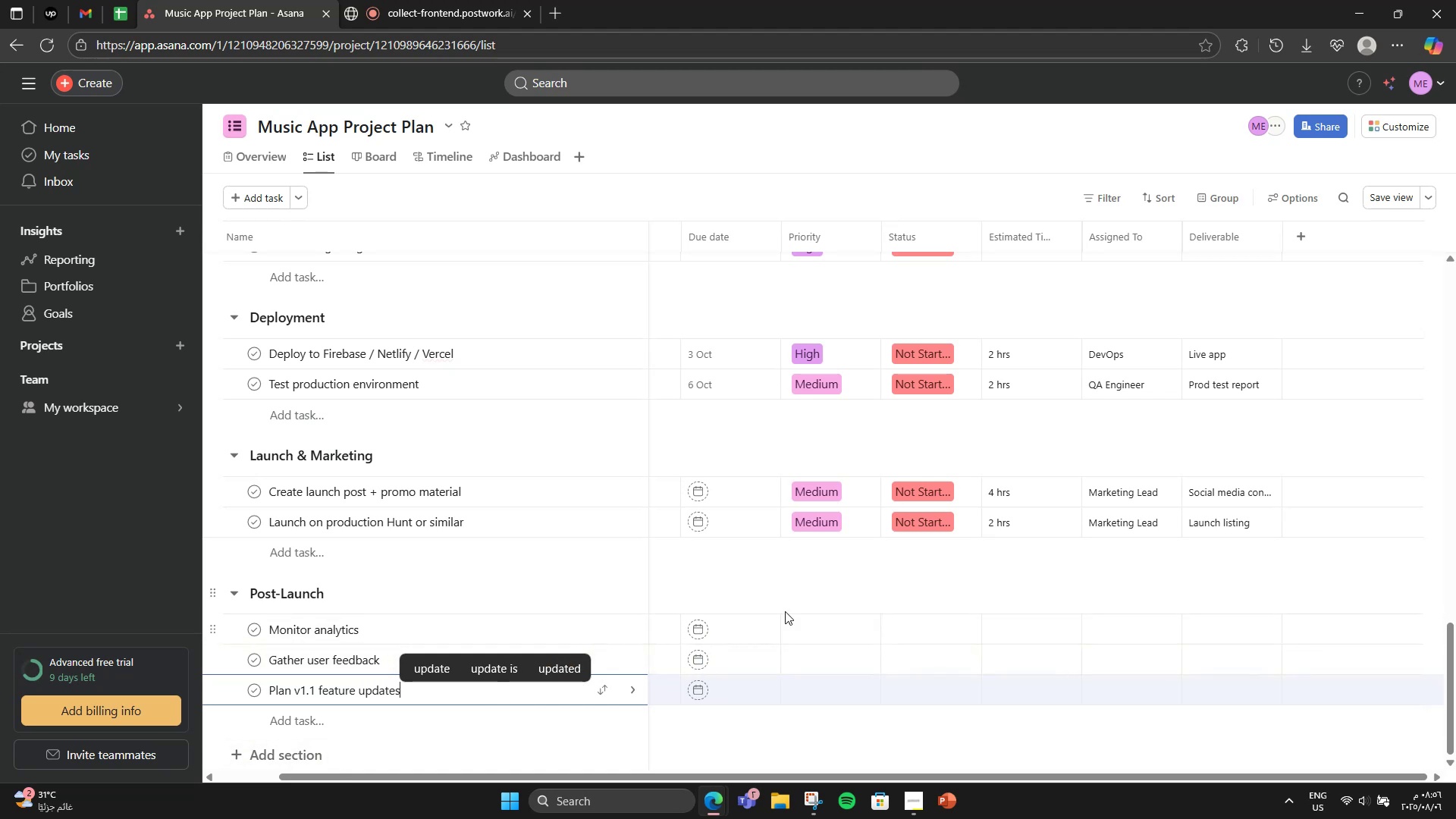 
left_click([718, 477])
 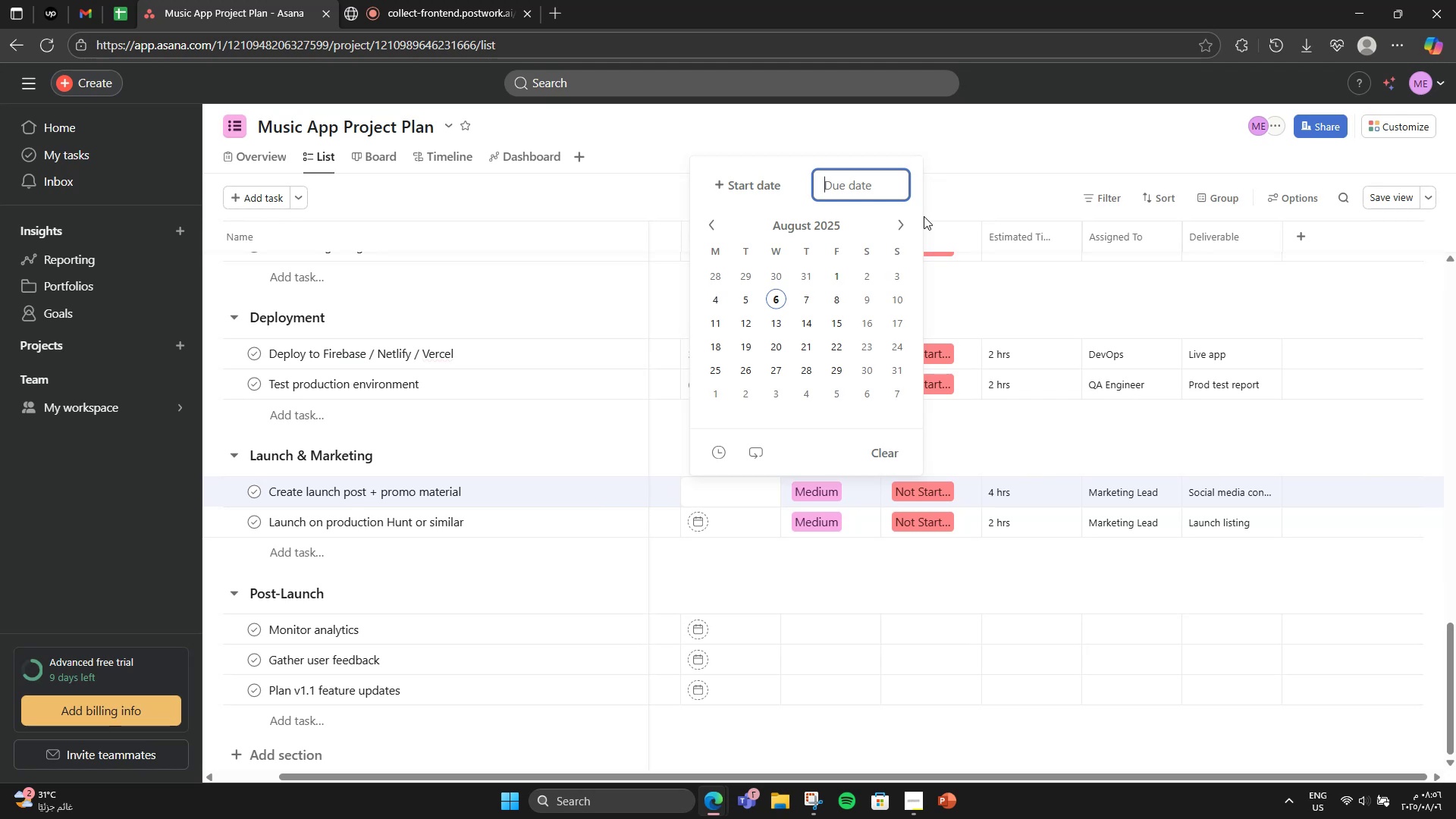 
double_click([893, 225])
 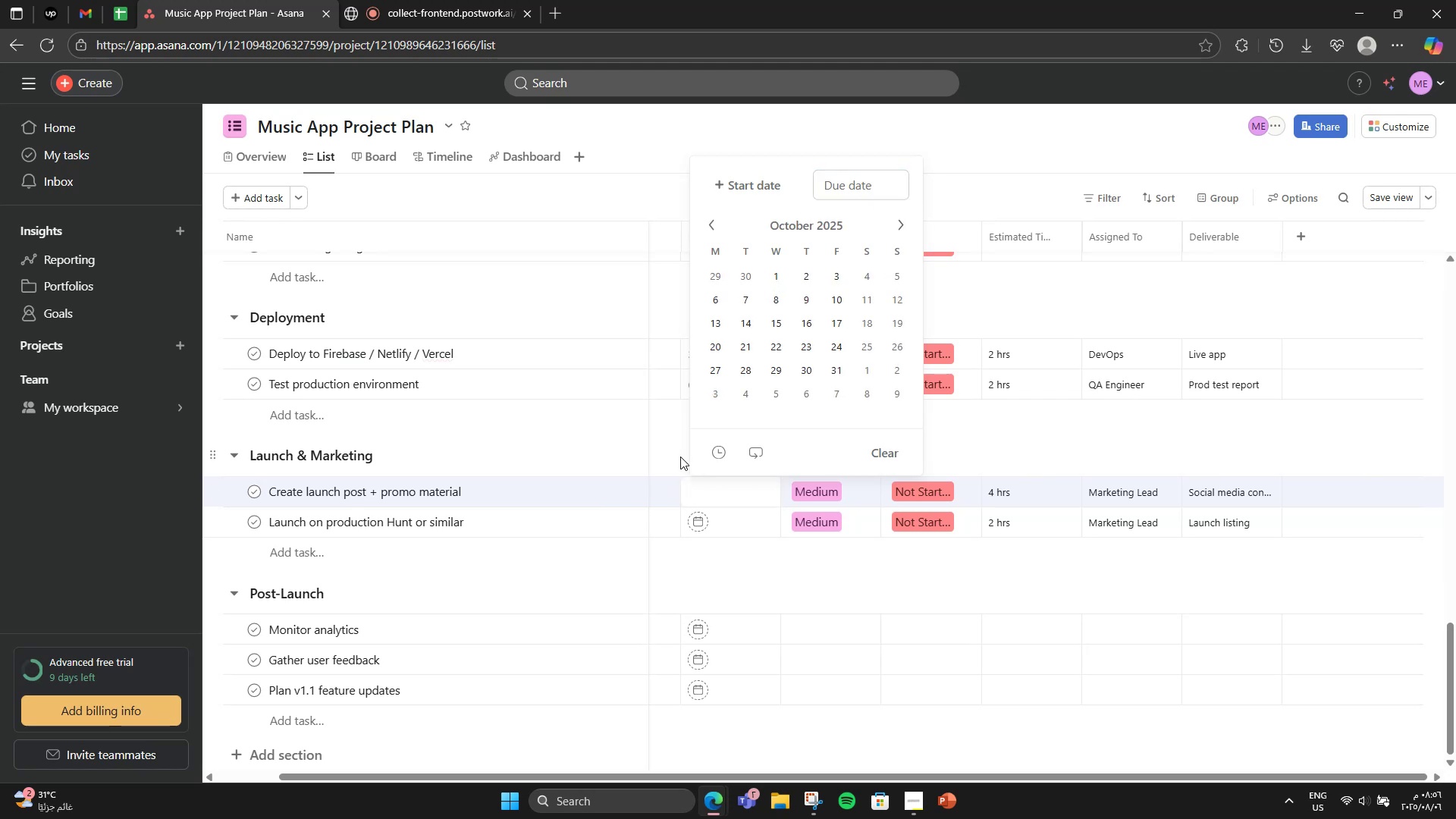 
double_click([714, 483])
 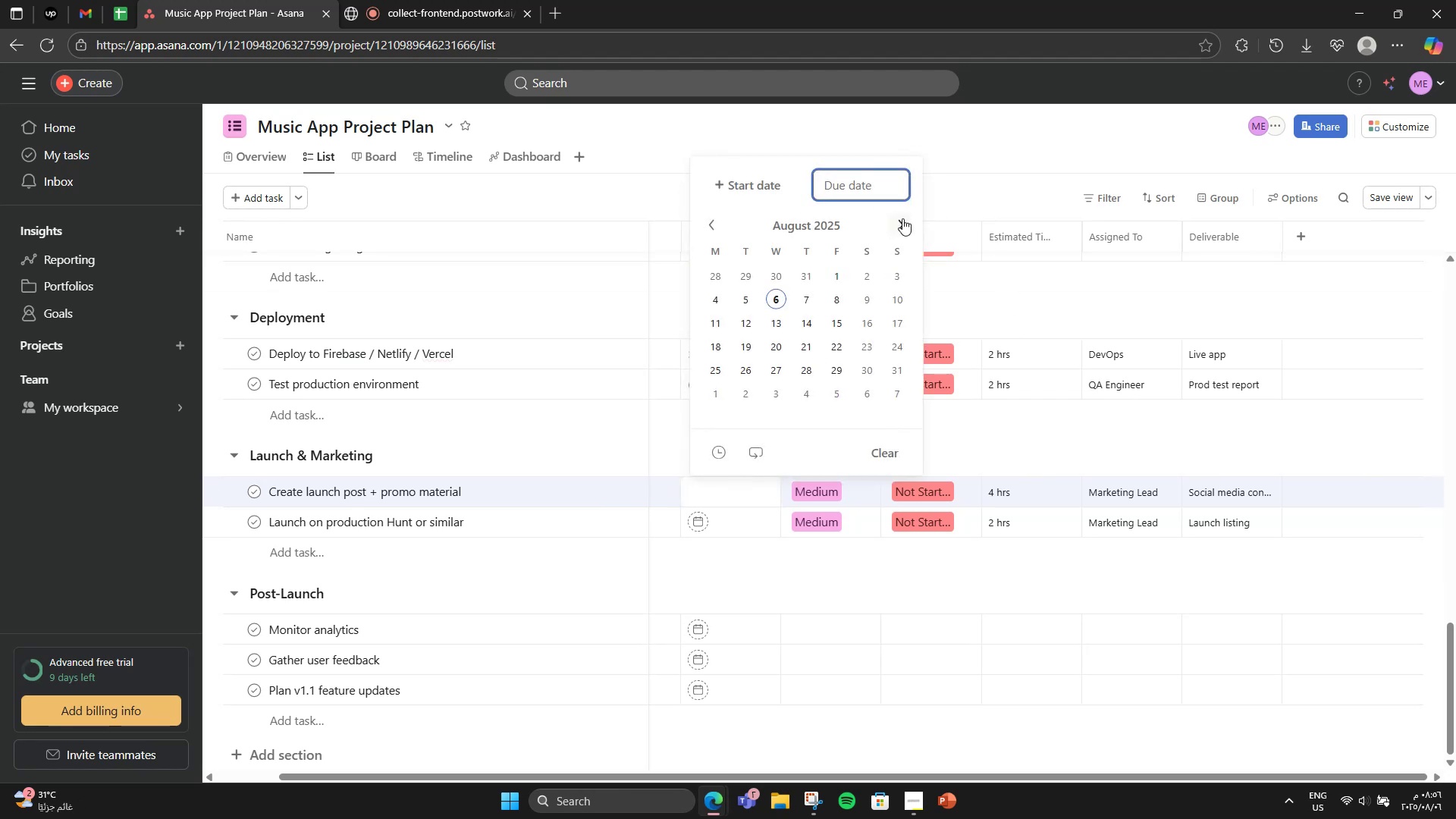 
left_click([902, 218])
 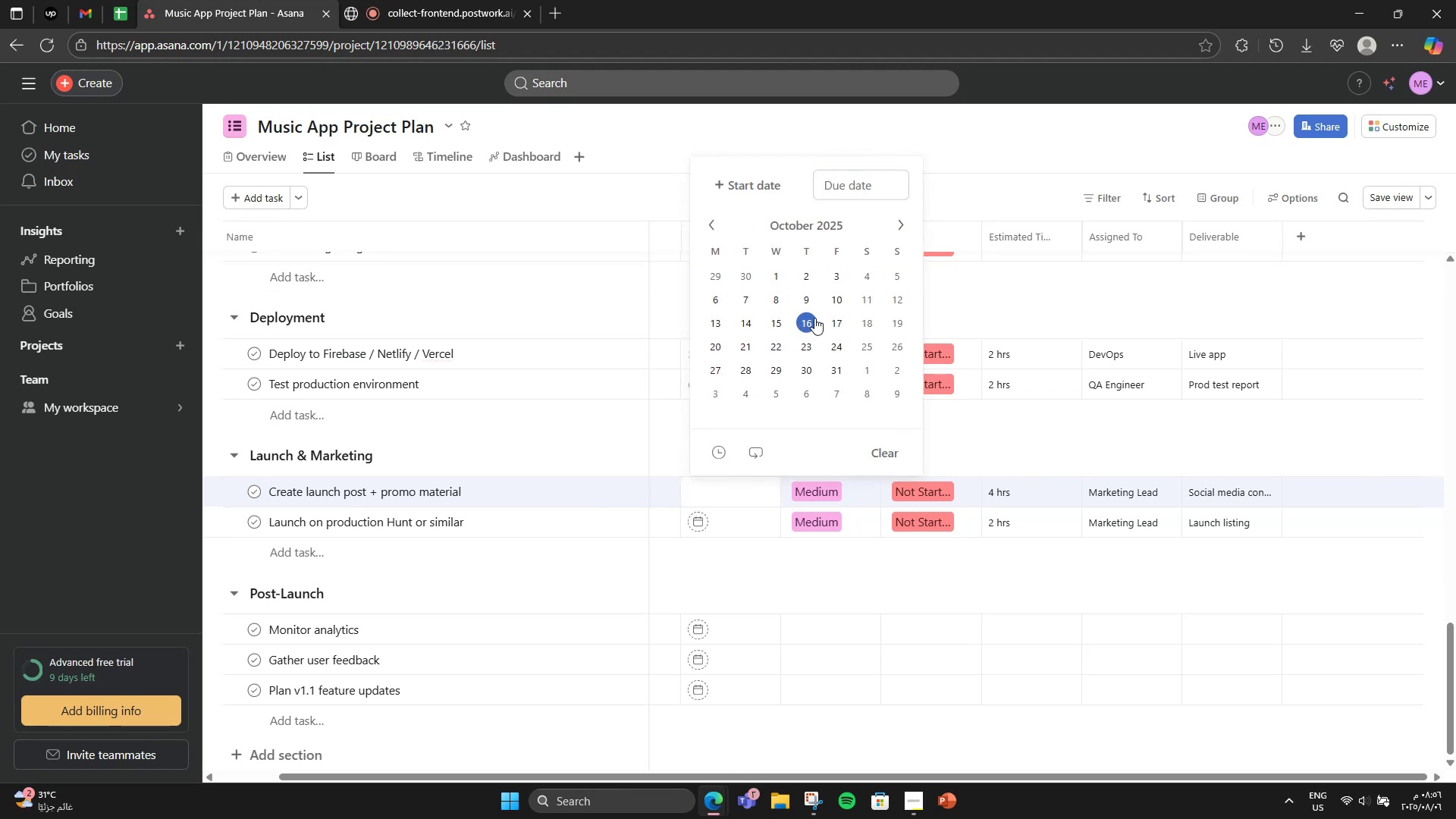 
left_click([801, 306])
 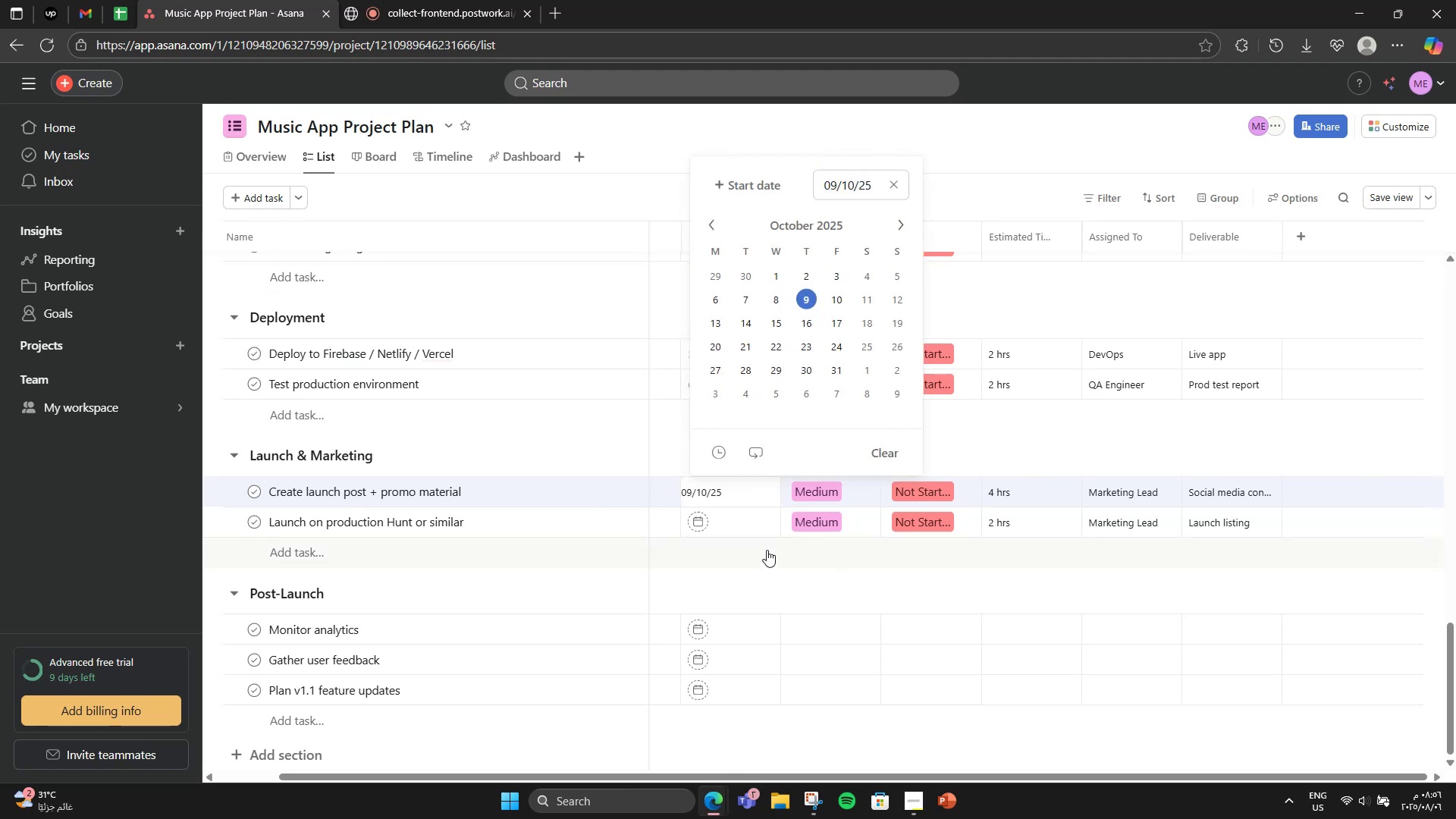 
left_click_drag(start_coordinate=[733, 495], to_coordinate=[733, 500])
 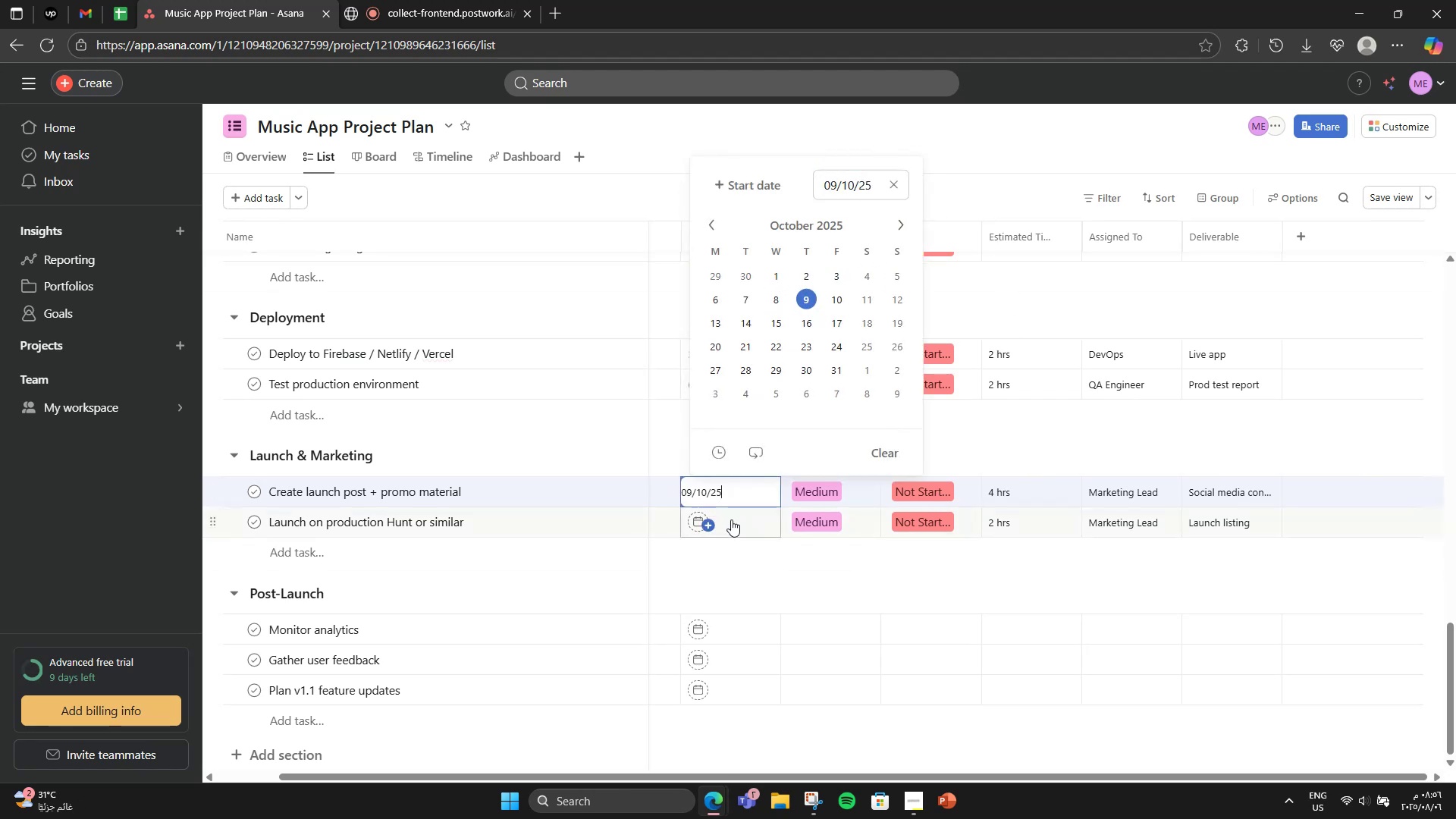 
double_click([731, 519])
 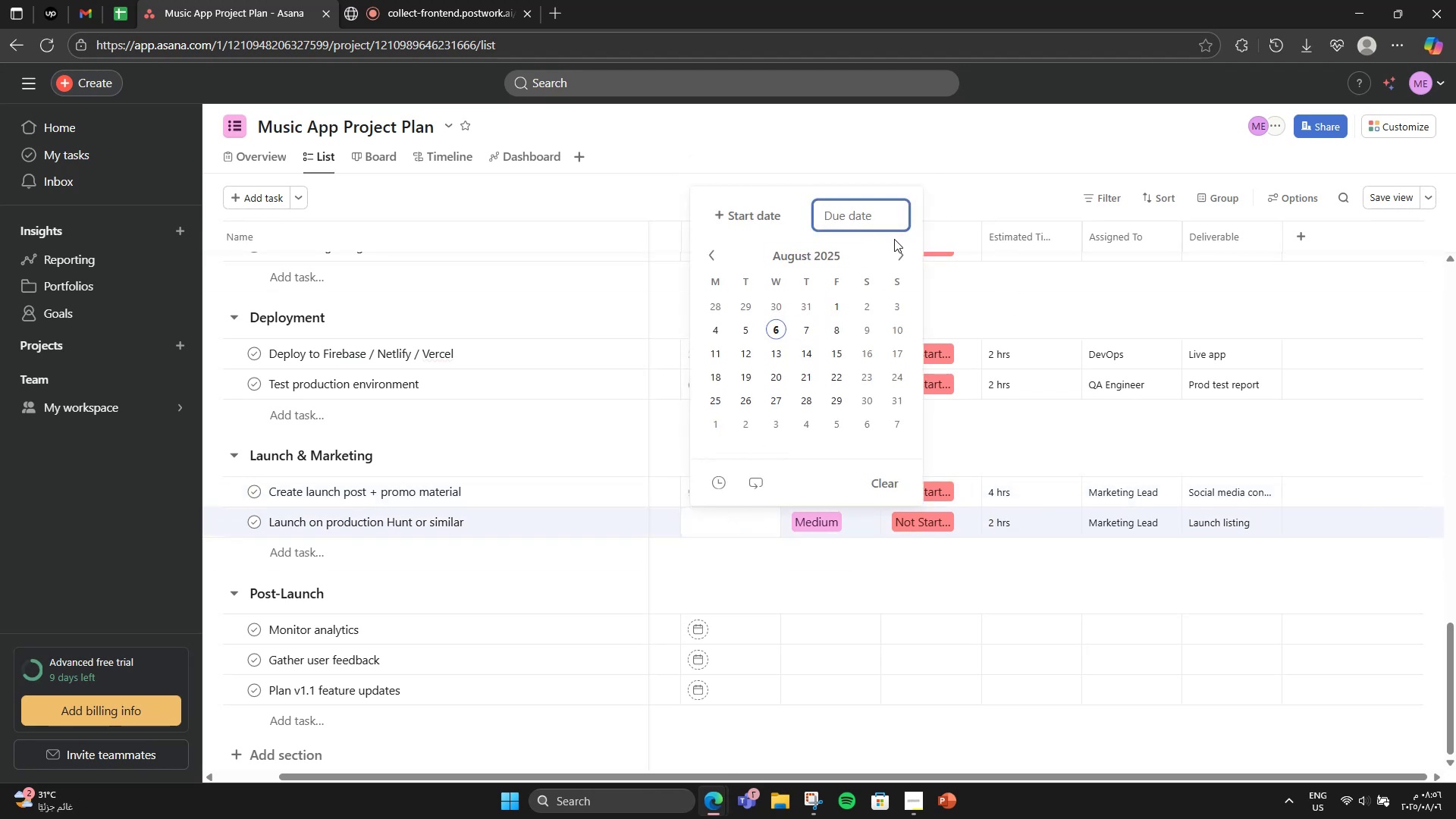 
double_click([902, 245])
 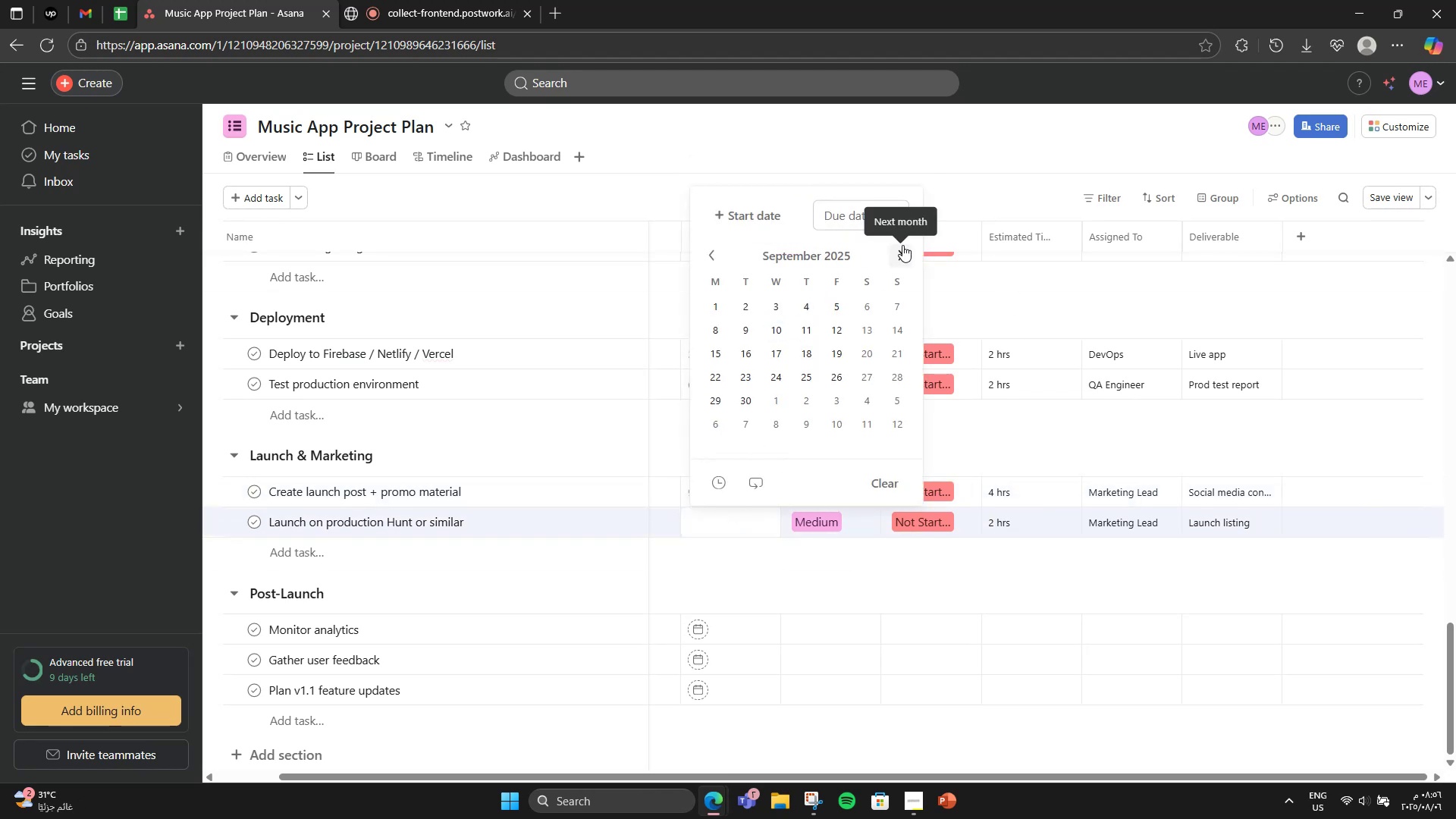 
triple_click([902, 245])
 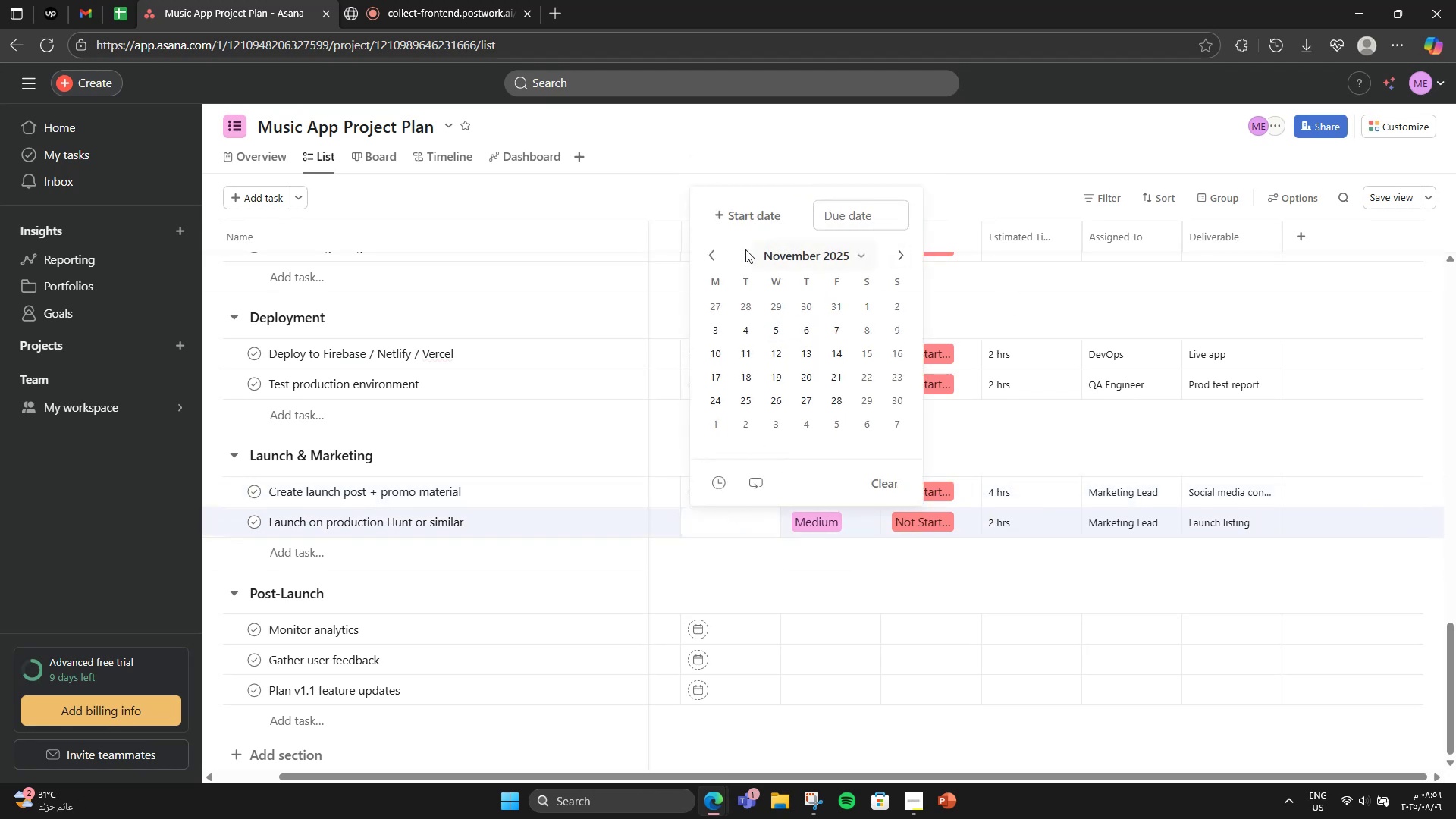 
left_click([707, 251])
 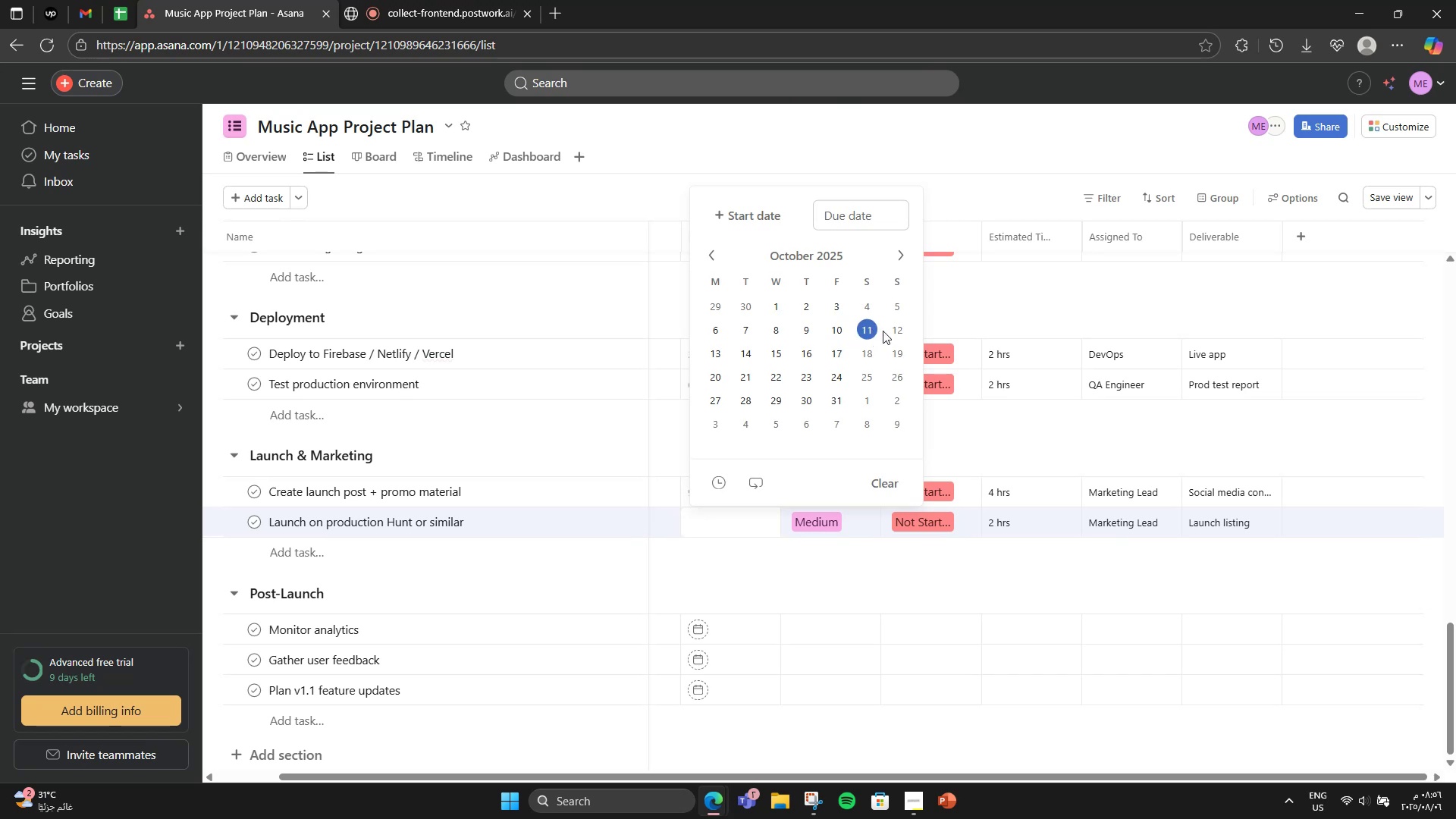 
left_click([886, 331])
 